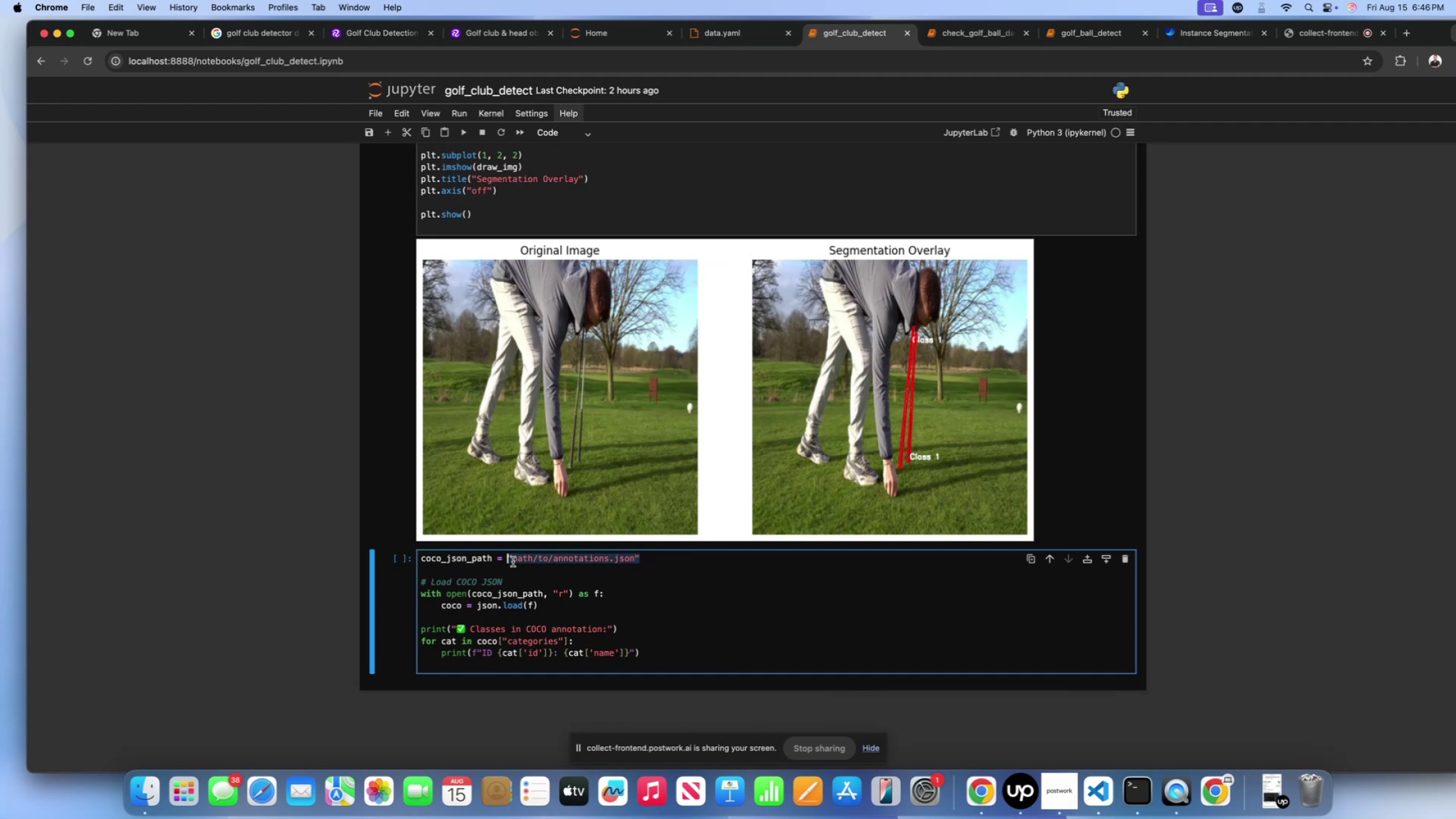 
key(Meta+V)
 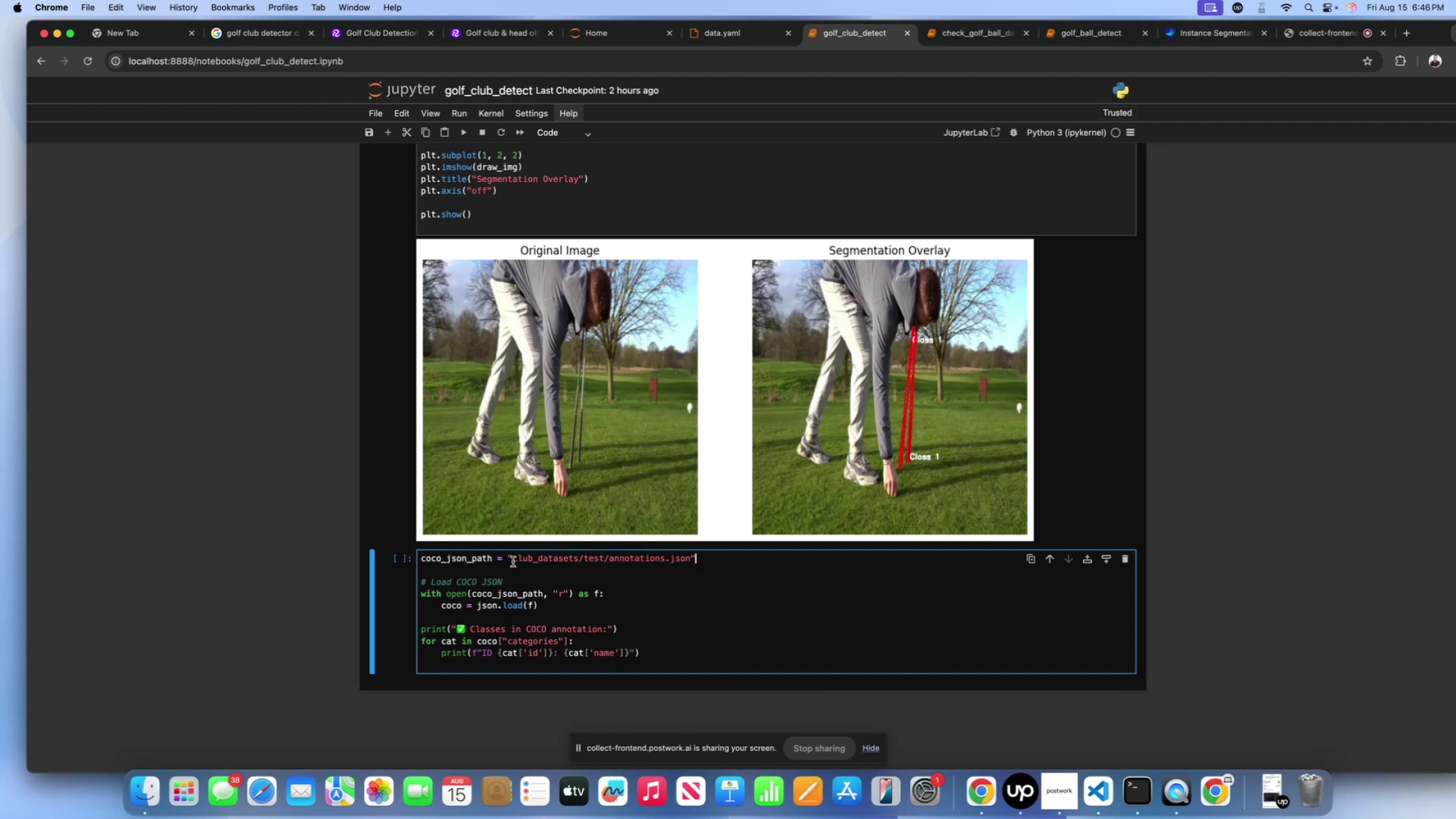 
key(Shift+Enter)
 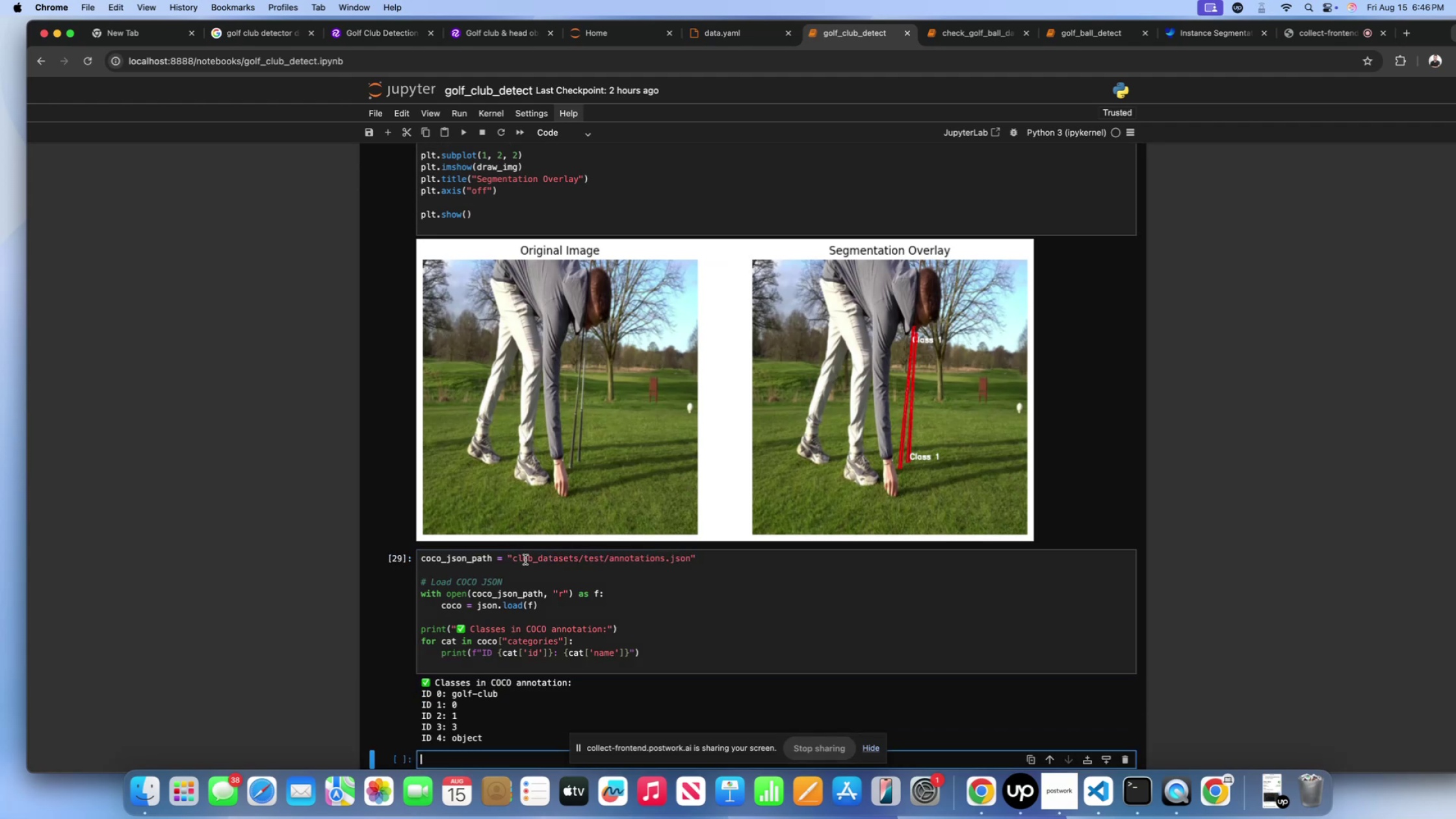 
scroll: coordinate [601, 553], scroll_direction: down, amount: 25.0
 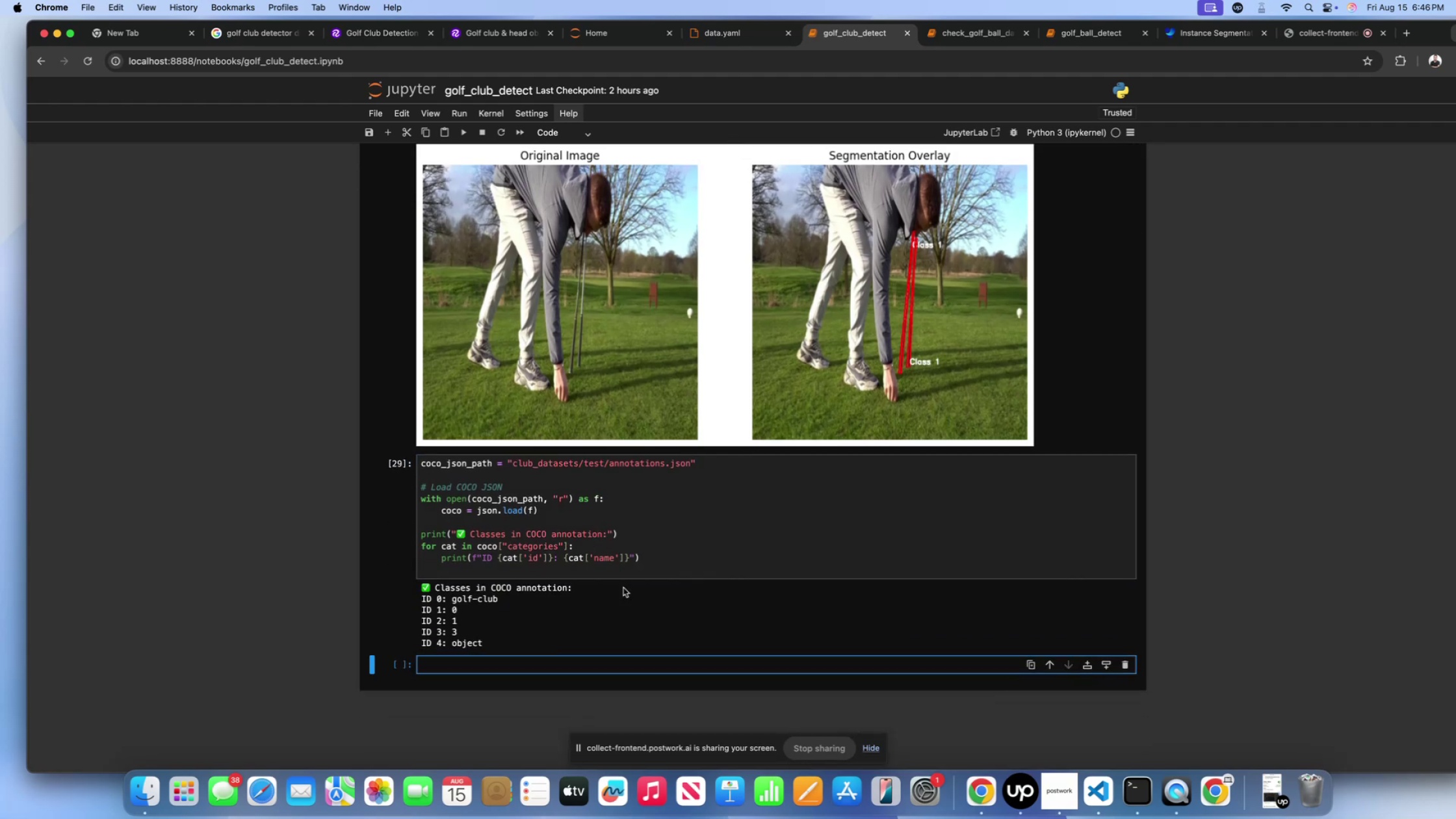 
left_click([531, 573])
 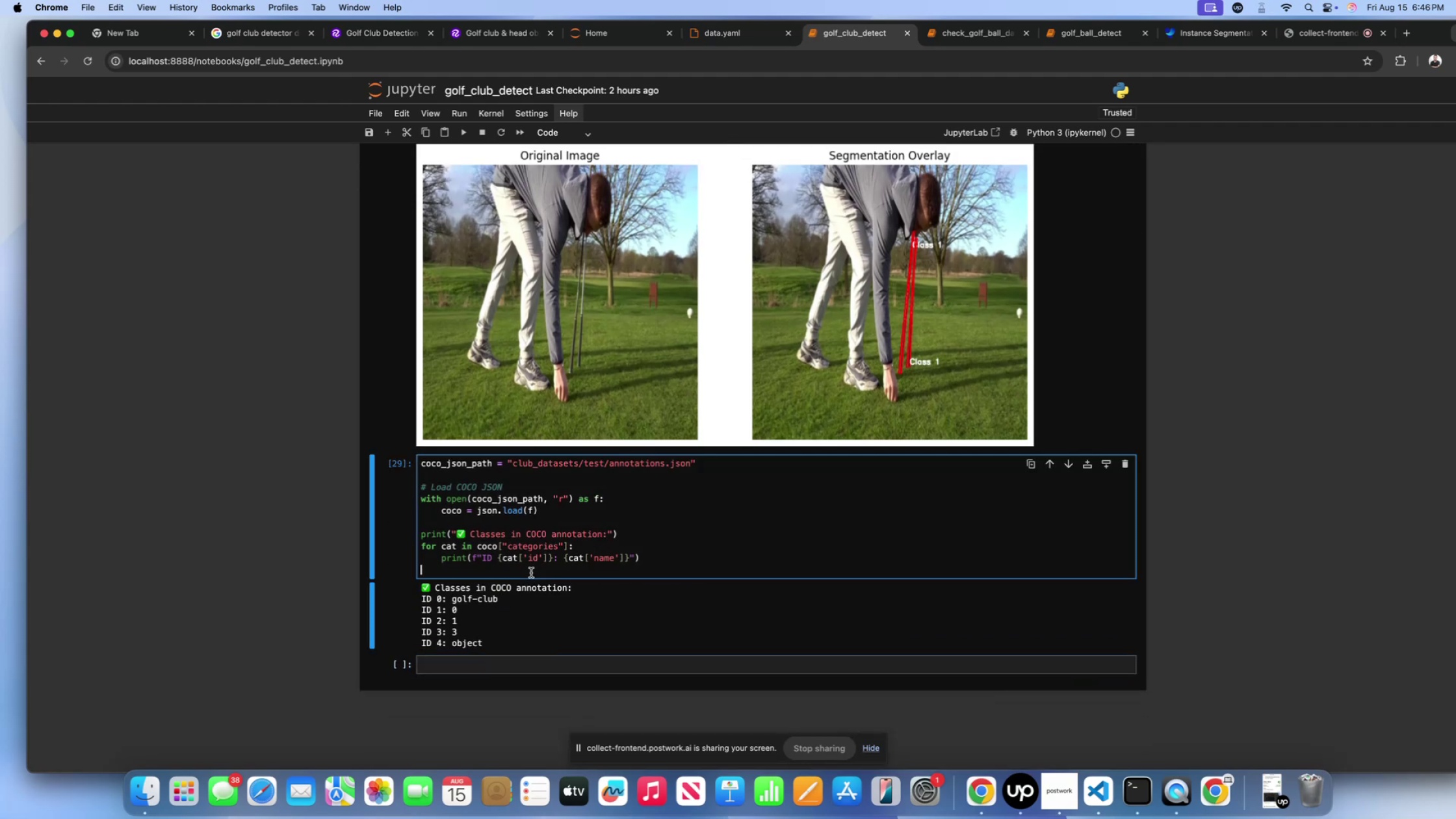 
key(Backspace)
 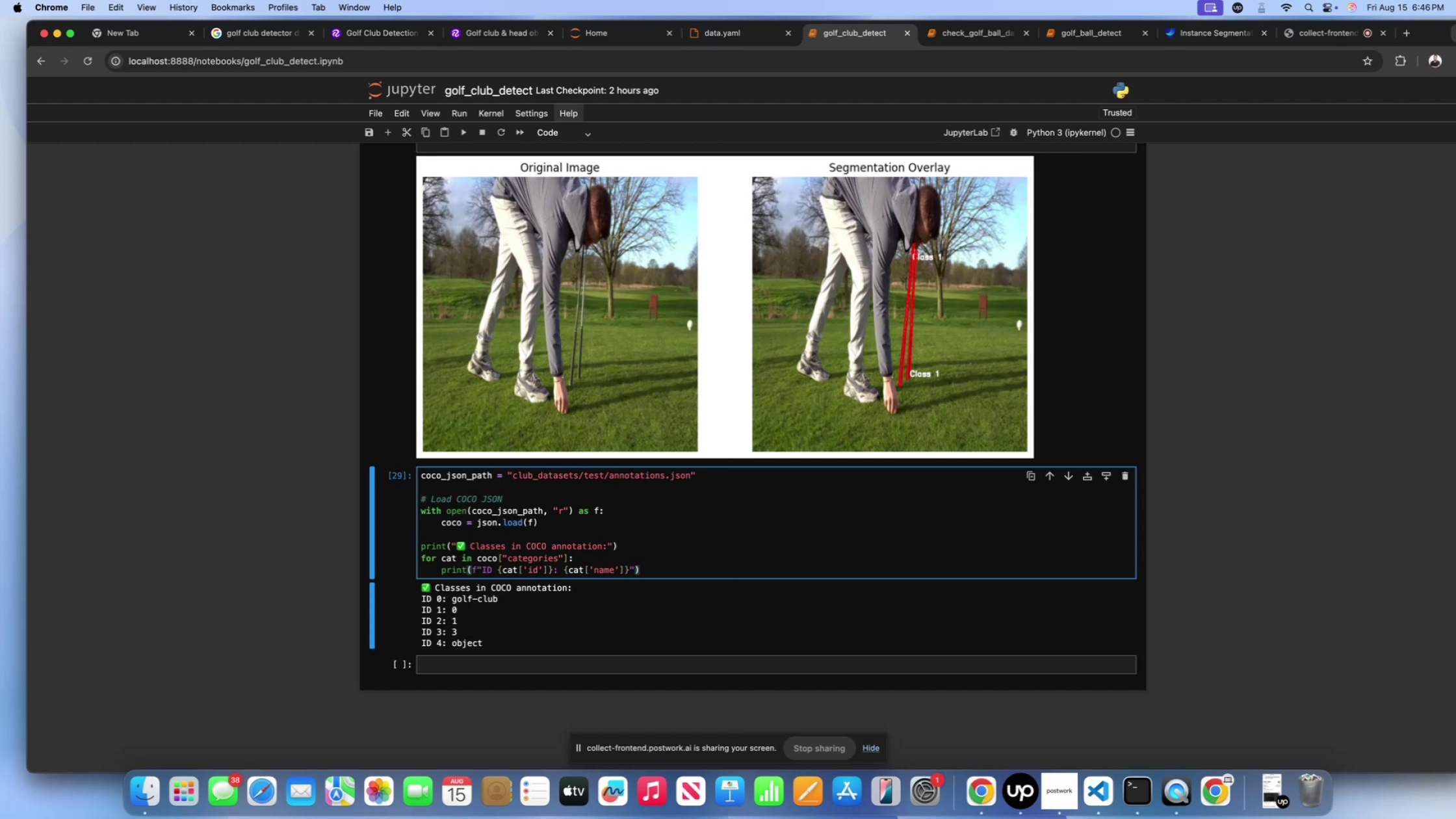 
key(Shift+ShiftLeft)
 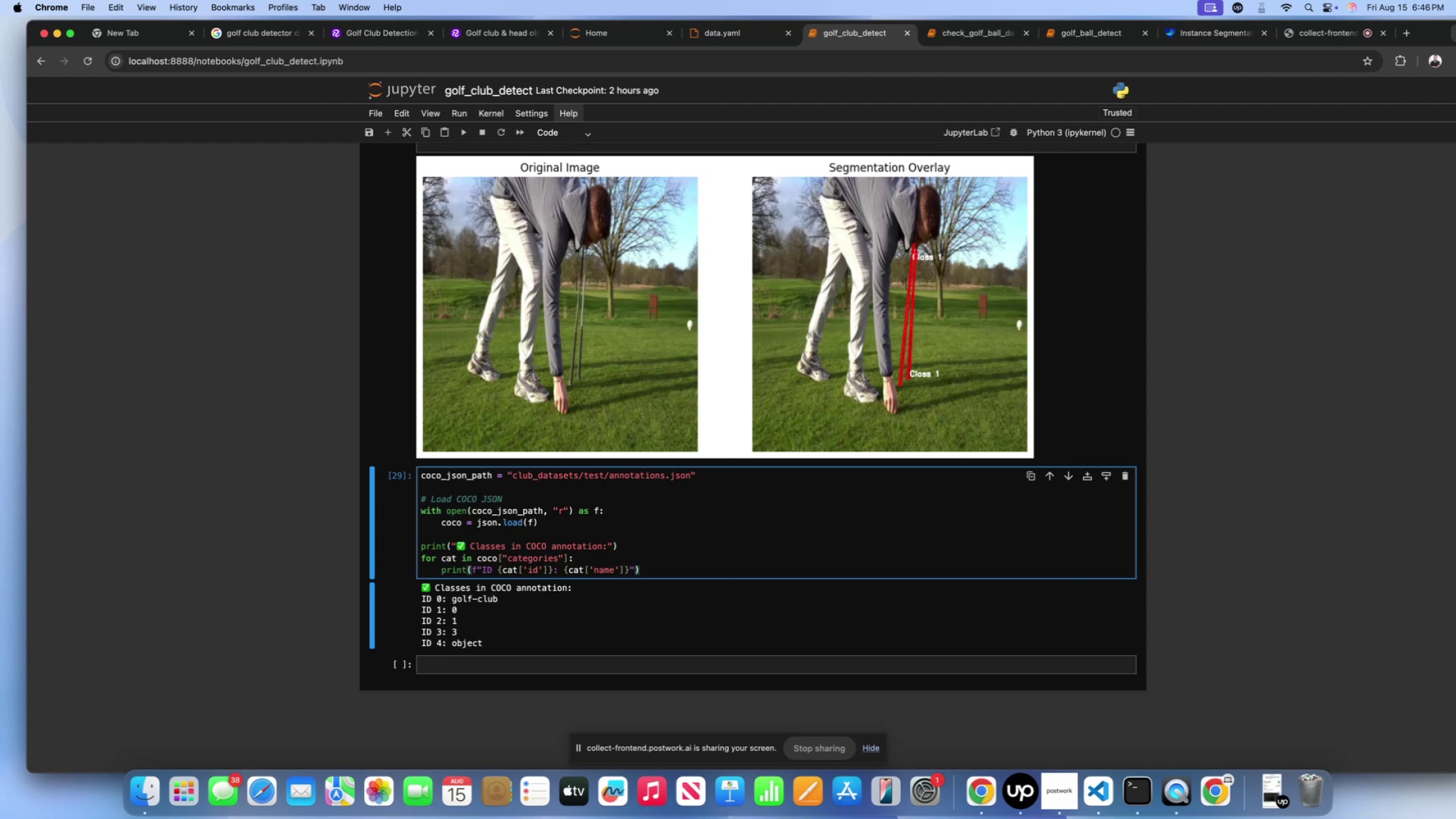 
key(Shift+Enter)
 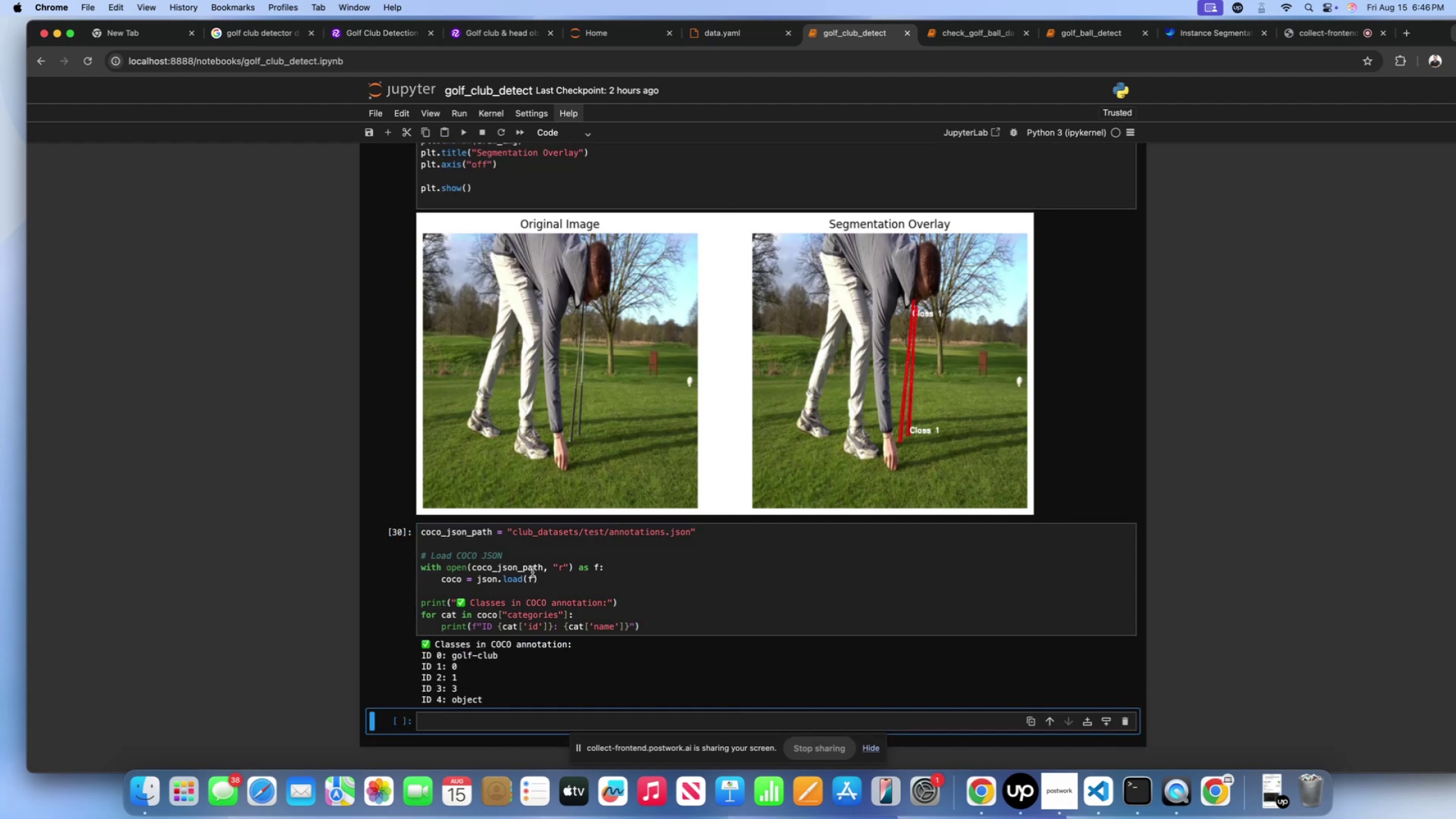 
scroll: coordinate [638, 536], scroll_direction: down, amount: 30.0
 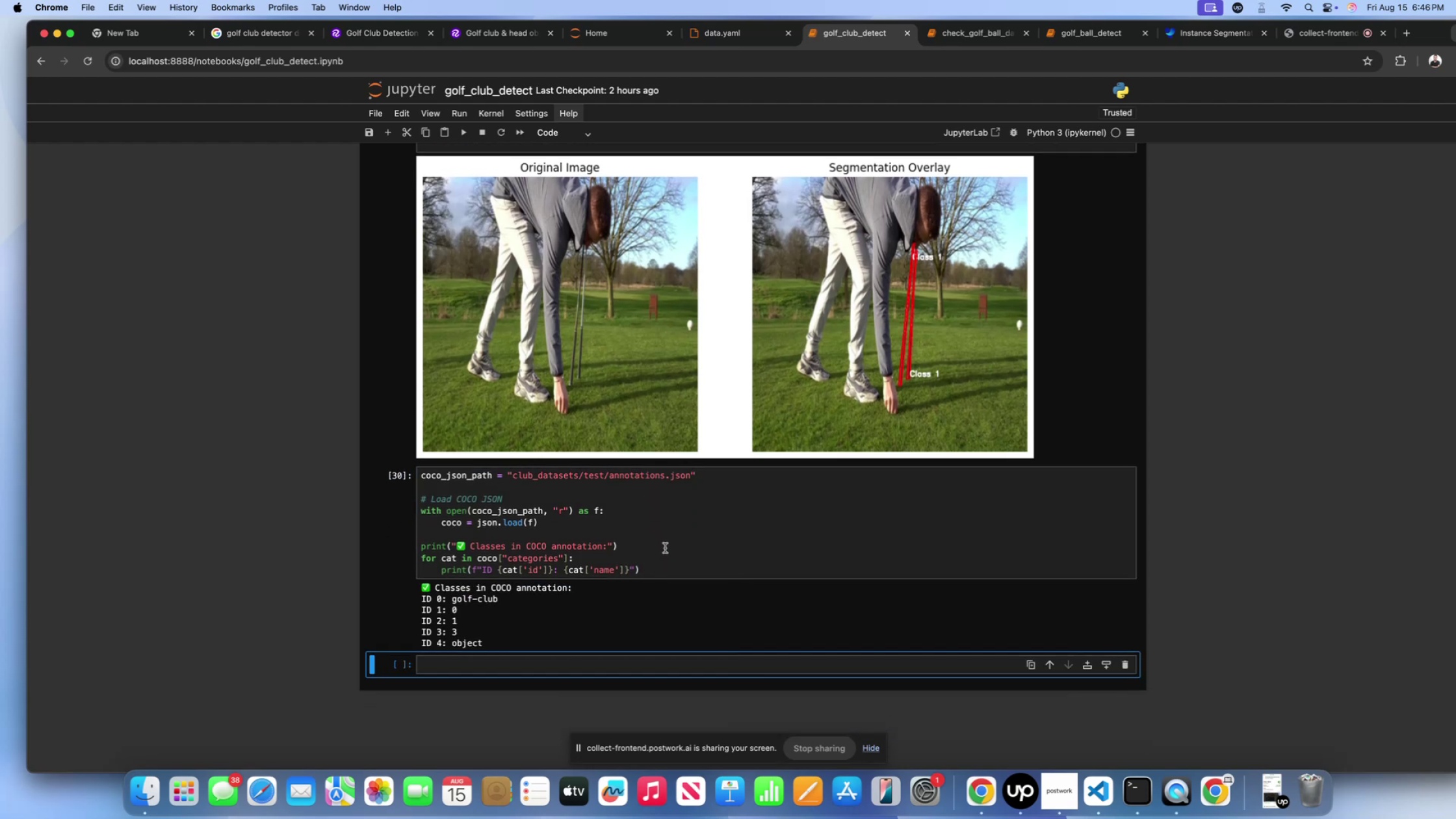 
left_click([665, 548])
 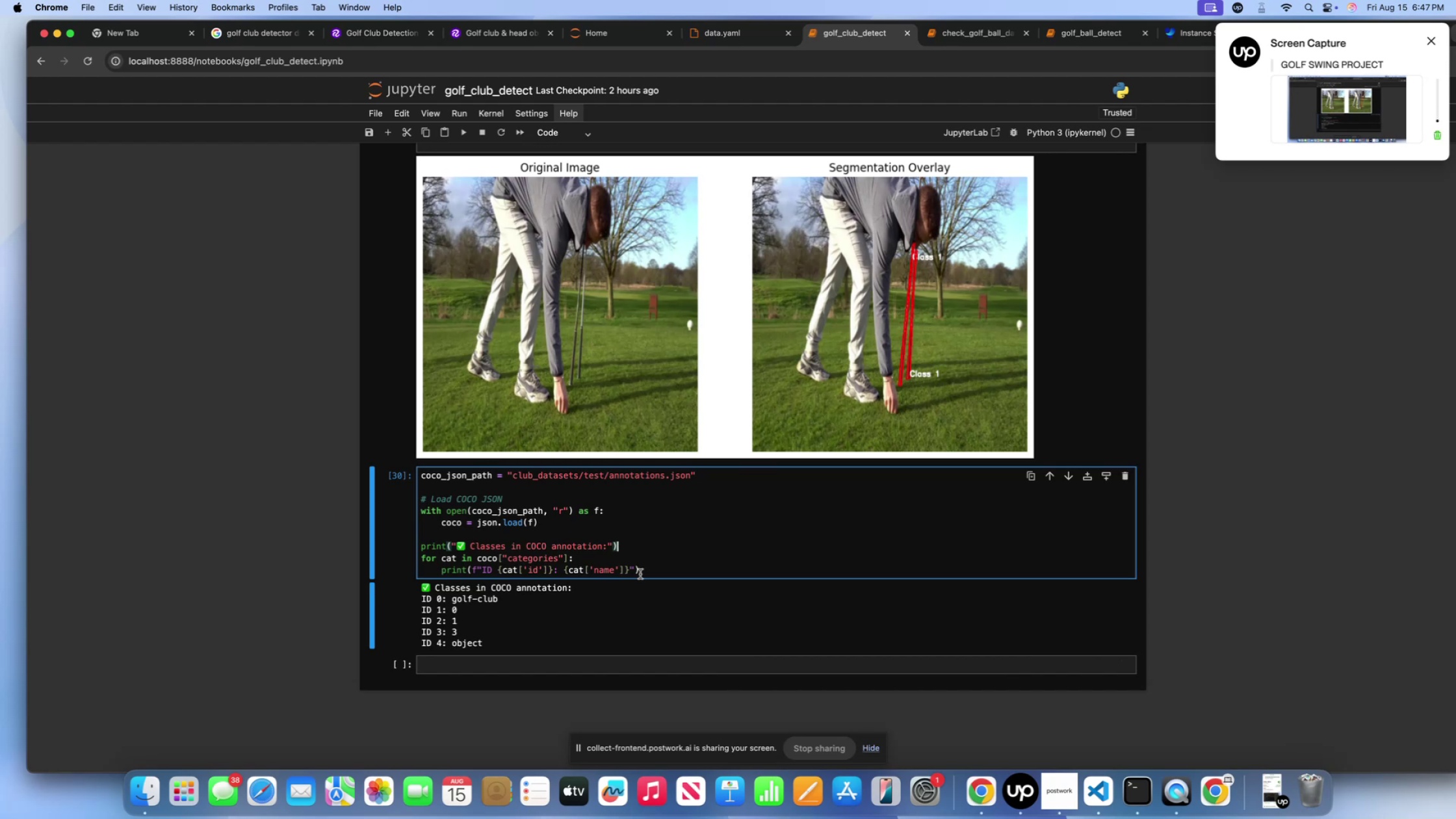 
wait(23.2)
 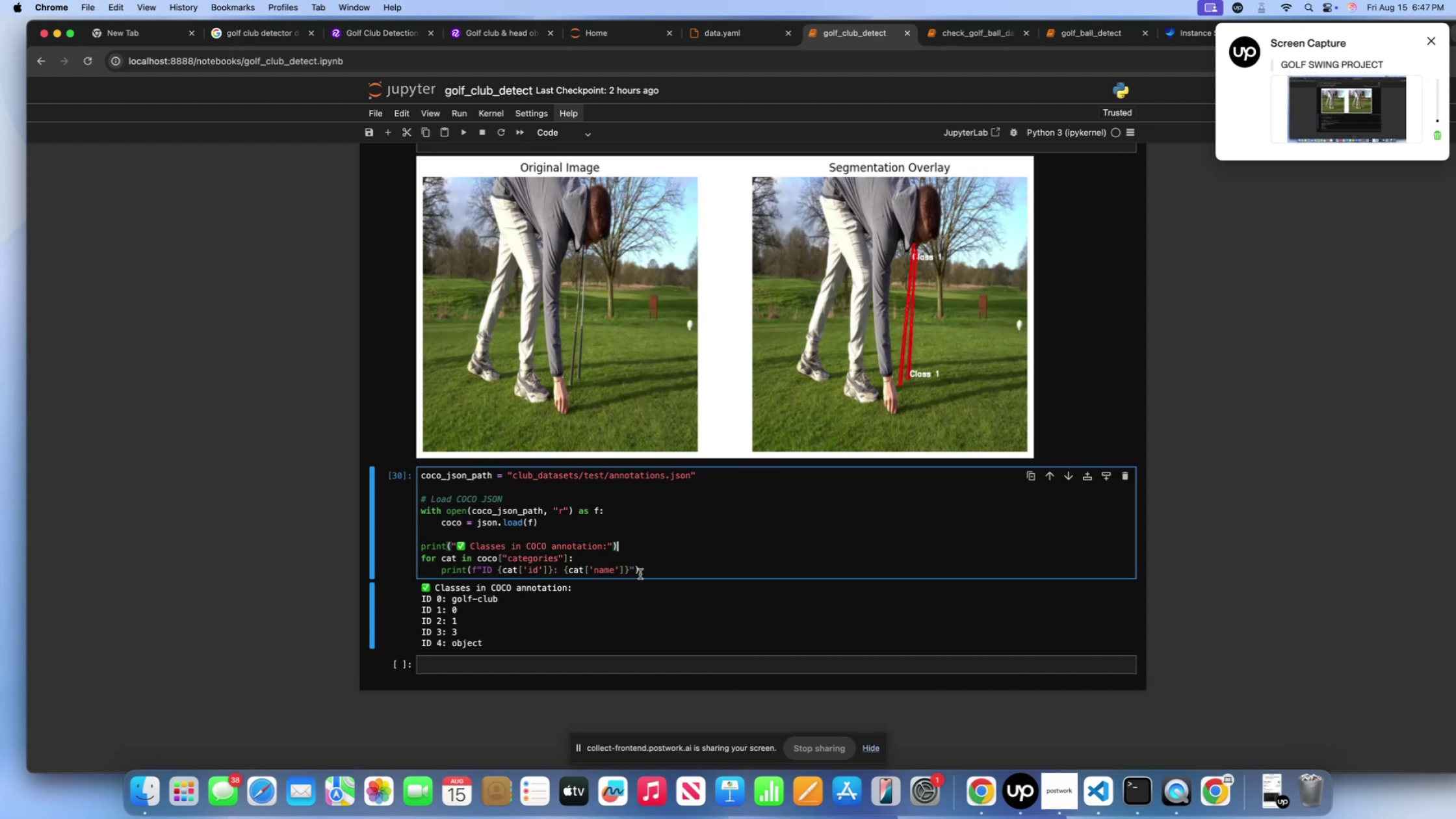 
left_click([483, 33])
 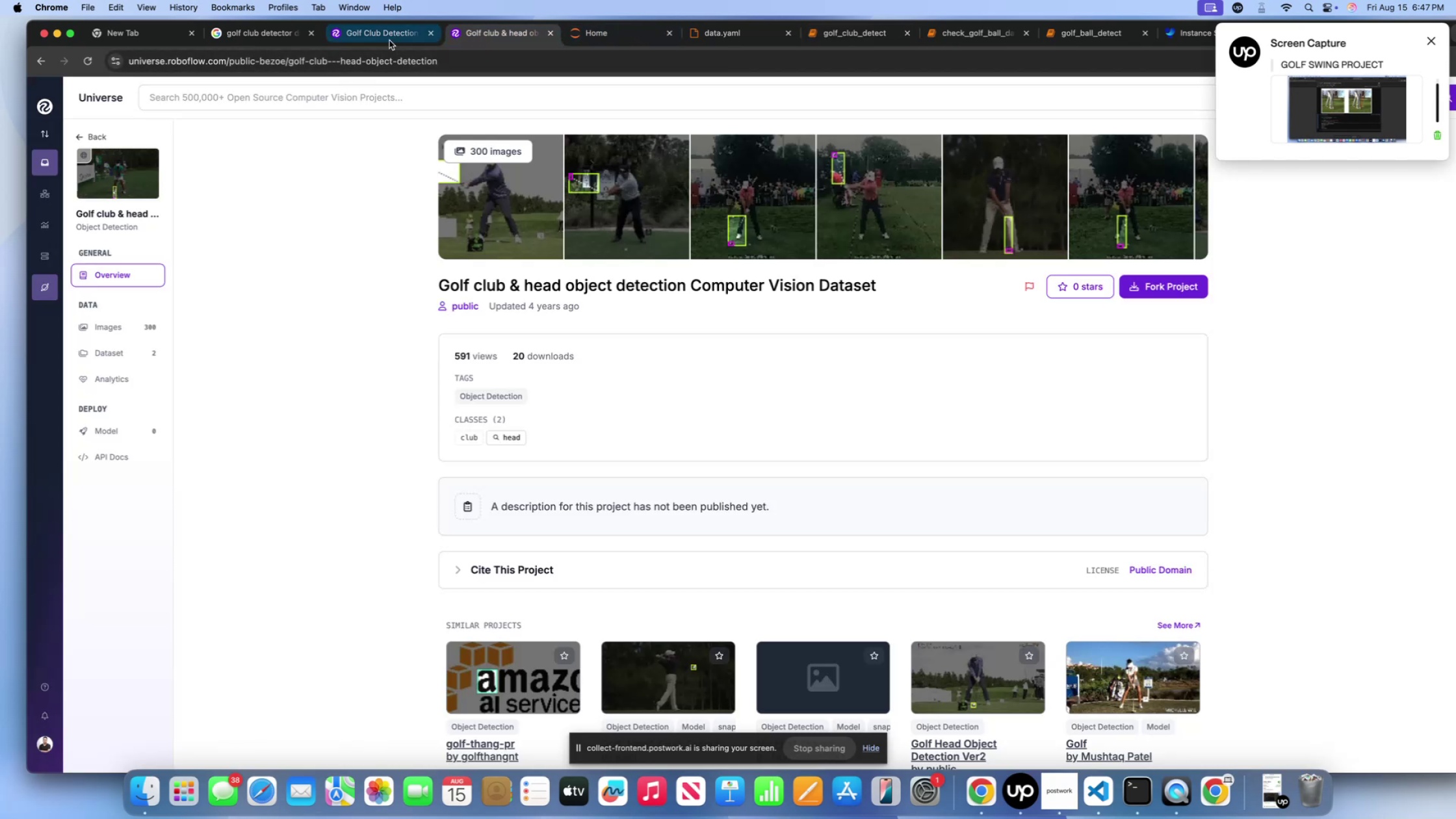 
left_click([389, 39])
 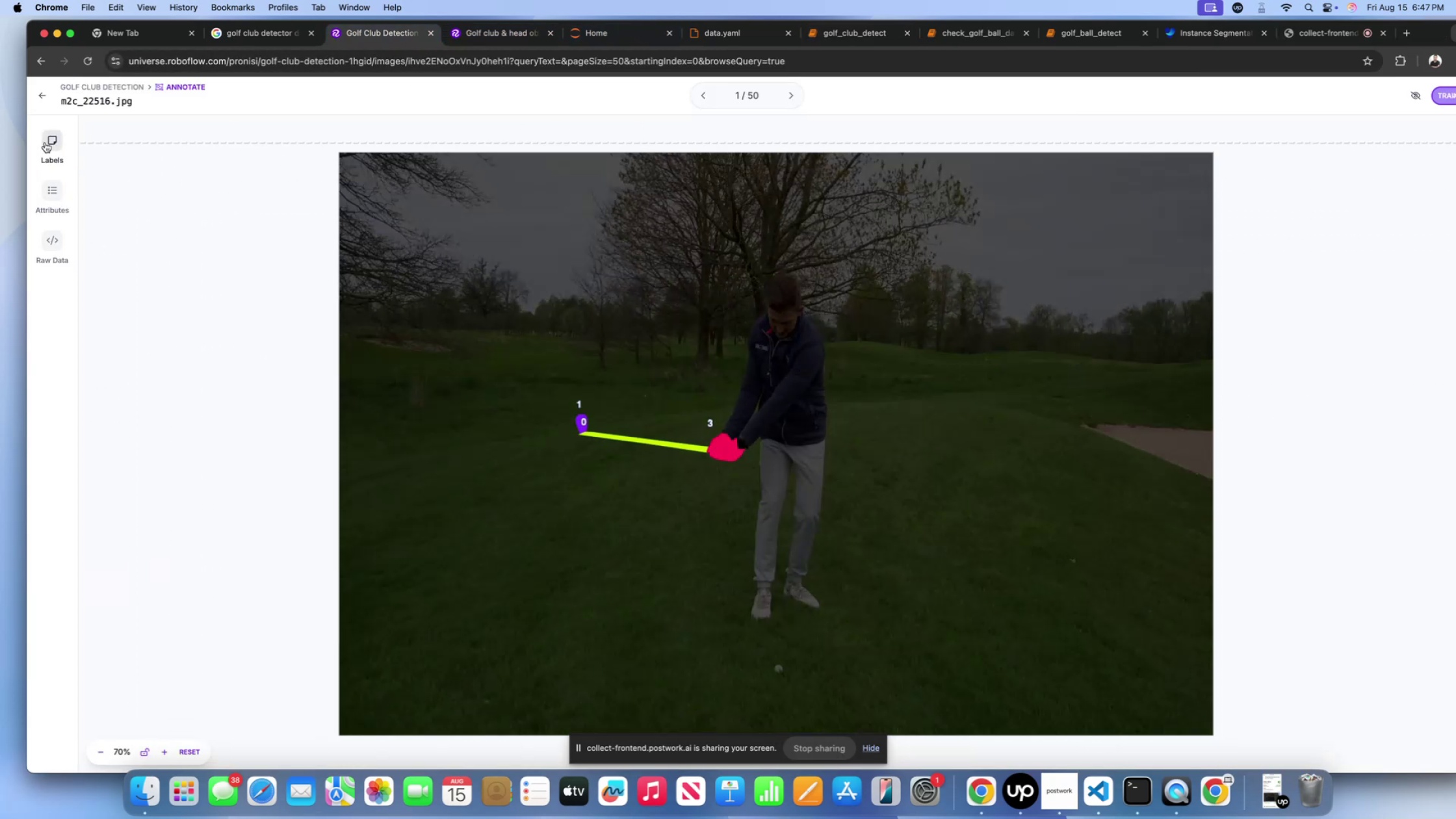 
left_click([46, 140])
 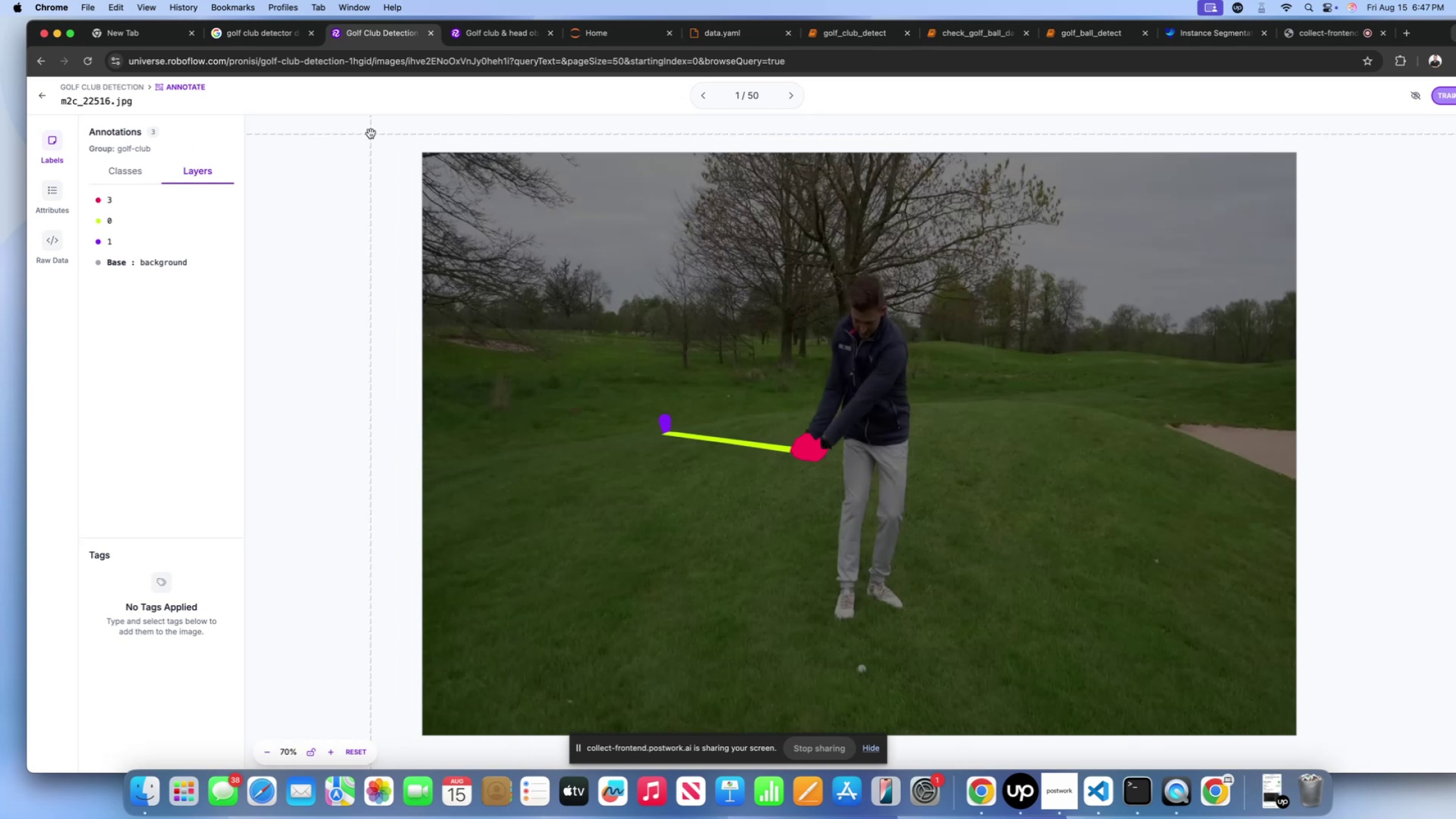 
key(Meta+Shift+ShiftLeft)
 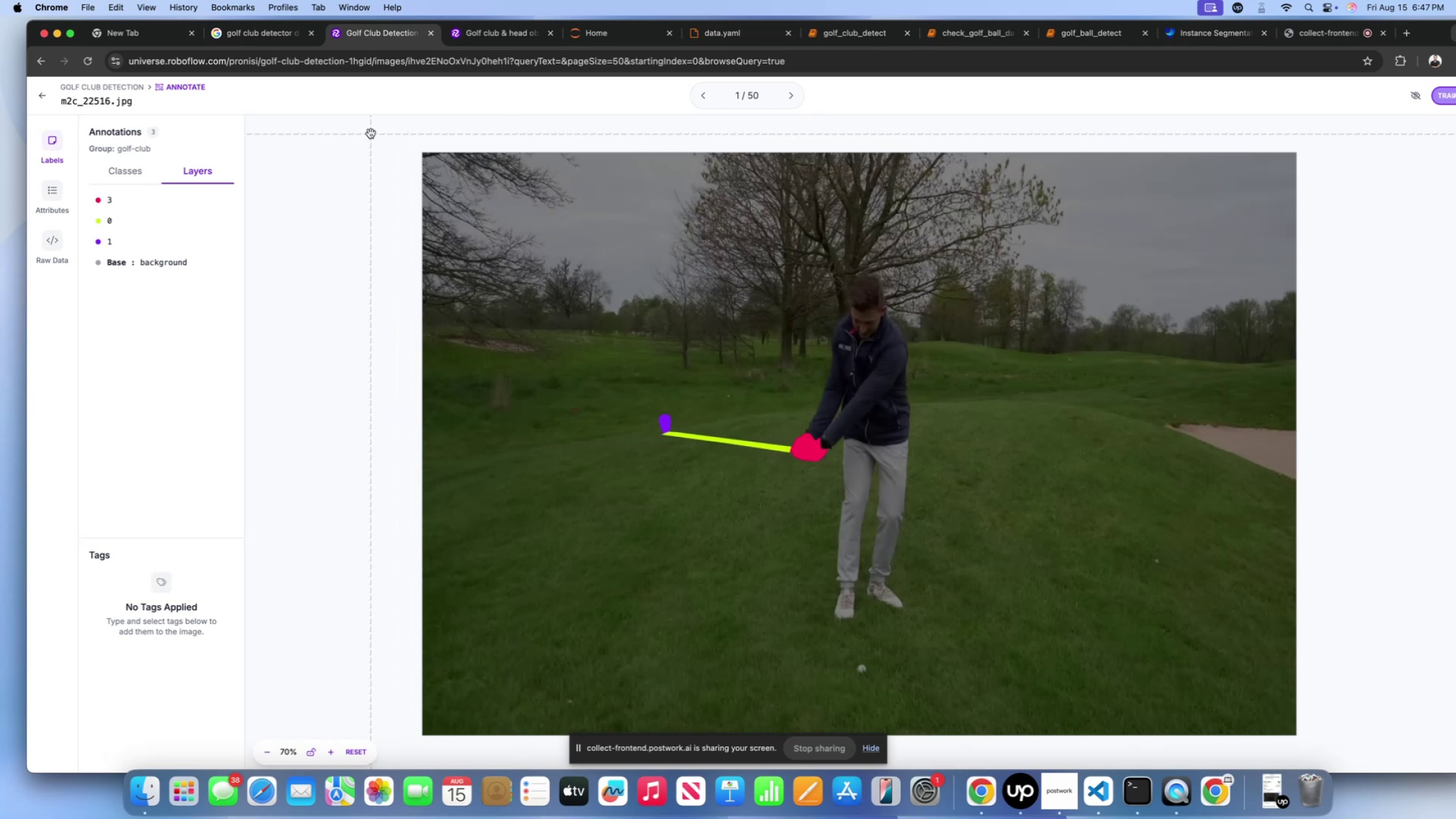 
key(Meta+Shift+4)
 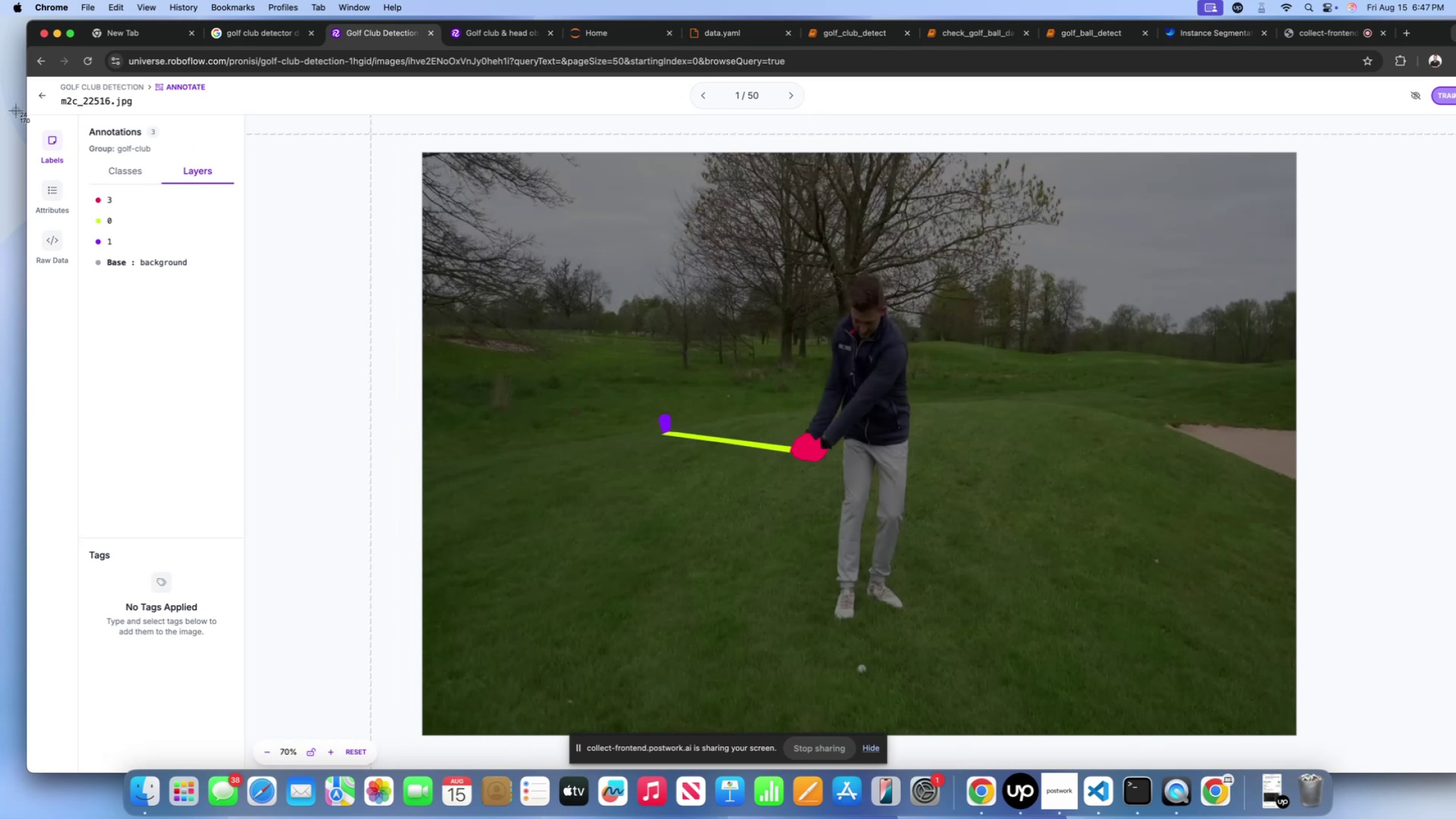 
left_click_drag(start_coordinate=[16, 110], to_coordinate=[1106, 492])
 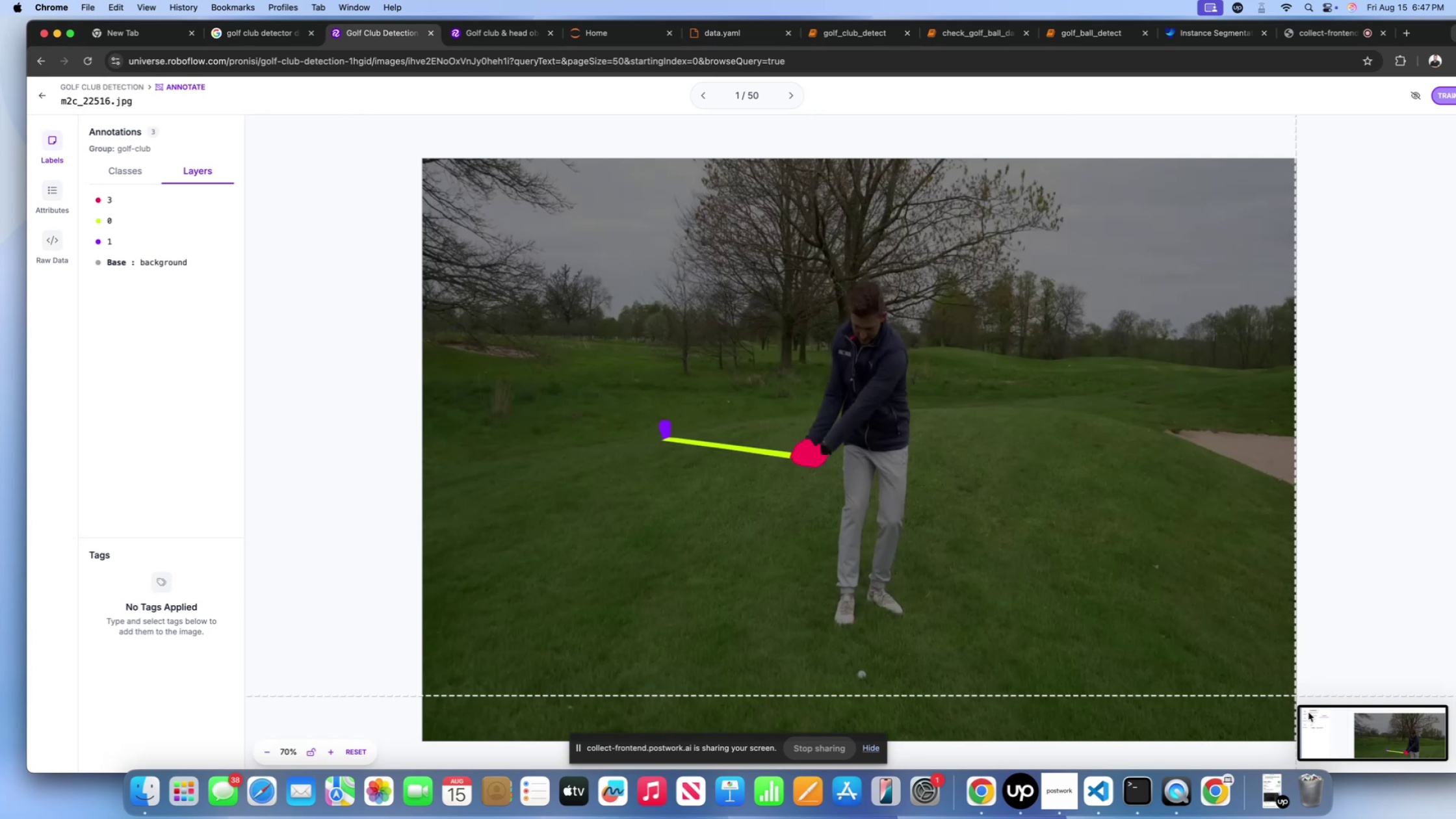 
left_click([1355, 738])
 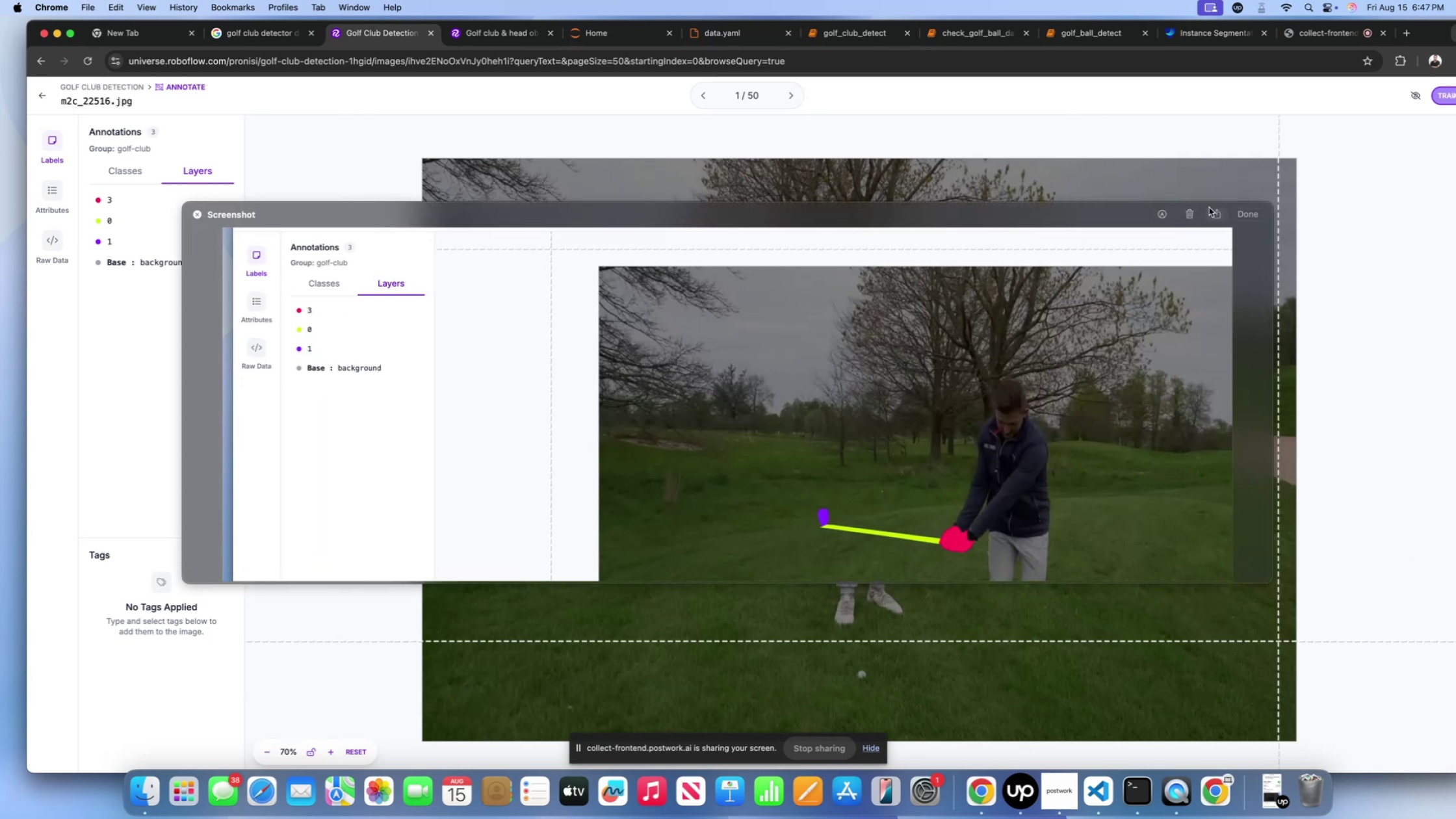 
left_click([1209, 213])
 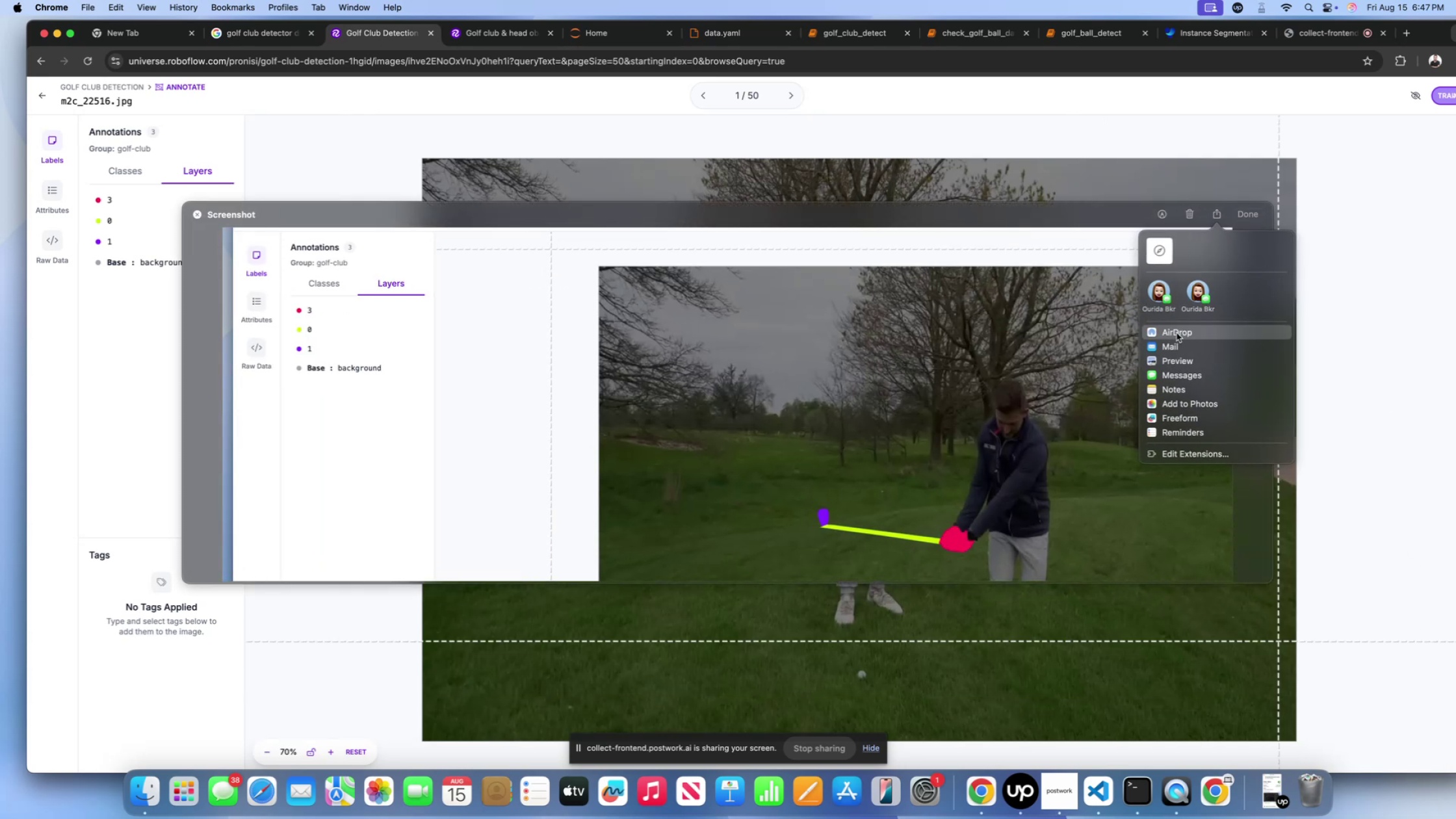 
left_click([1176, 337])
 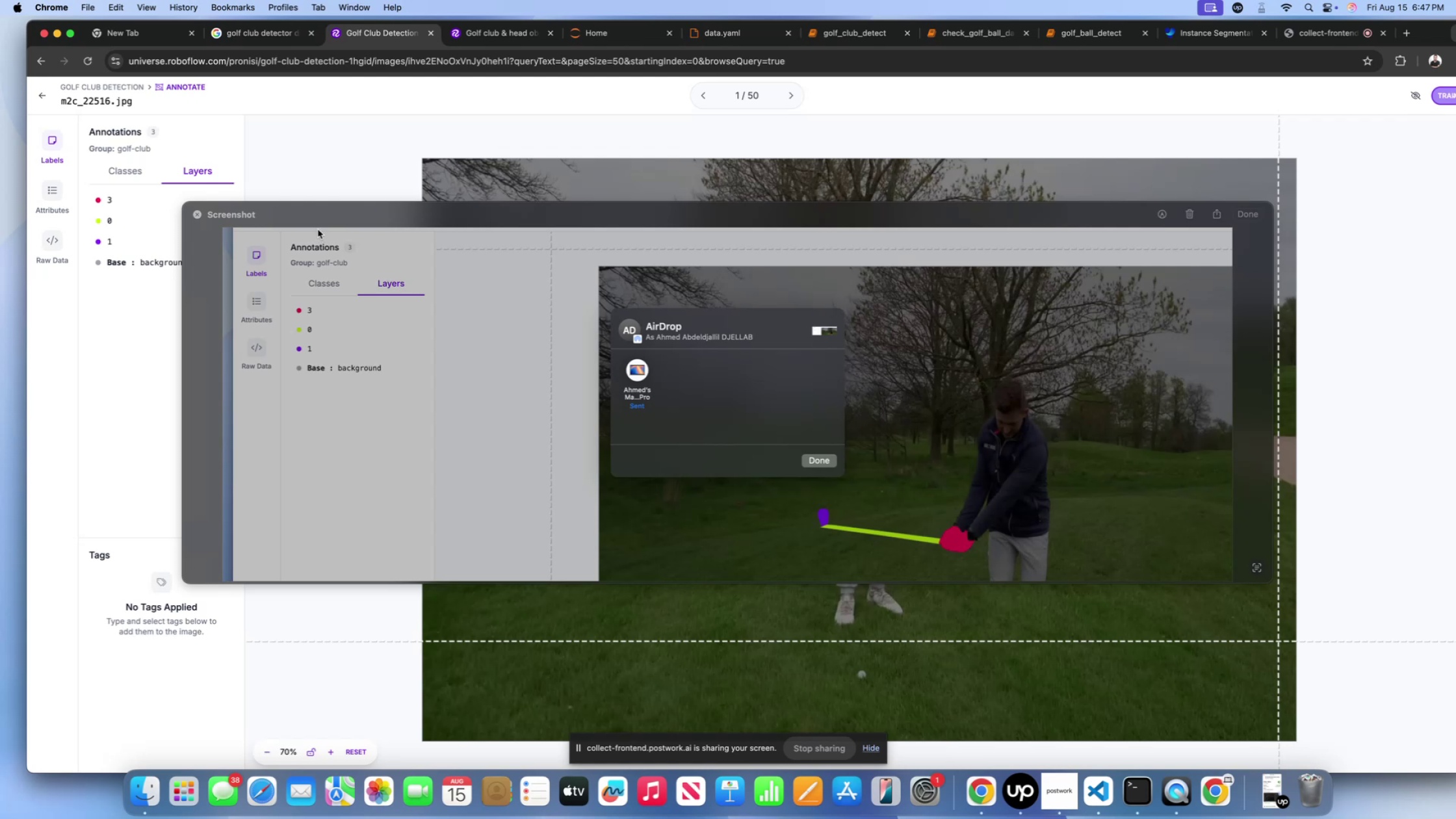 
wait(24.38)
 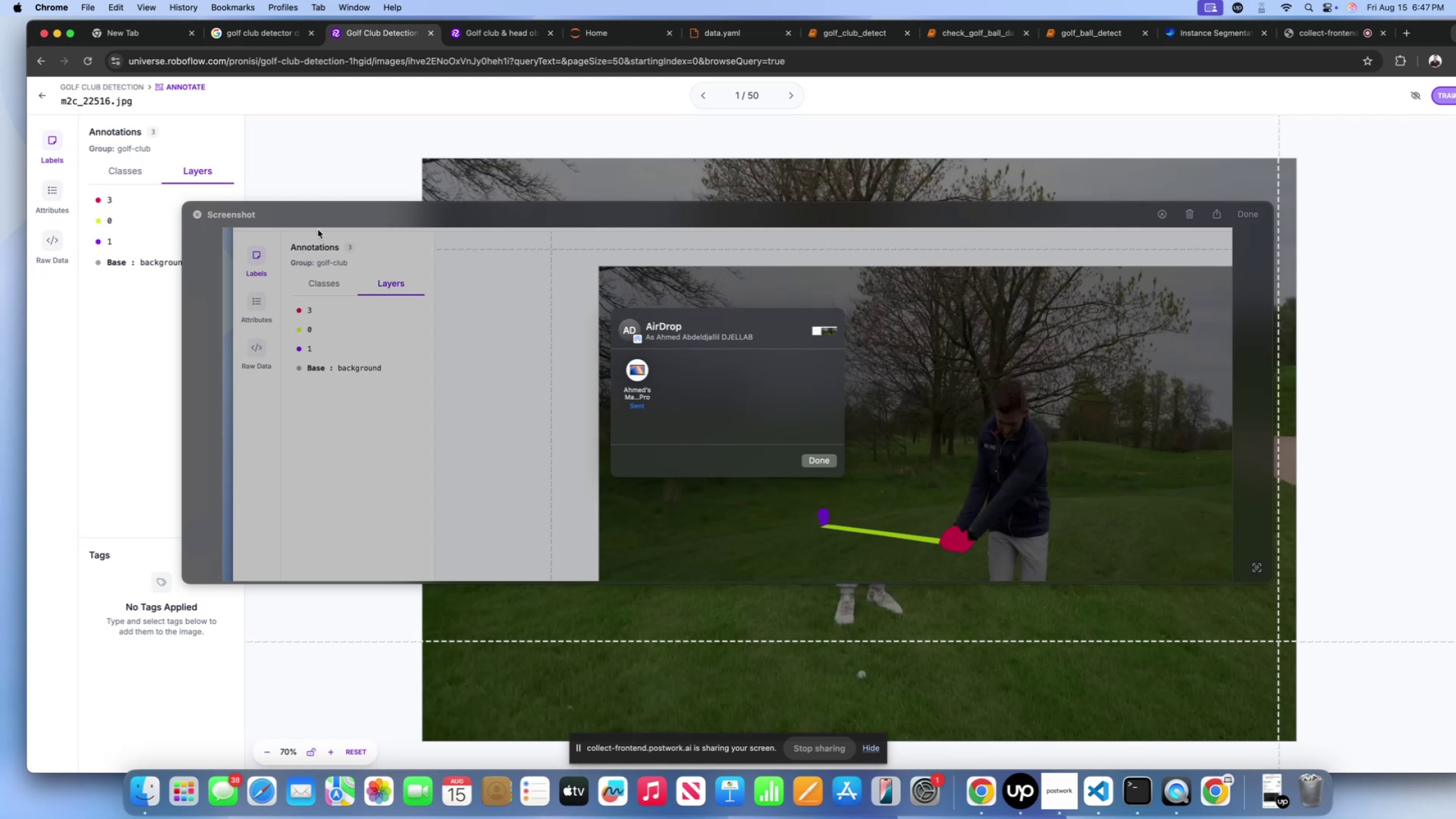 
double_click([630, 50])
 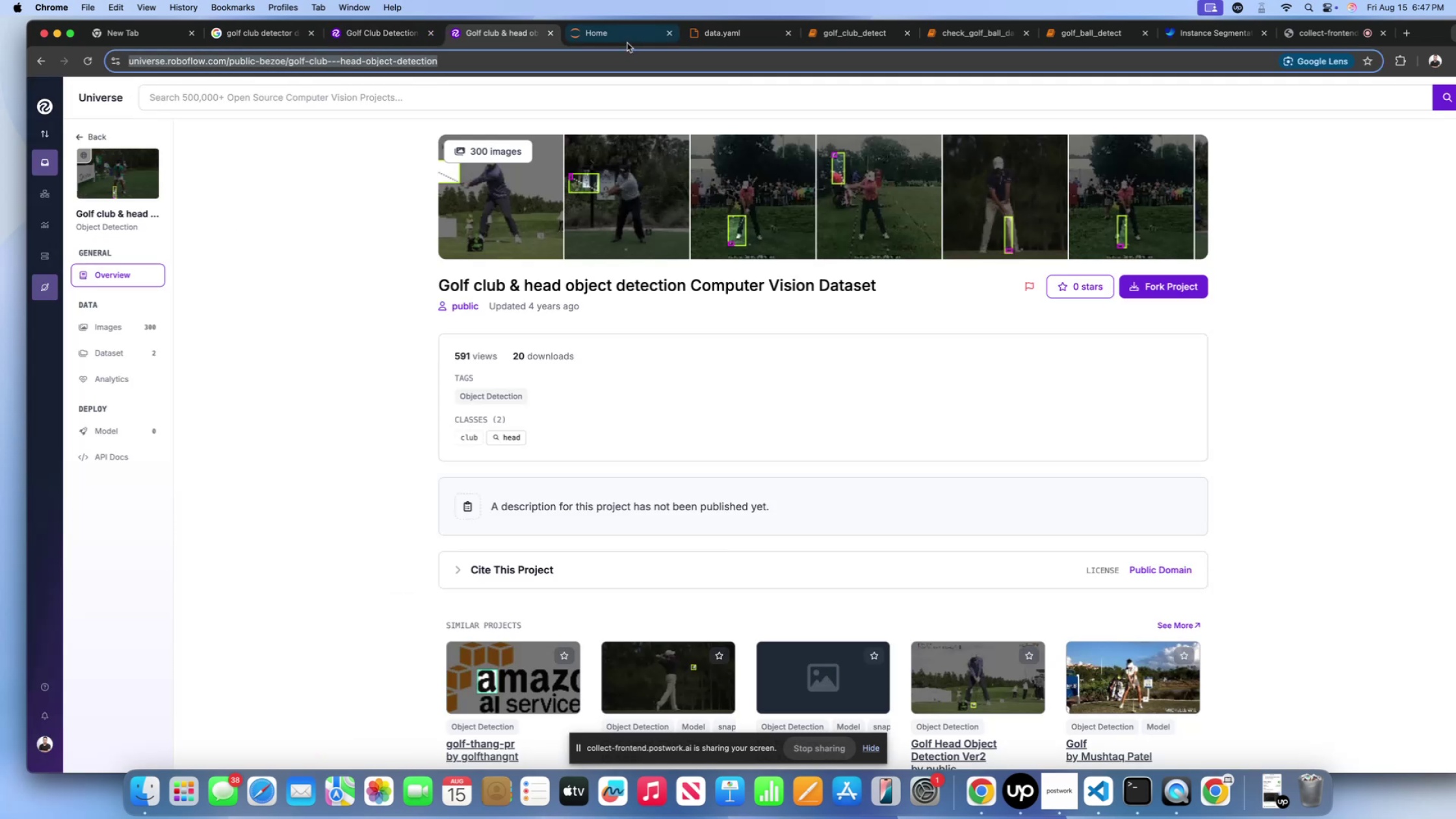 
triple_click([627, 43])
 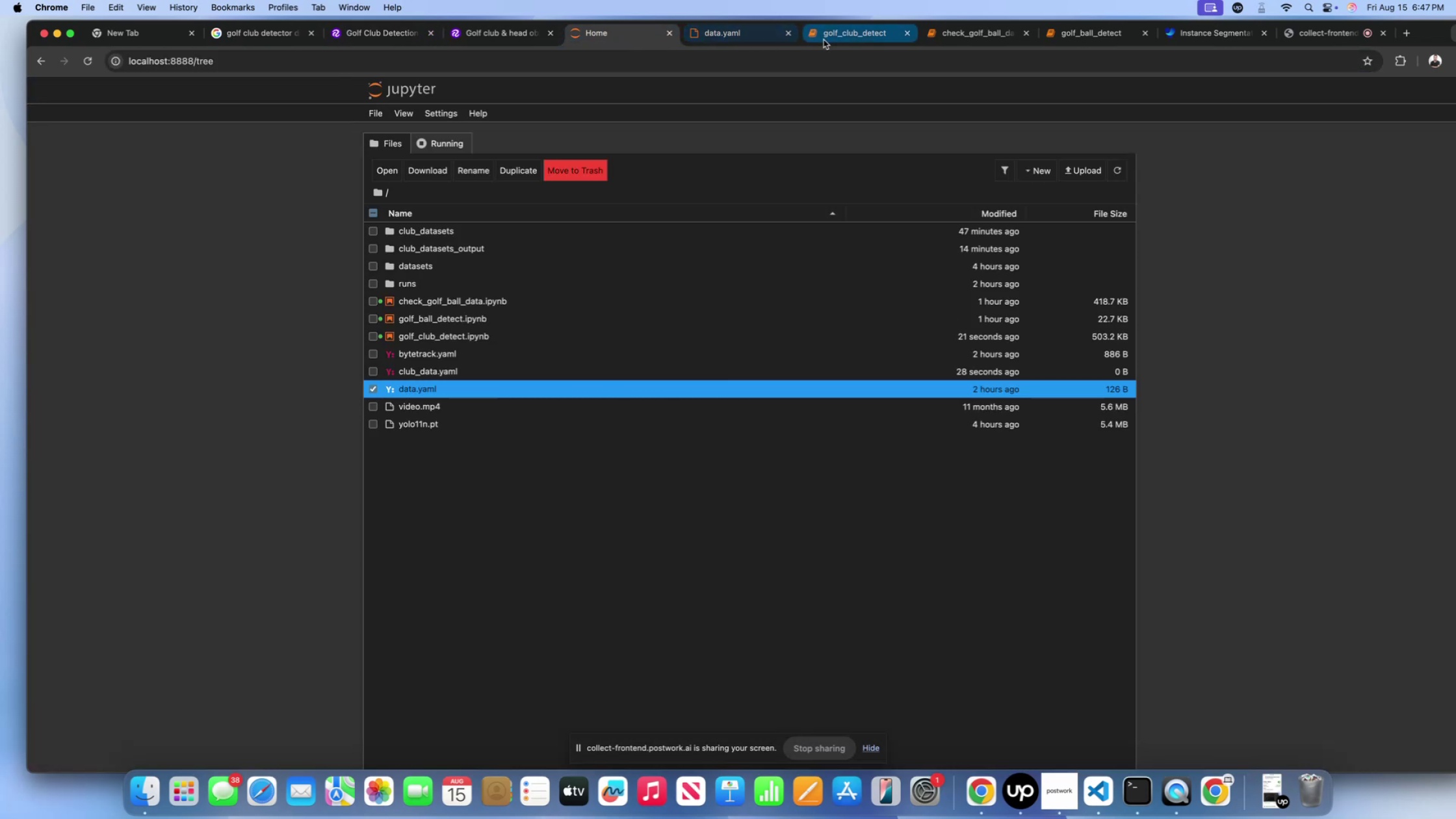 
left_click([833, 36])
 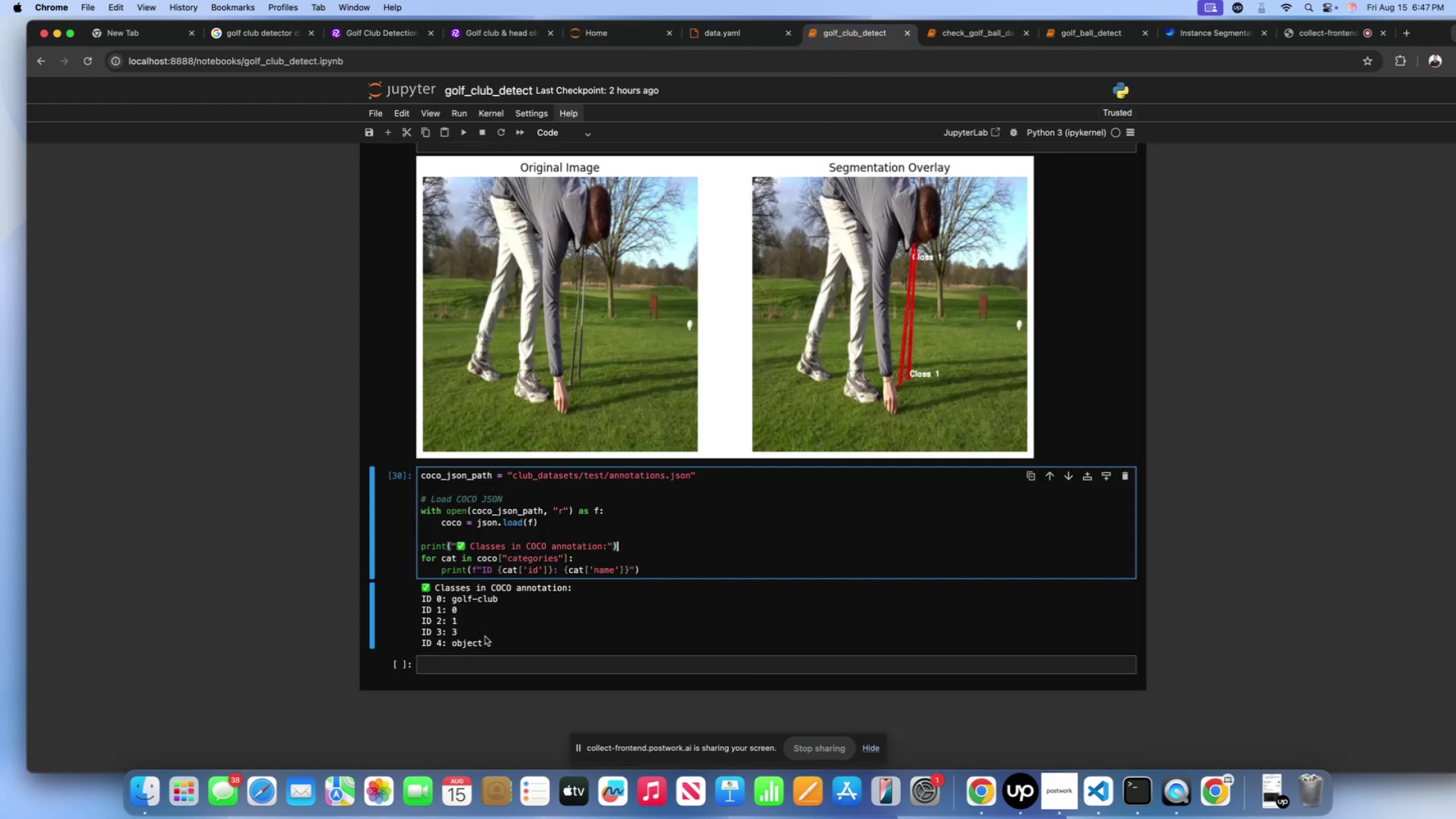 
left_click_drag(start_coordinate=[489, 644], to_coordinate=[424, 590])
 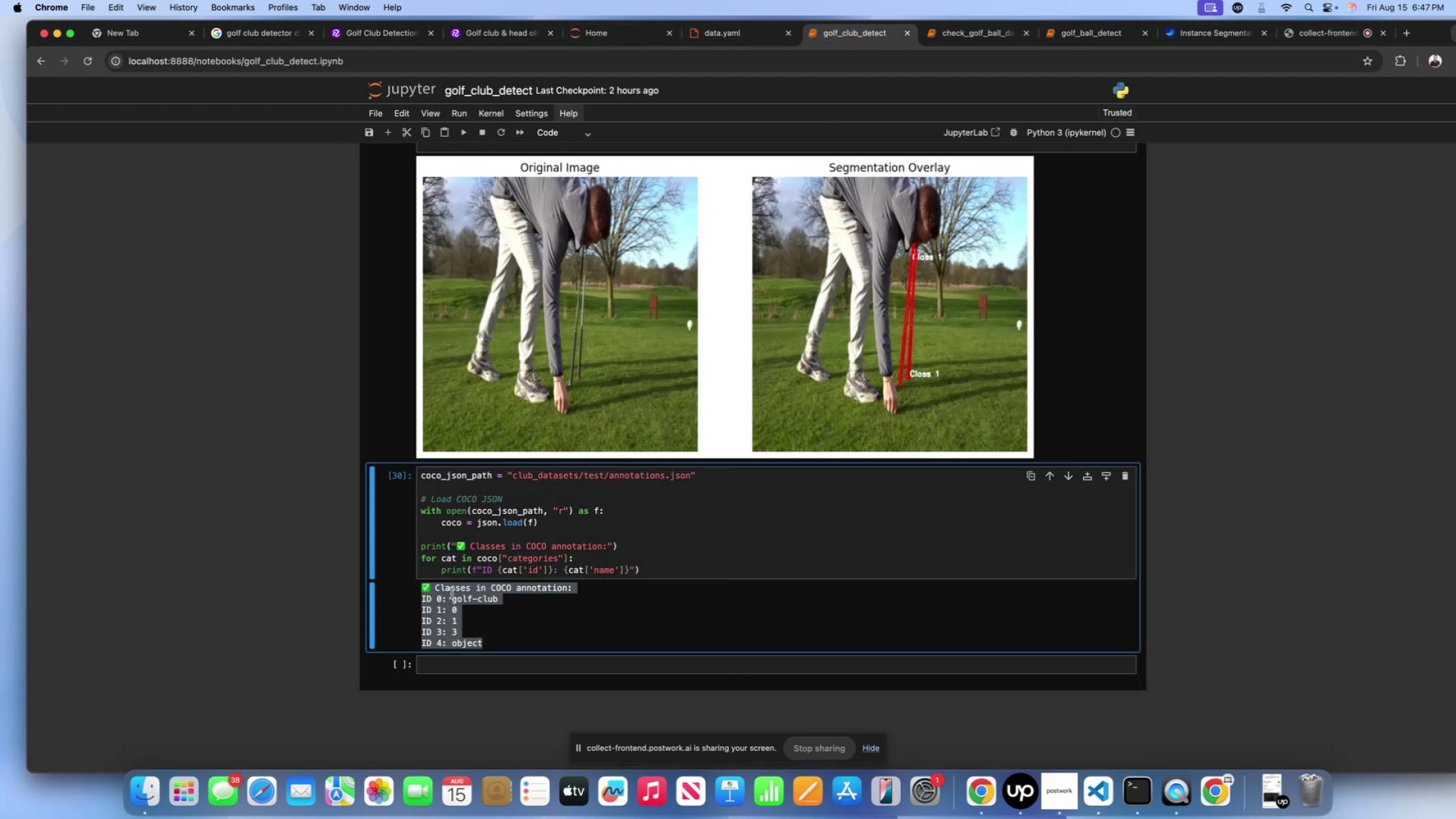 
key(Meta+CommandLeft)
 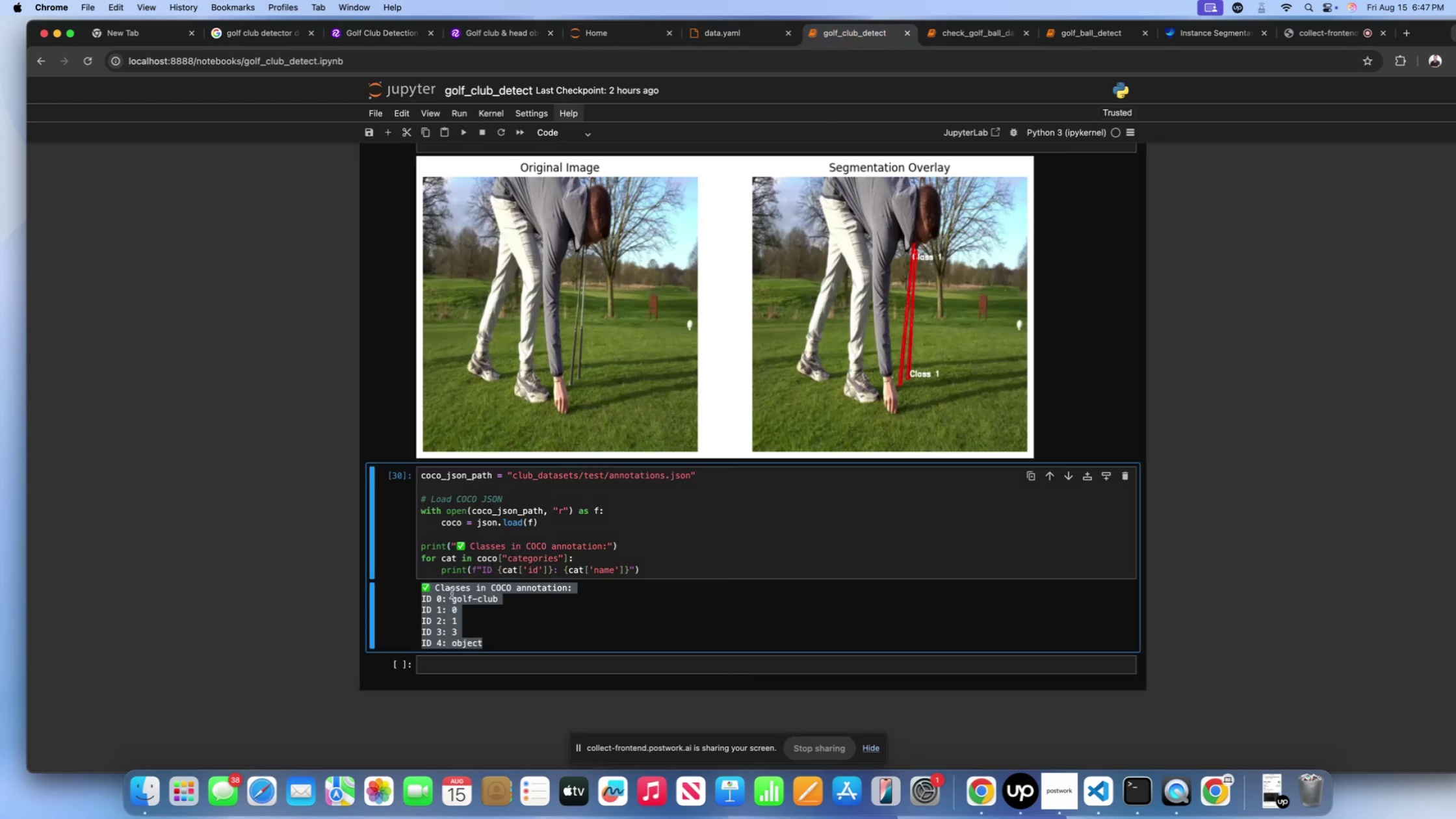 
key(Meta+C)
 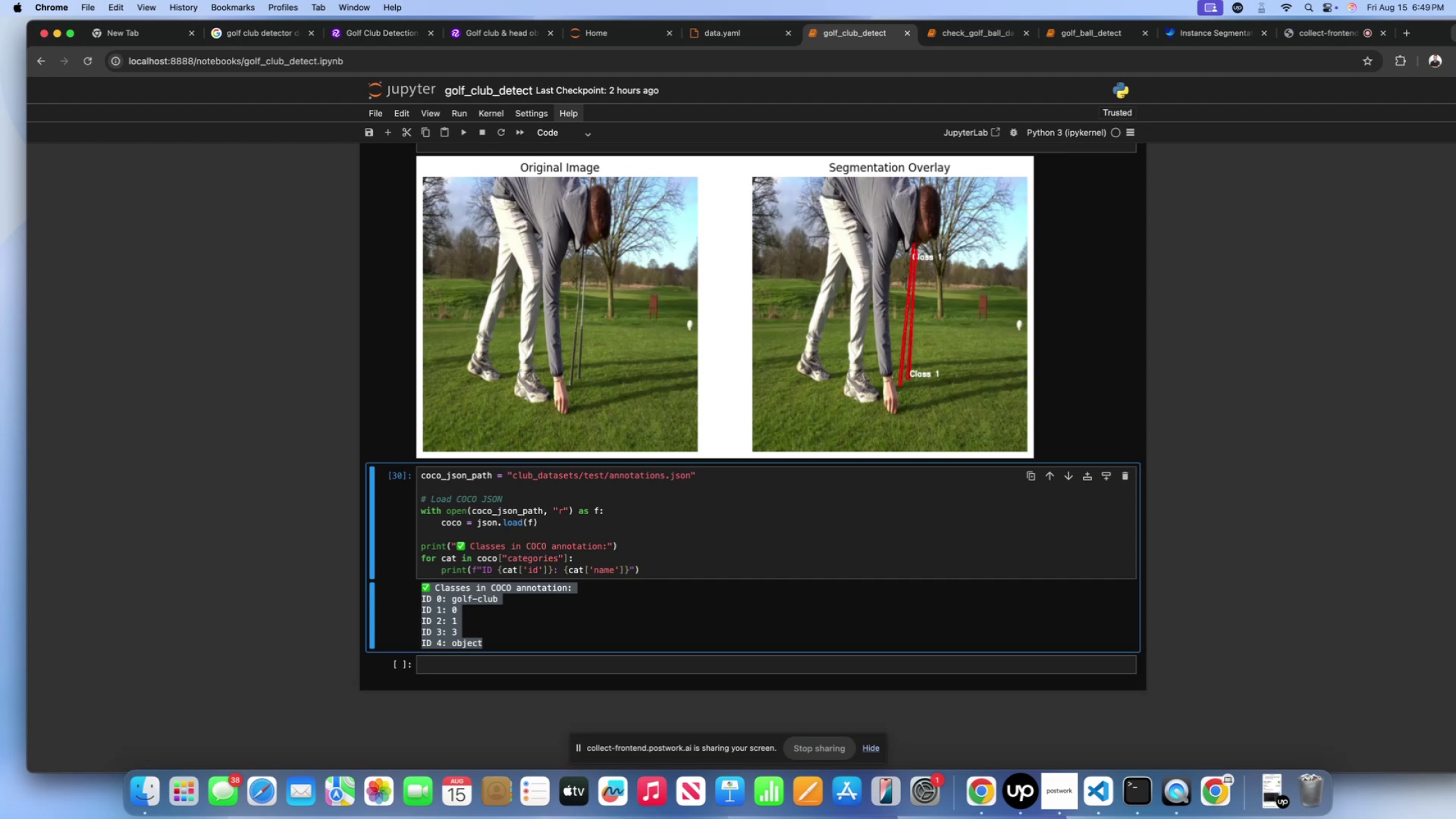 
wait(66.82)
 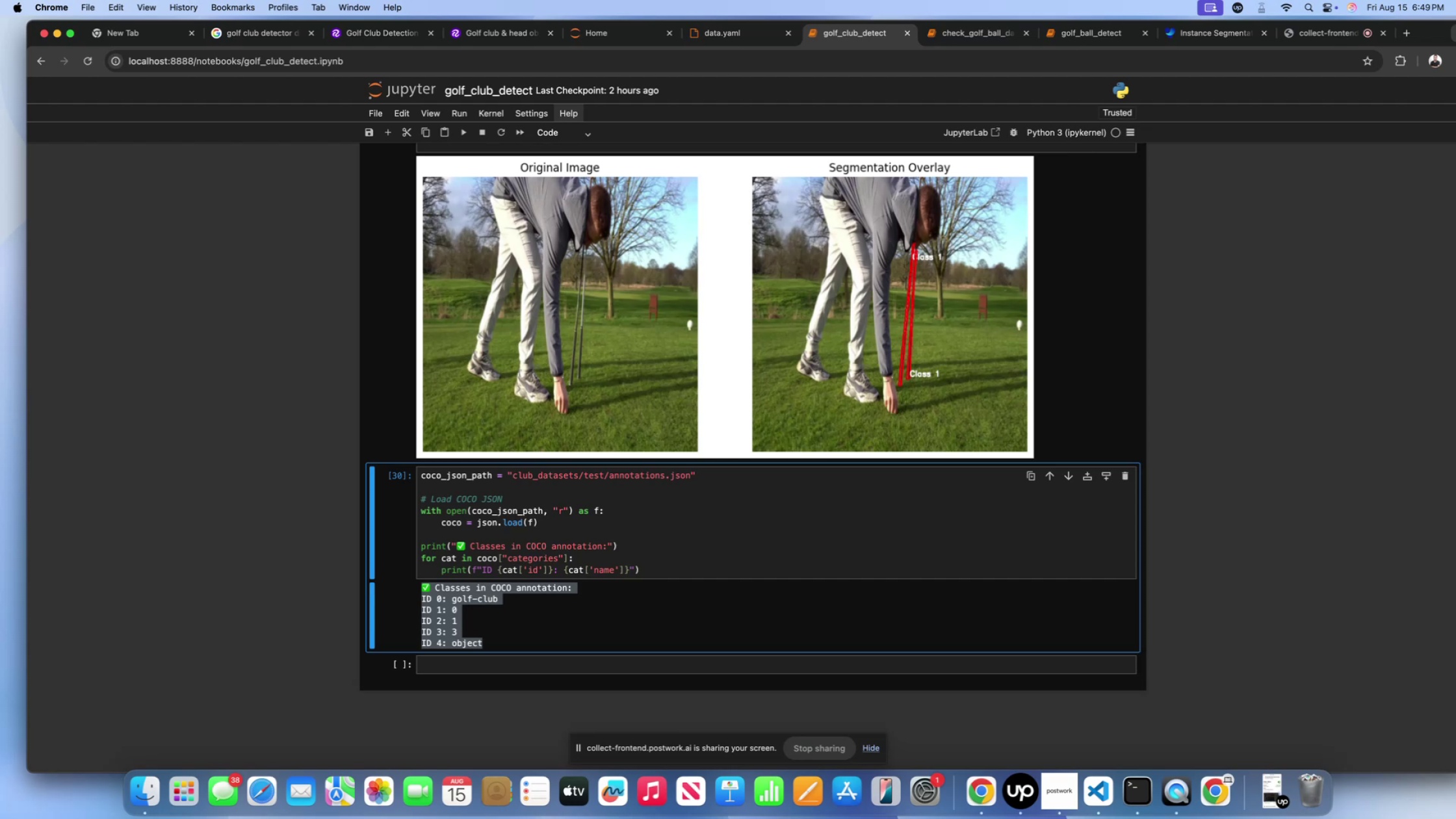 
left_click([474, 667])
 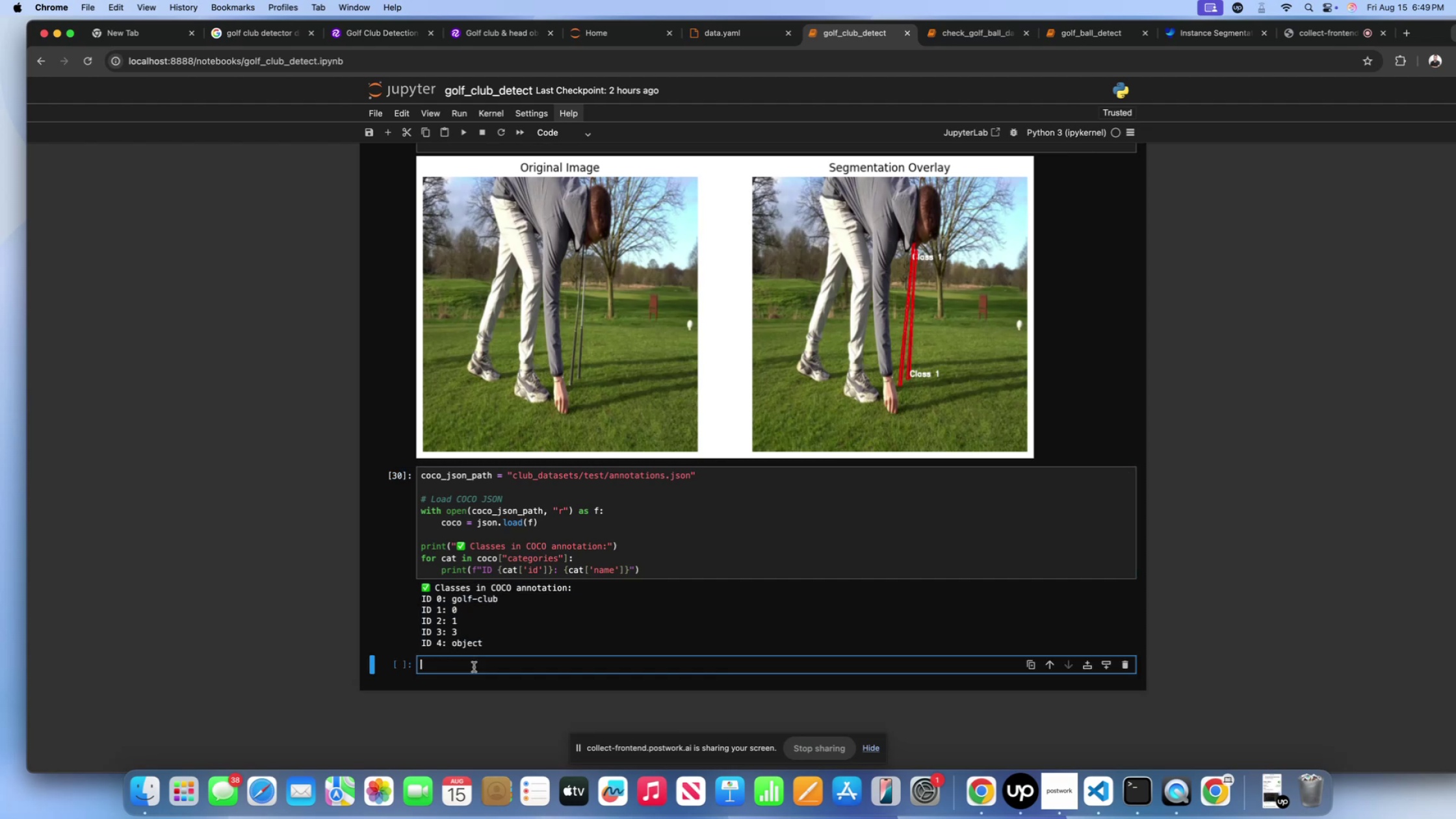 
key(Meta+V)
 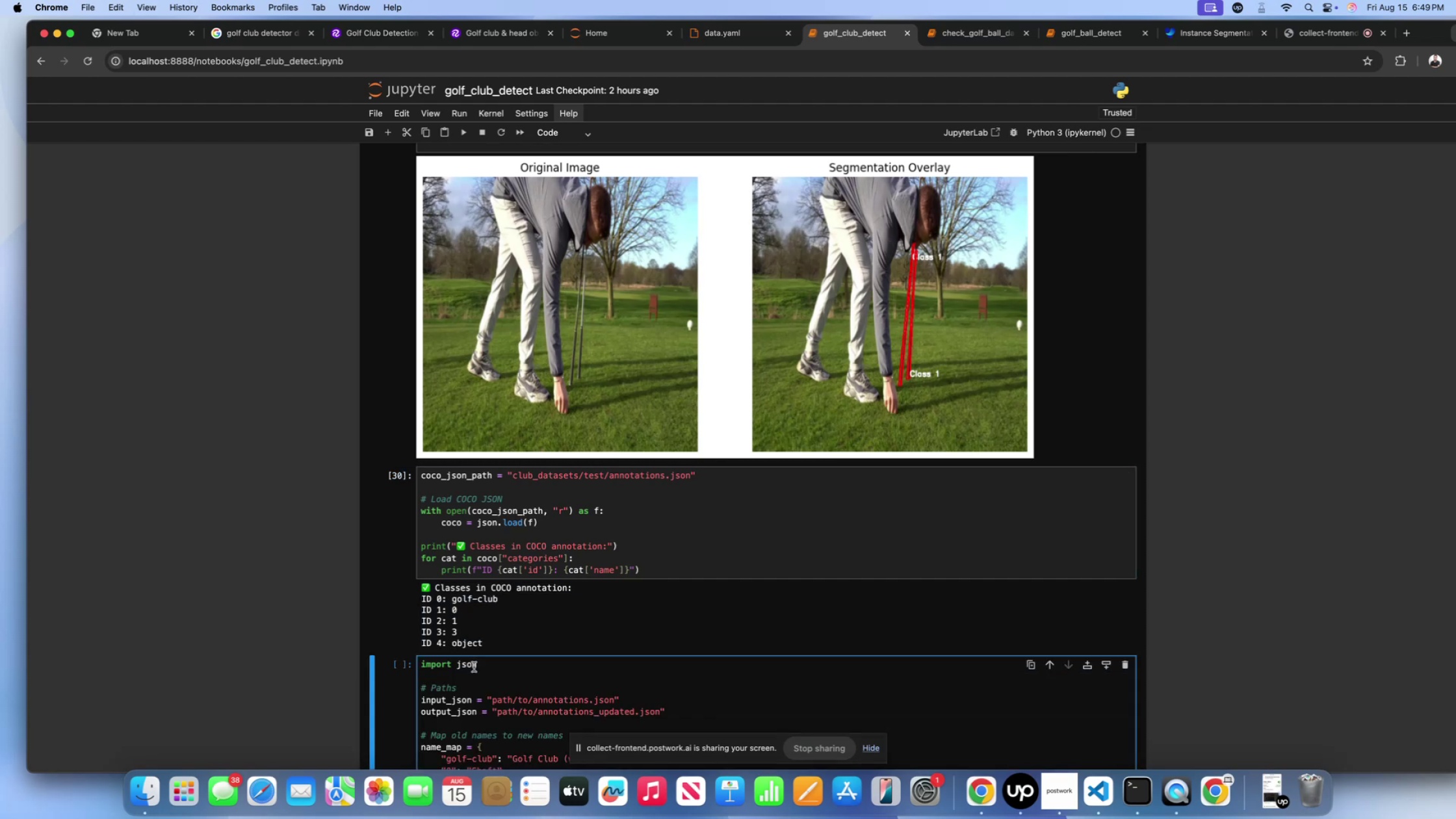 
scroll: coordinate [671, 413], scroll_direction: down, amount: 42.0
 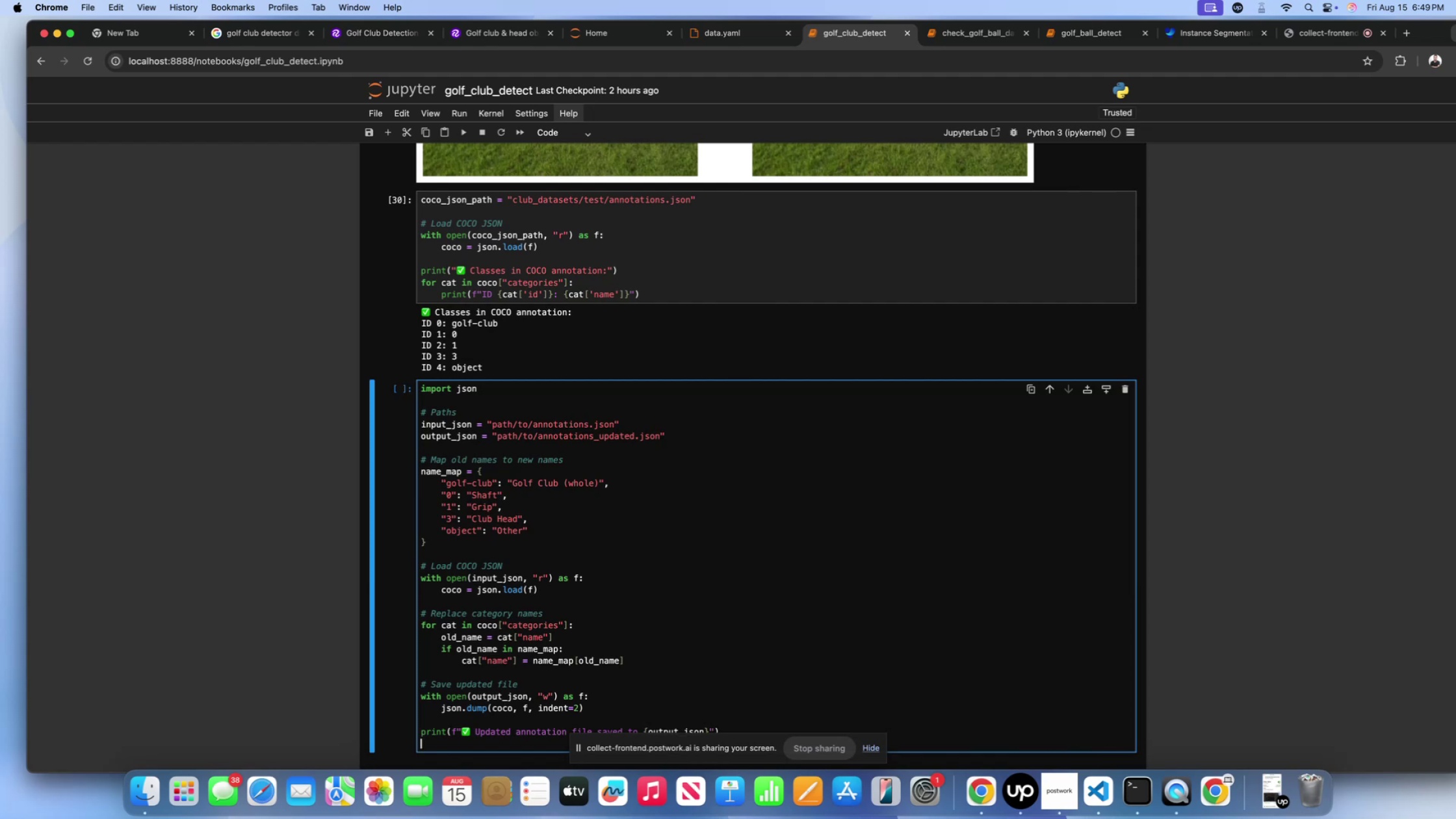 
wait(12.92)
 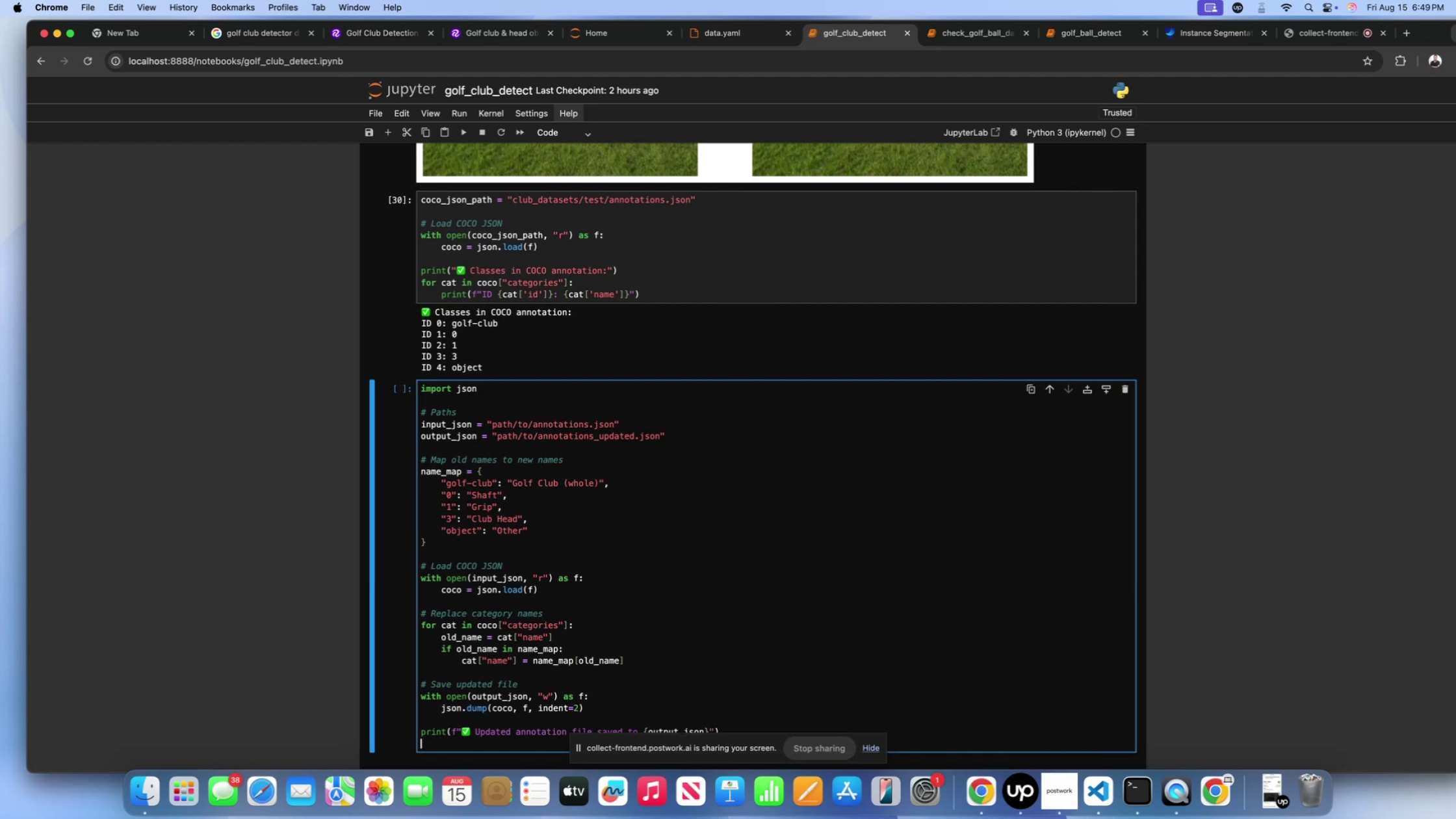 
key(VolumeDown)
 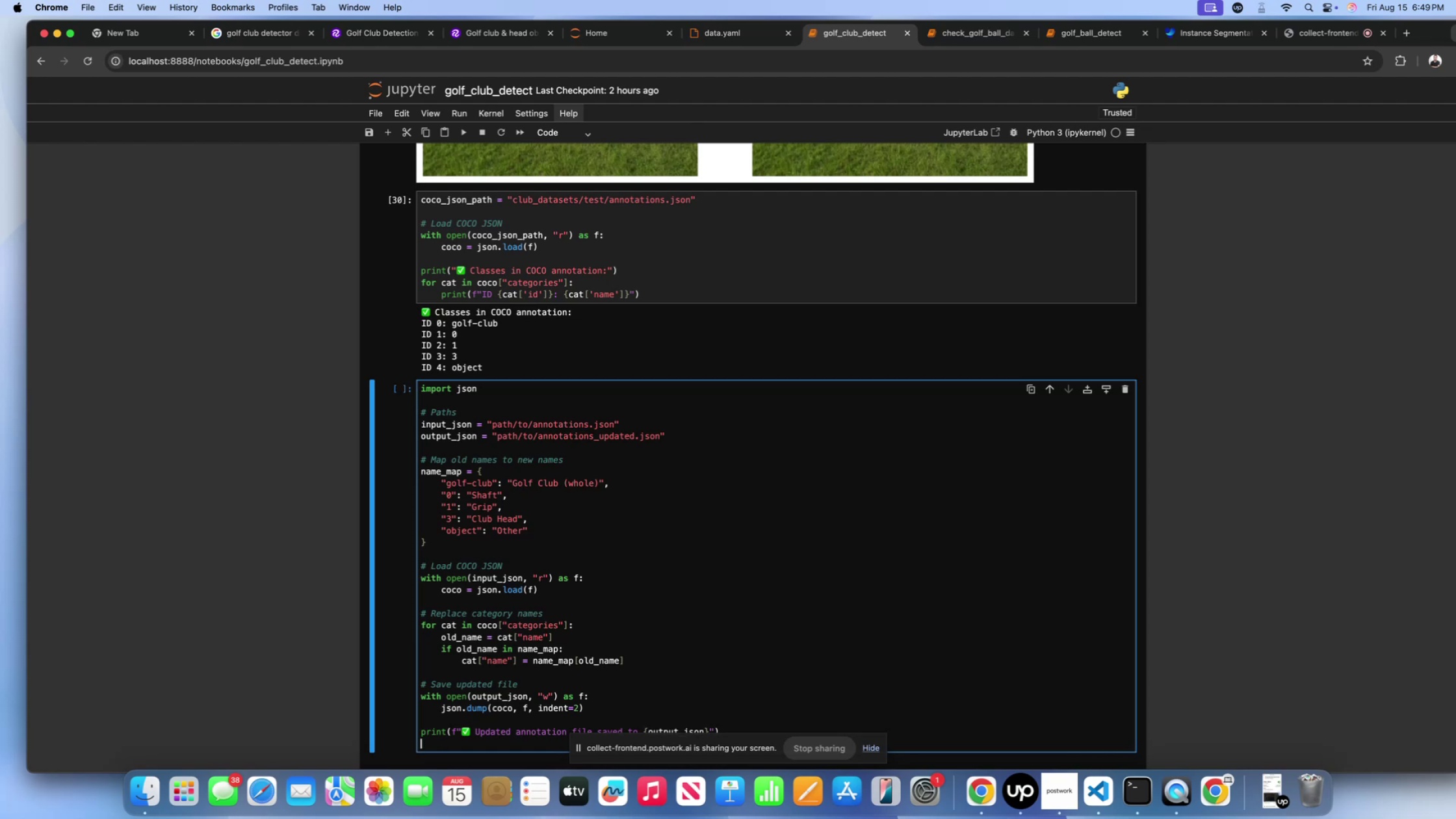 
wait(9.65)
 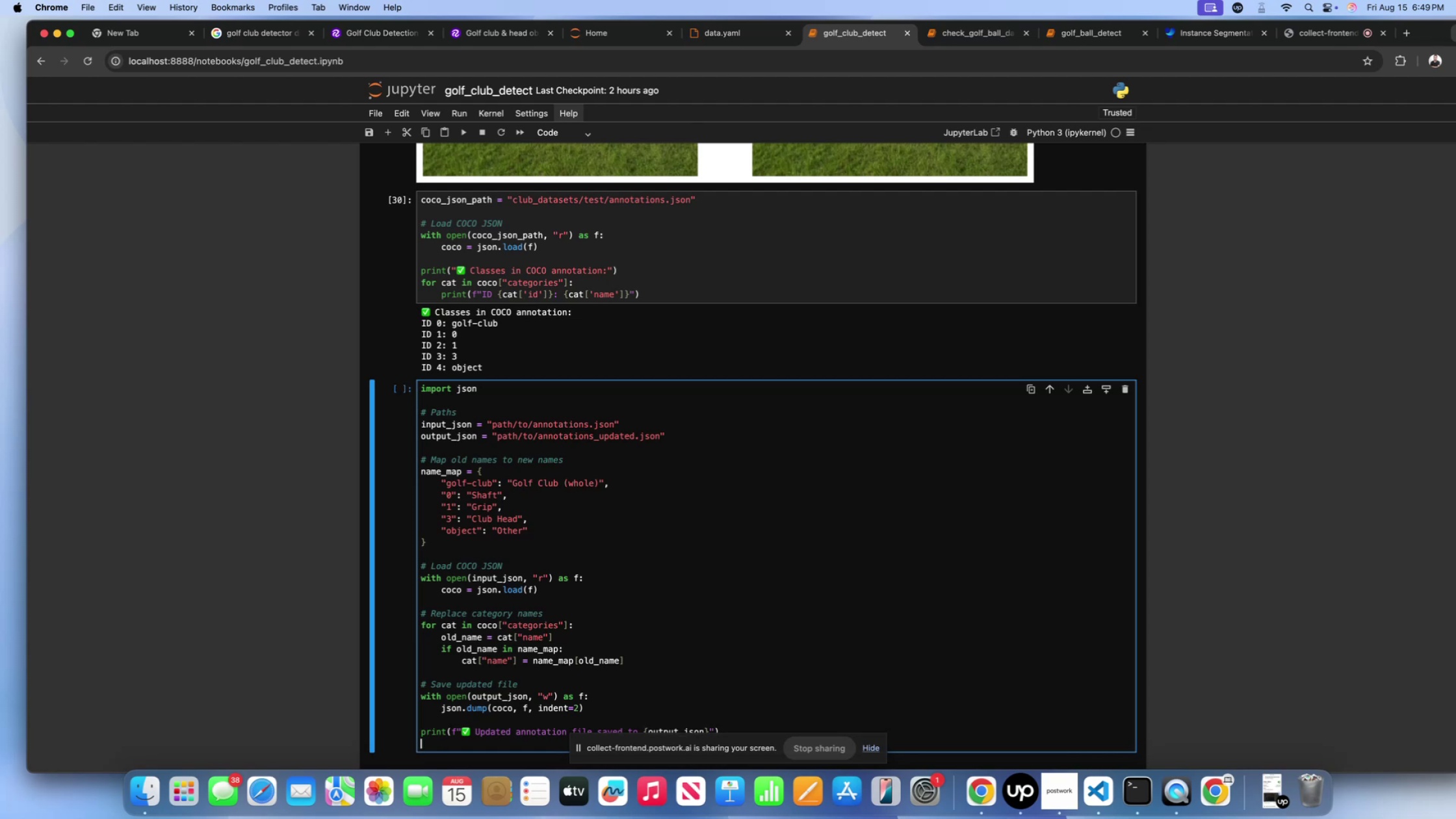 
left_click([608, 489])
 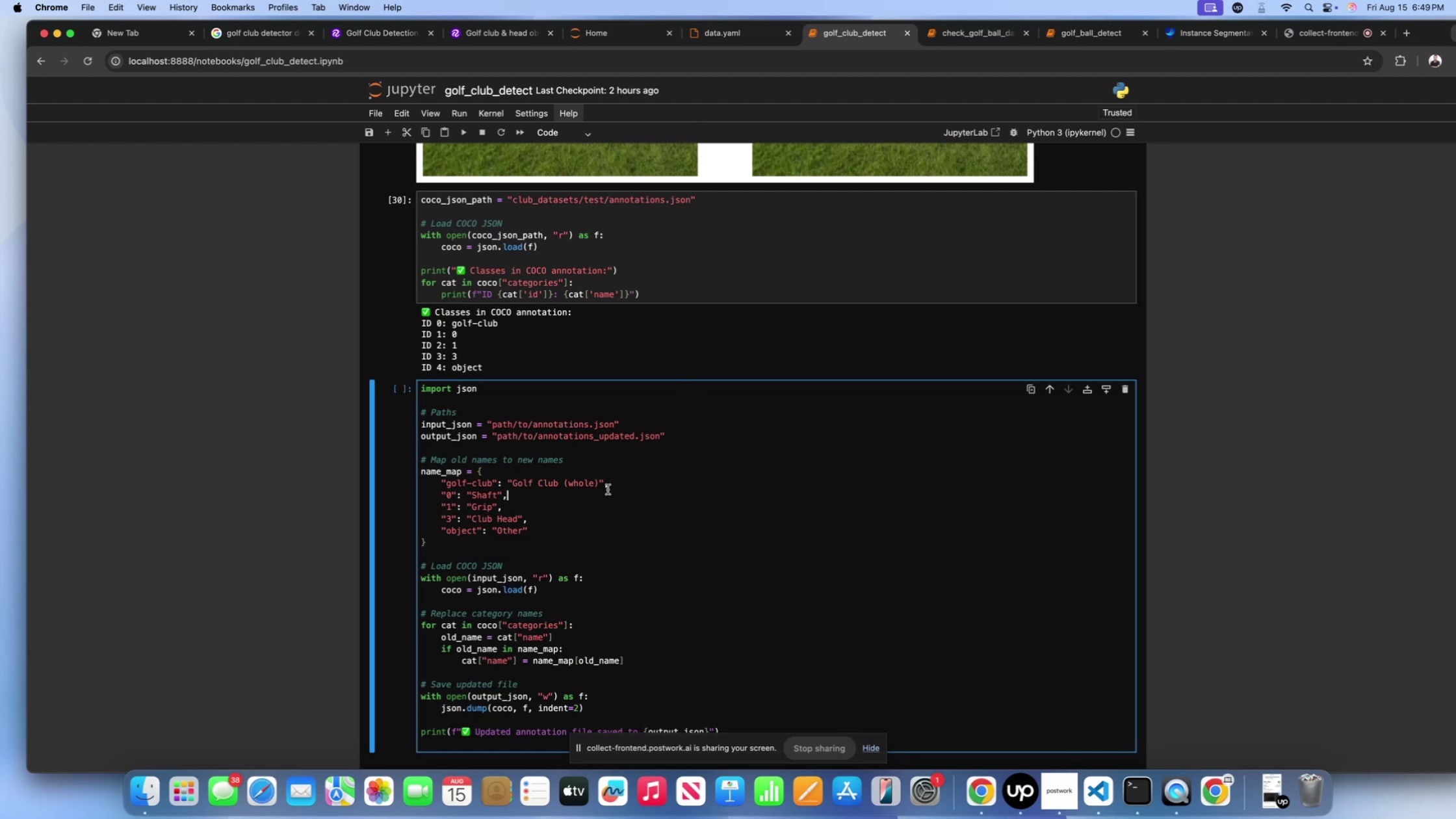 
scroll: coordinate [608, 489], scroll_direction: down, amount: 4.0
 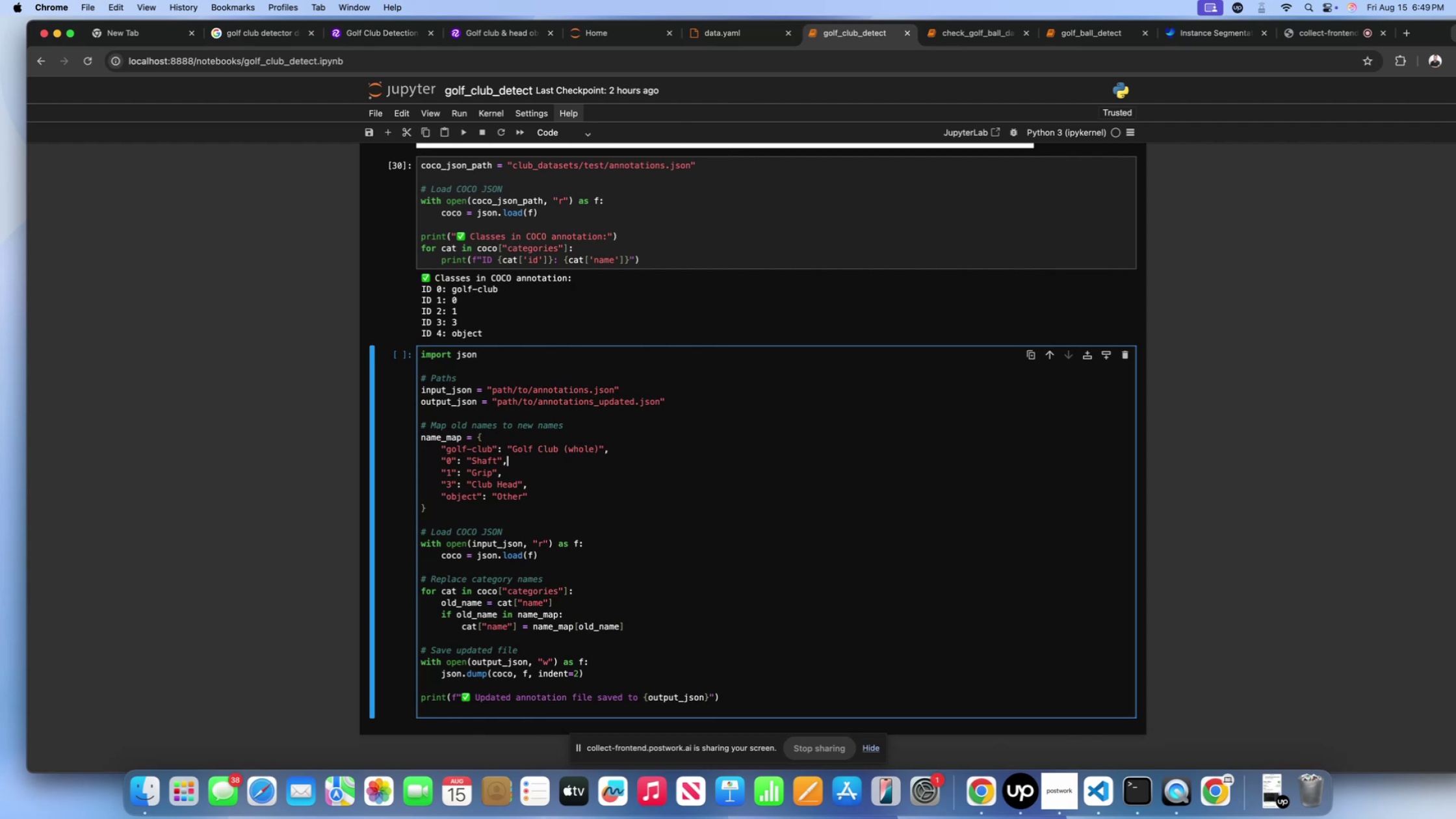 
wait(9.61)
 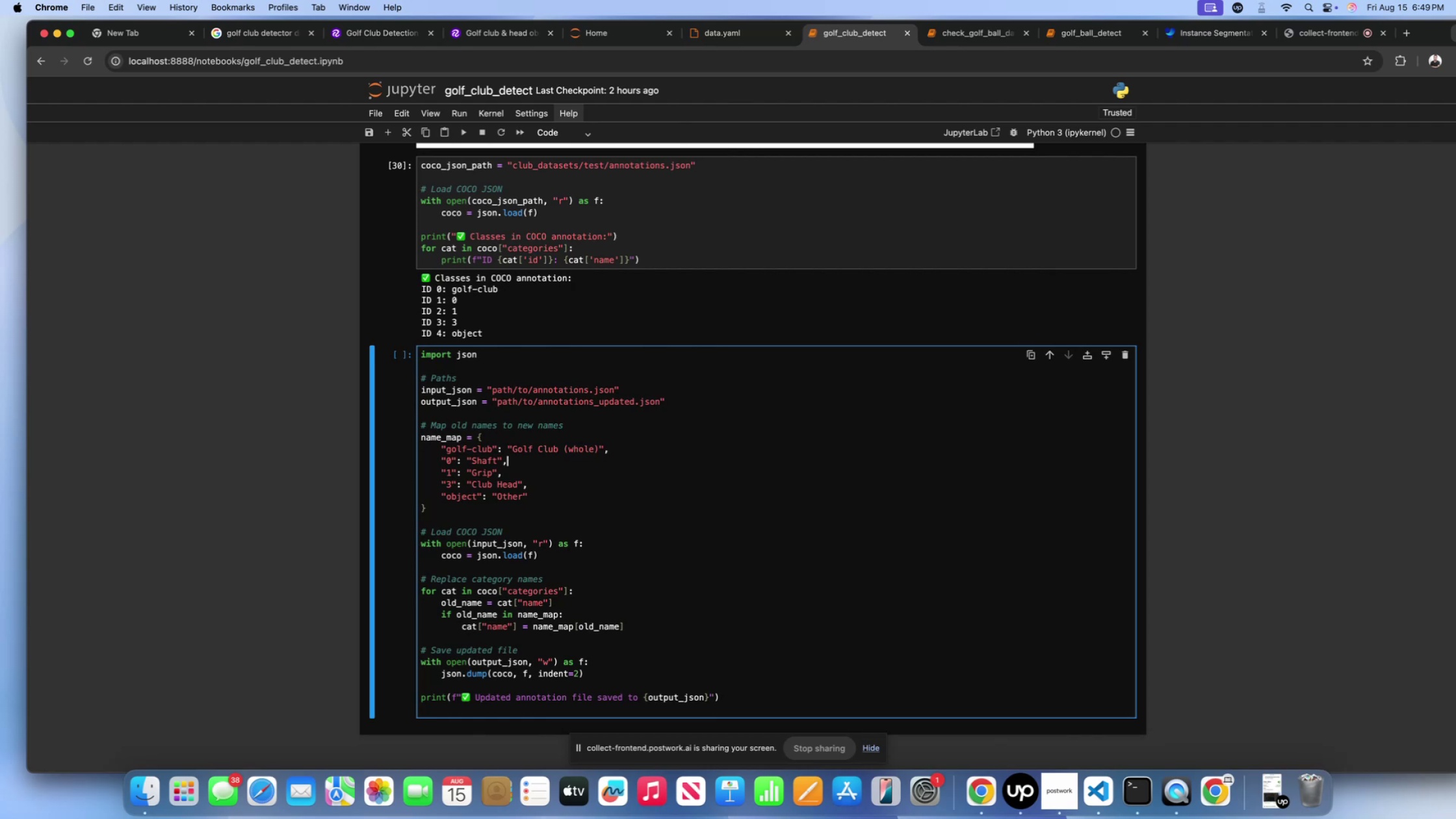 
scroll: coordinate [715, 497], scroll_direction: up, amount: 1.0
 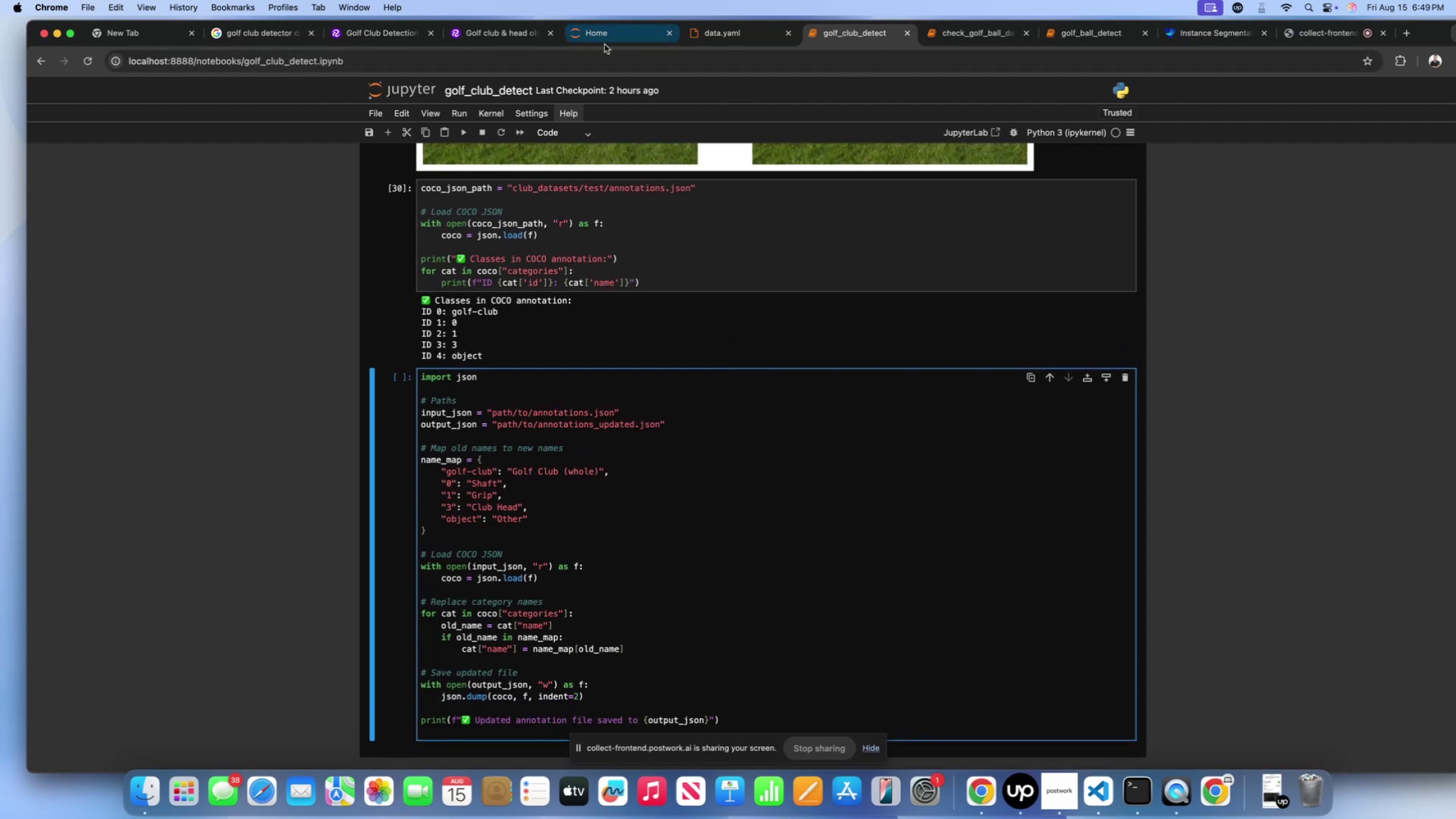 
left_click([495, 31])
 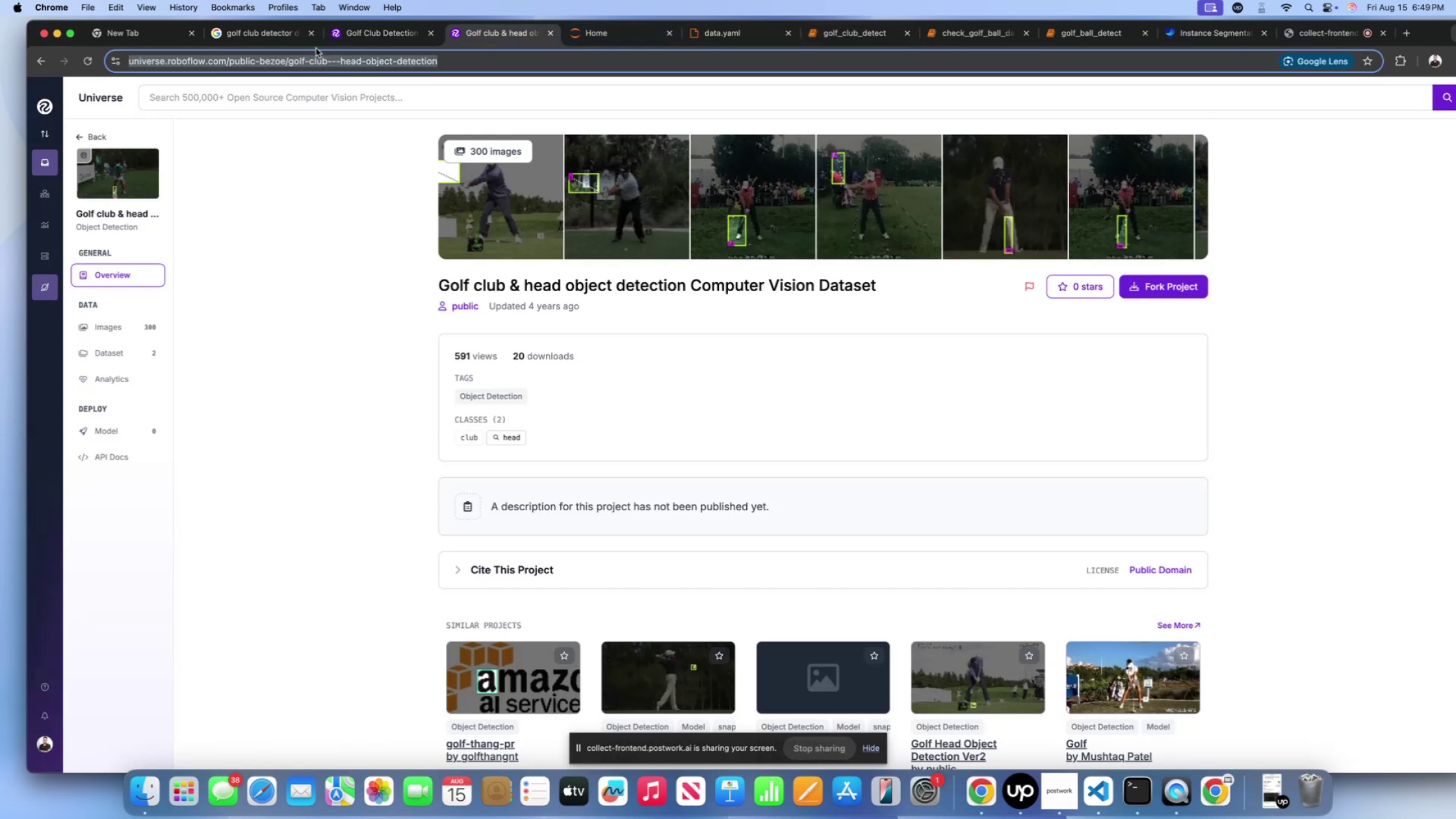 
left_click([374, 34])
 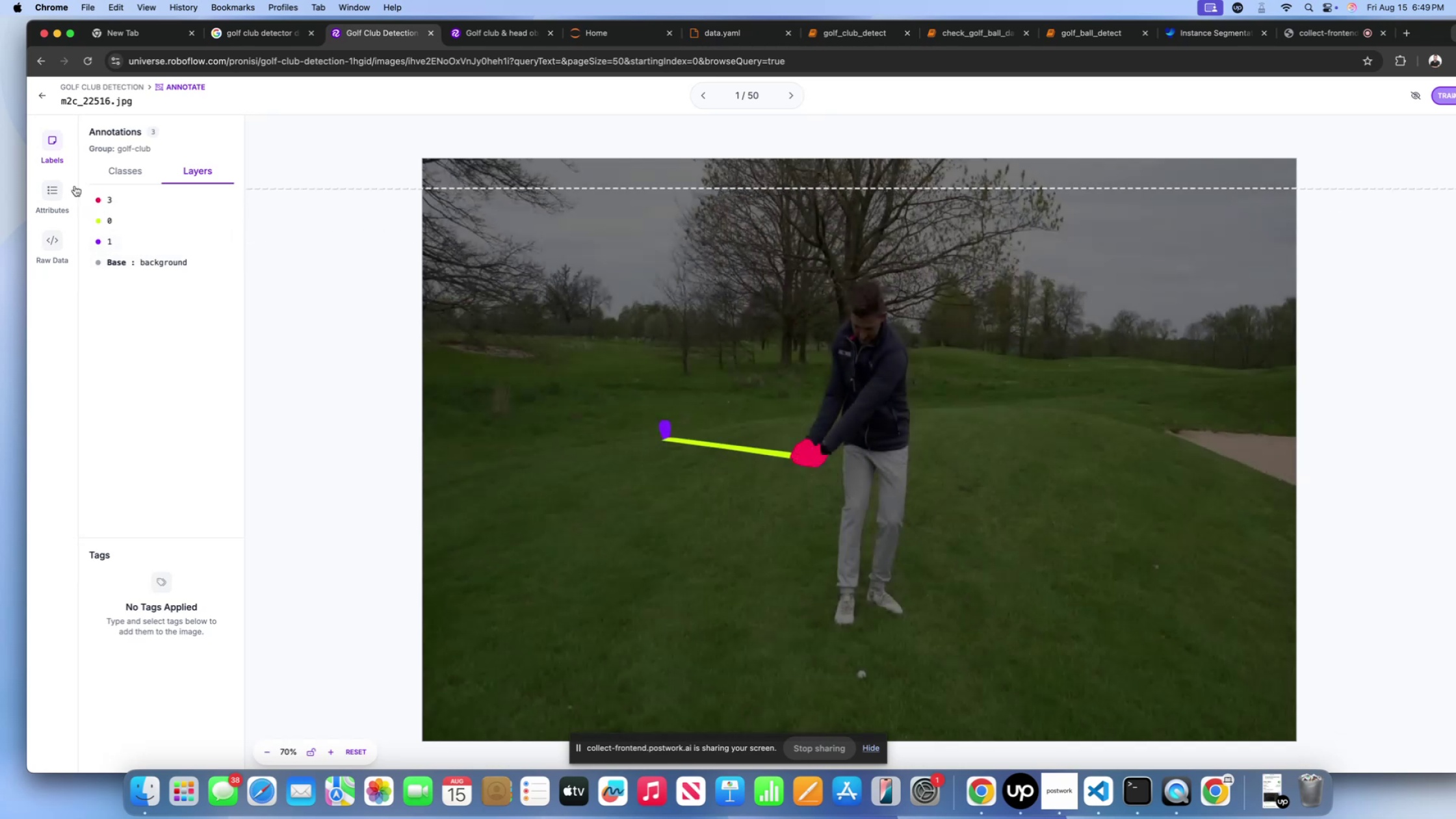 
left_click([52, 142])
 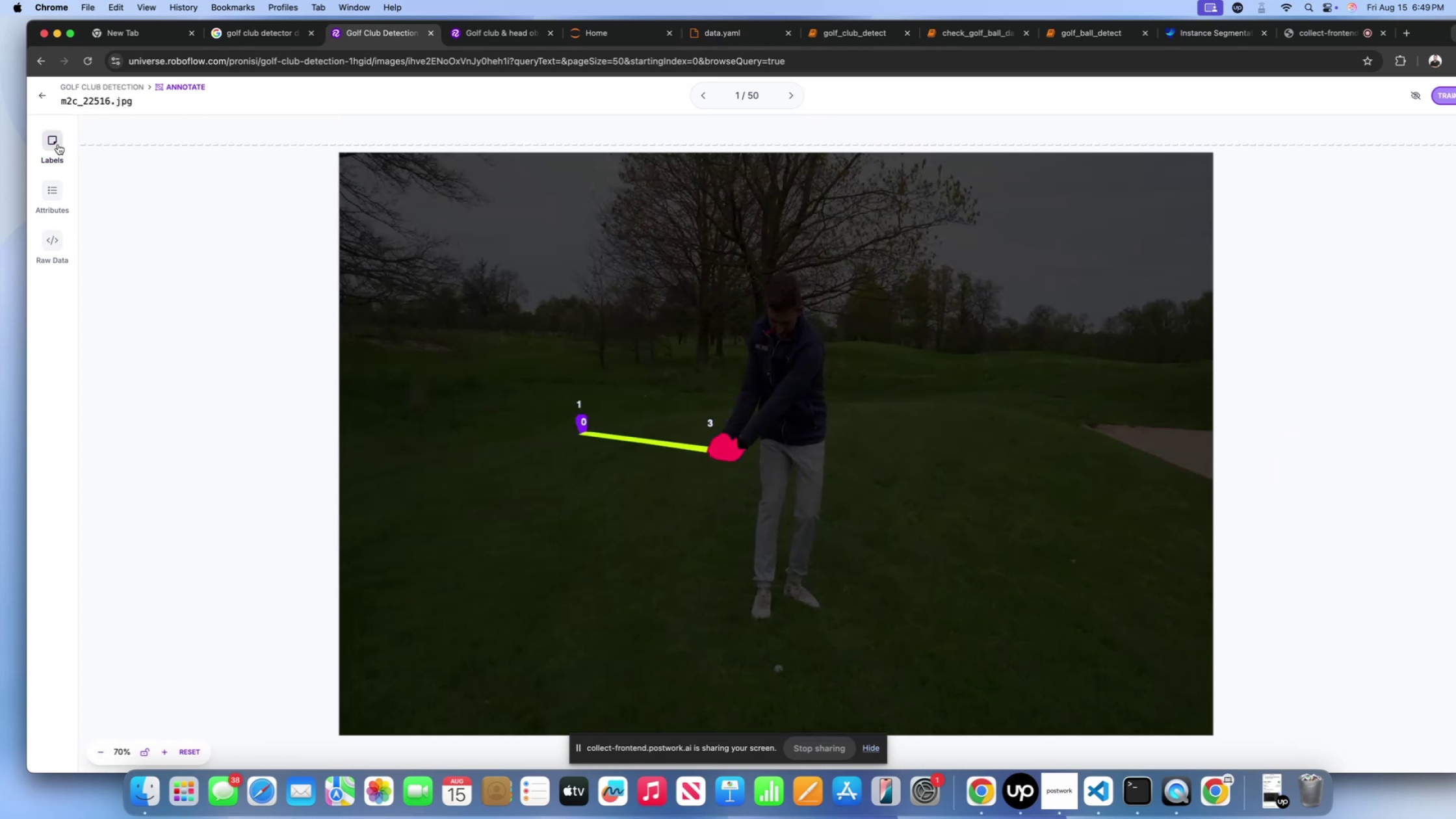 
left_click([55, 145])
 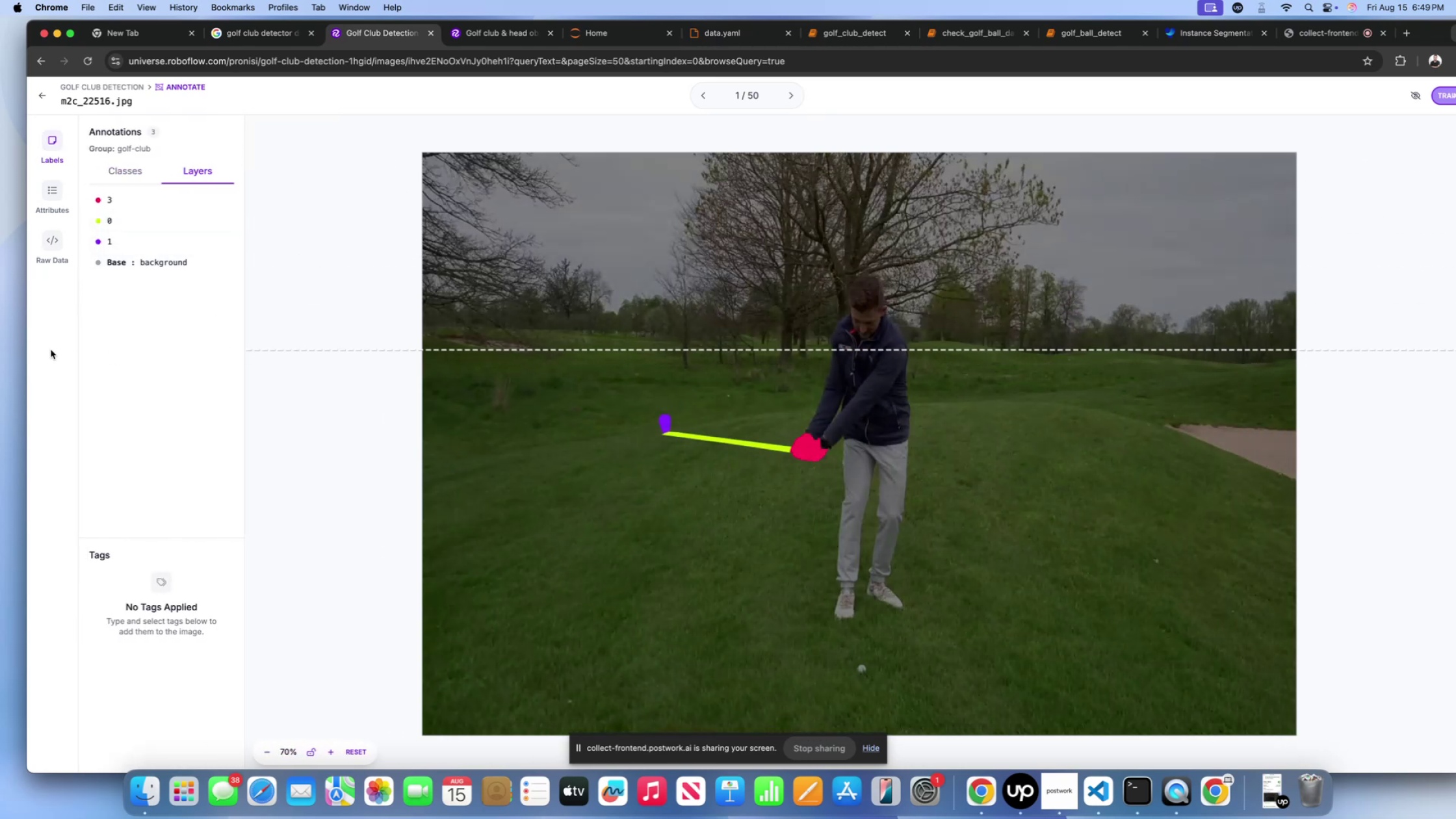 
wait(6.51)
 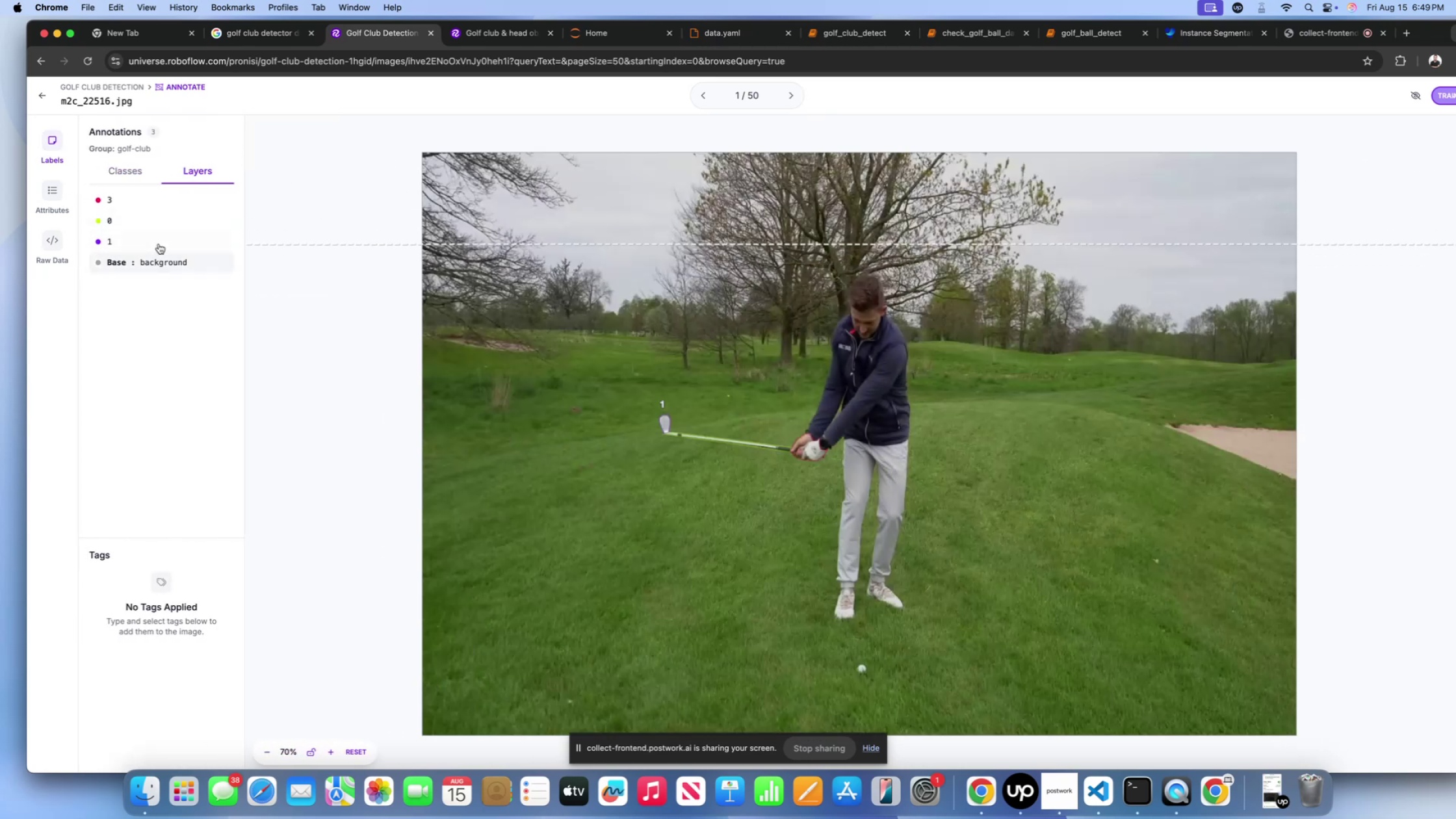 
left_click([36, 101])
 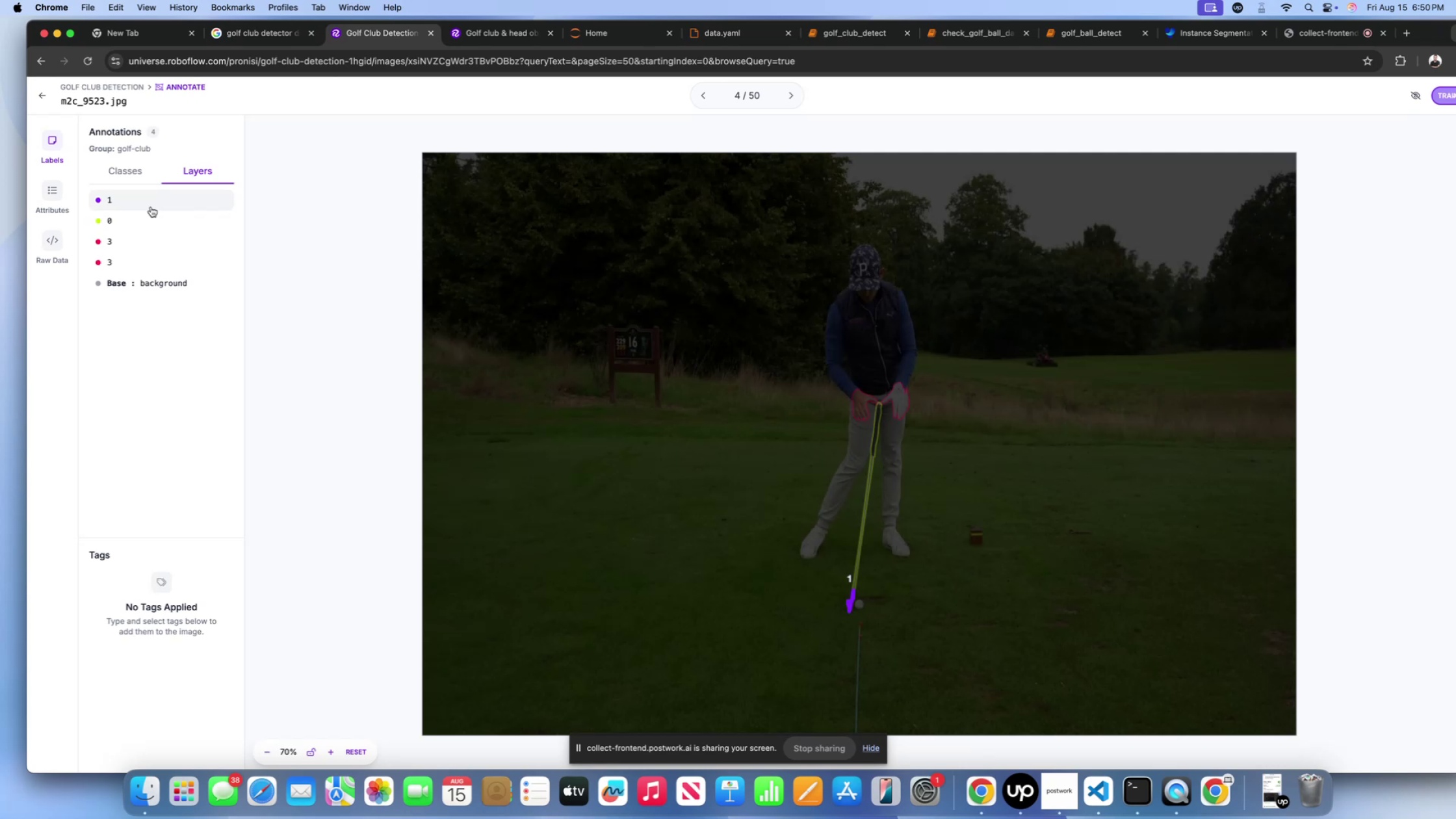 
wait(27.45)
 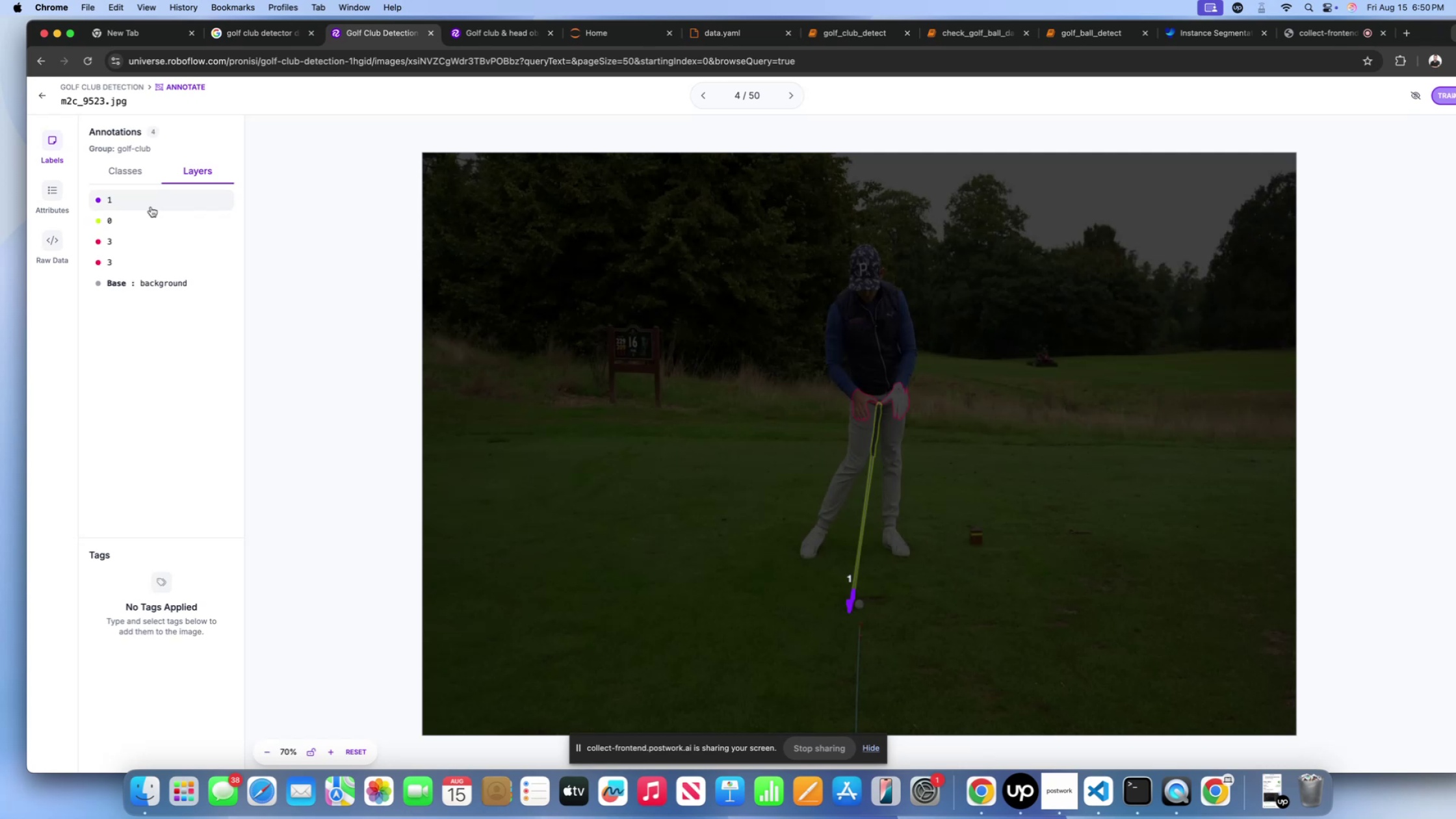 
mouse_move([46, 114])
 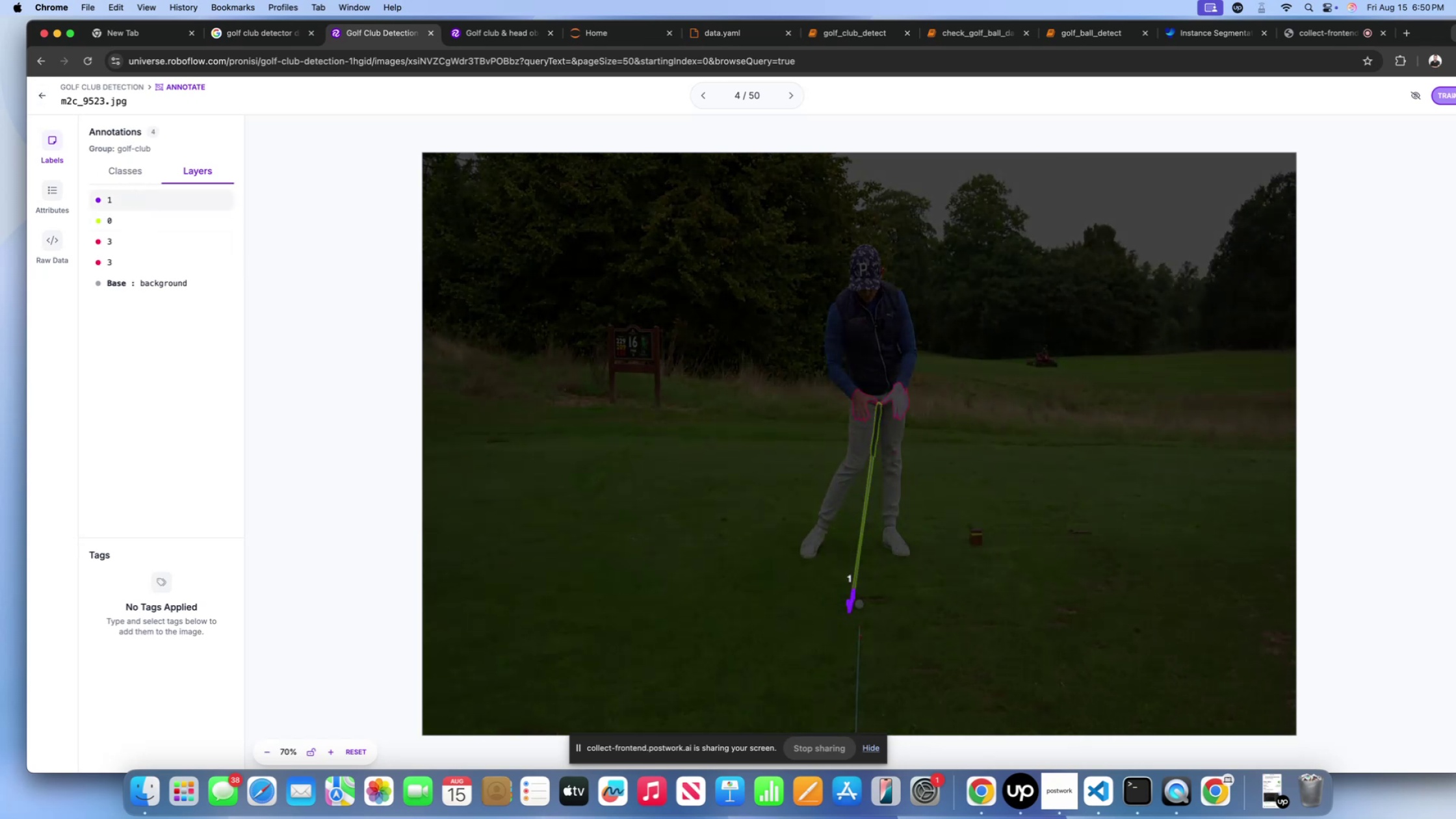 
wait(6.45)
 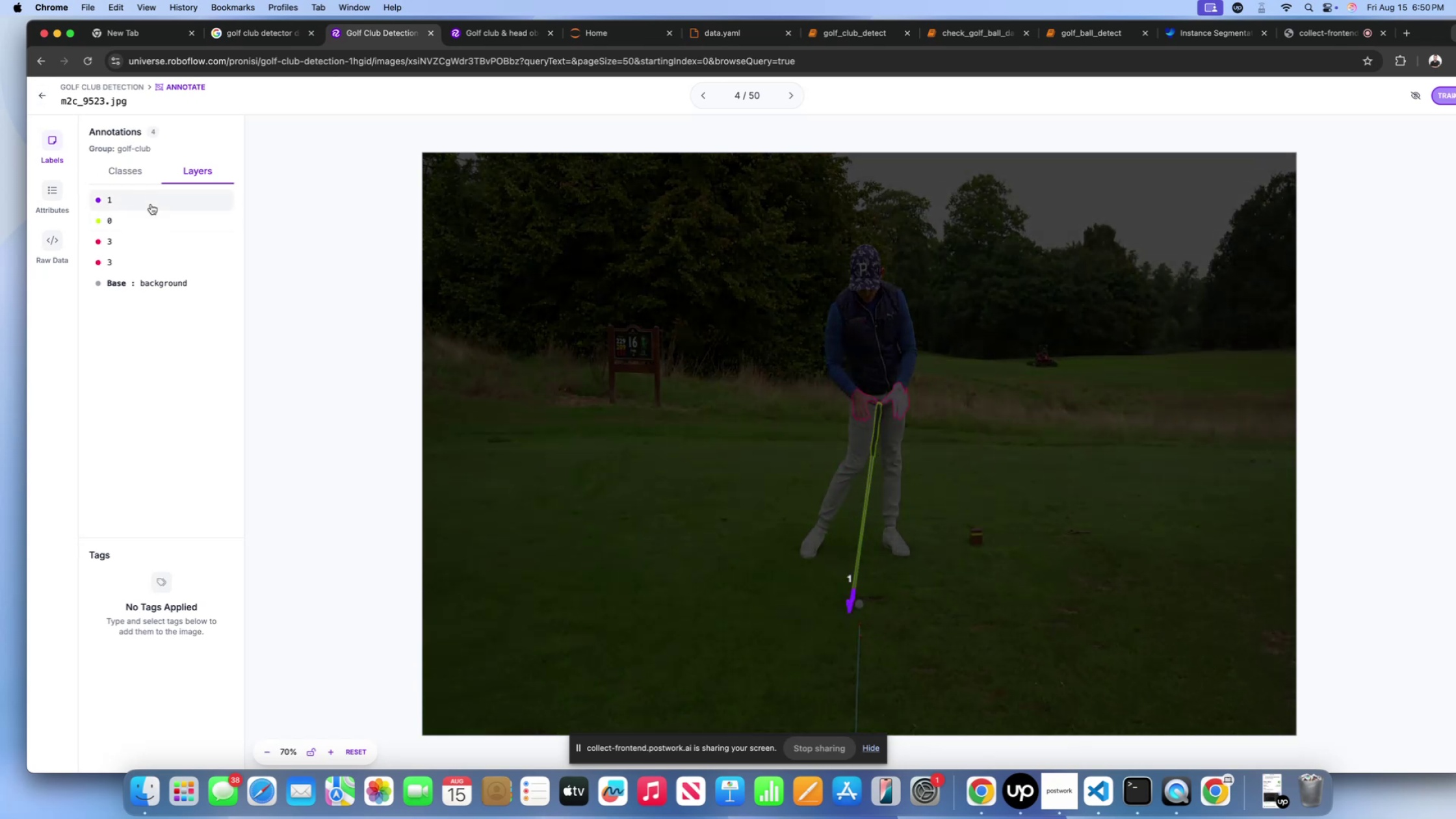 
scroll: coordinate [133, 193], scroll_direction: up, amount: 16.0
 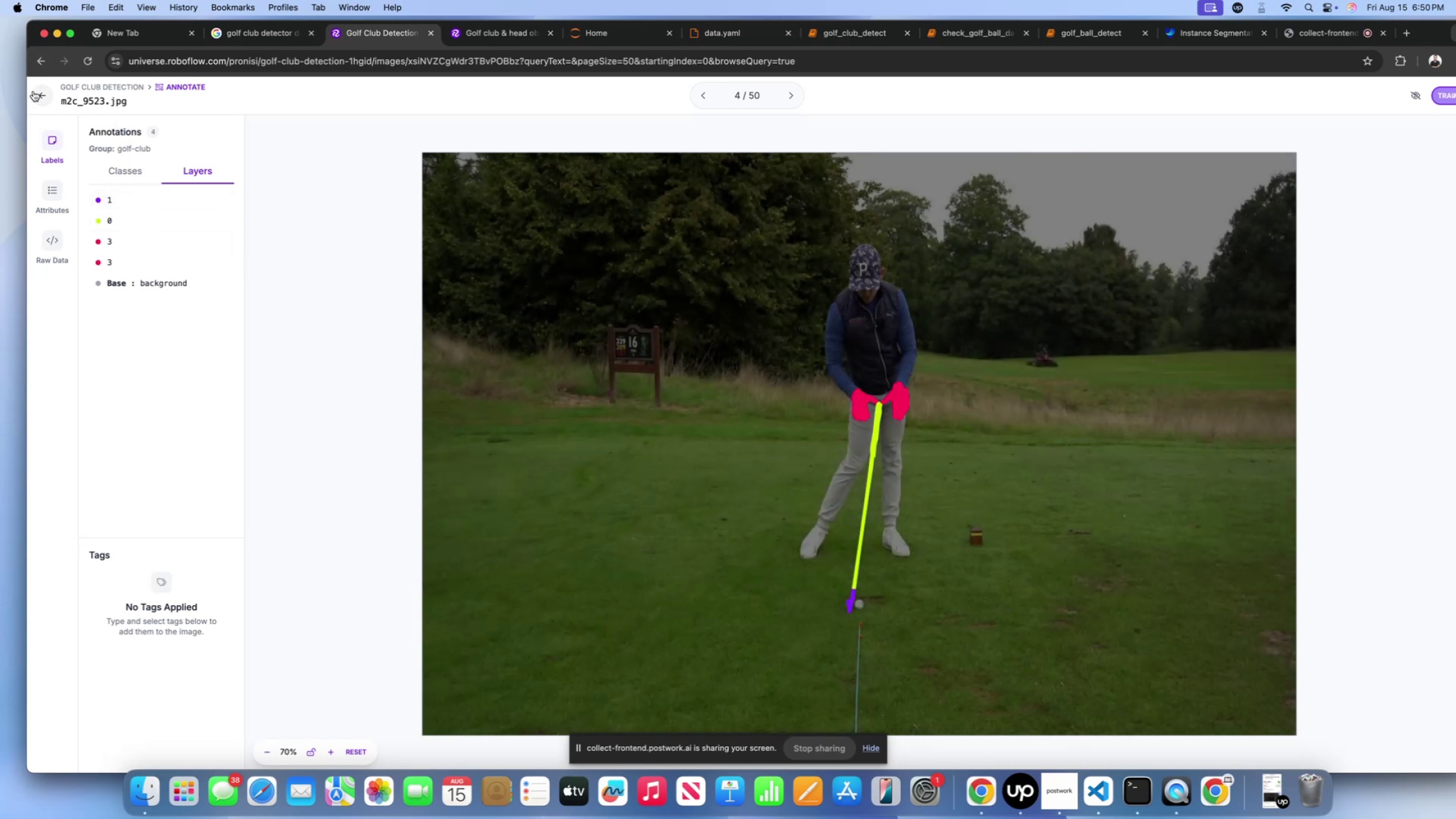 
left_click([40, 90])
 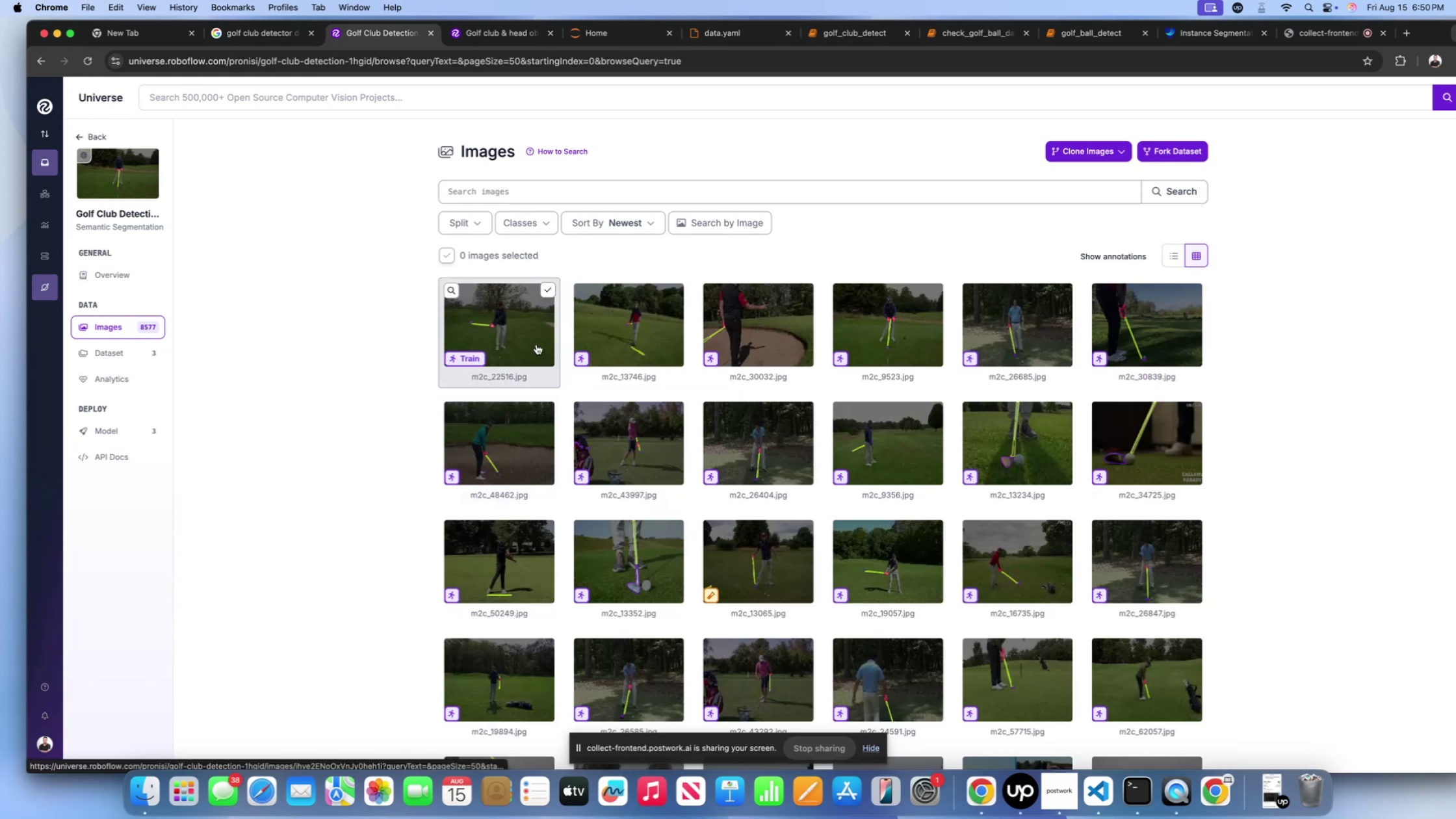 
left_click([515, 341])
 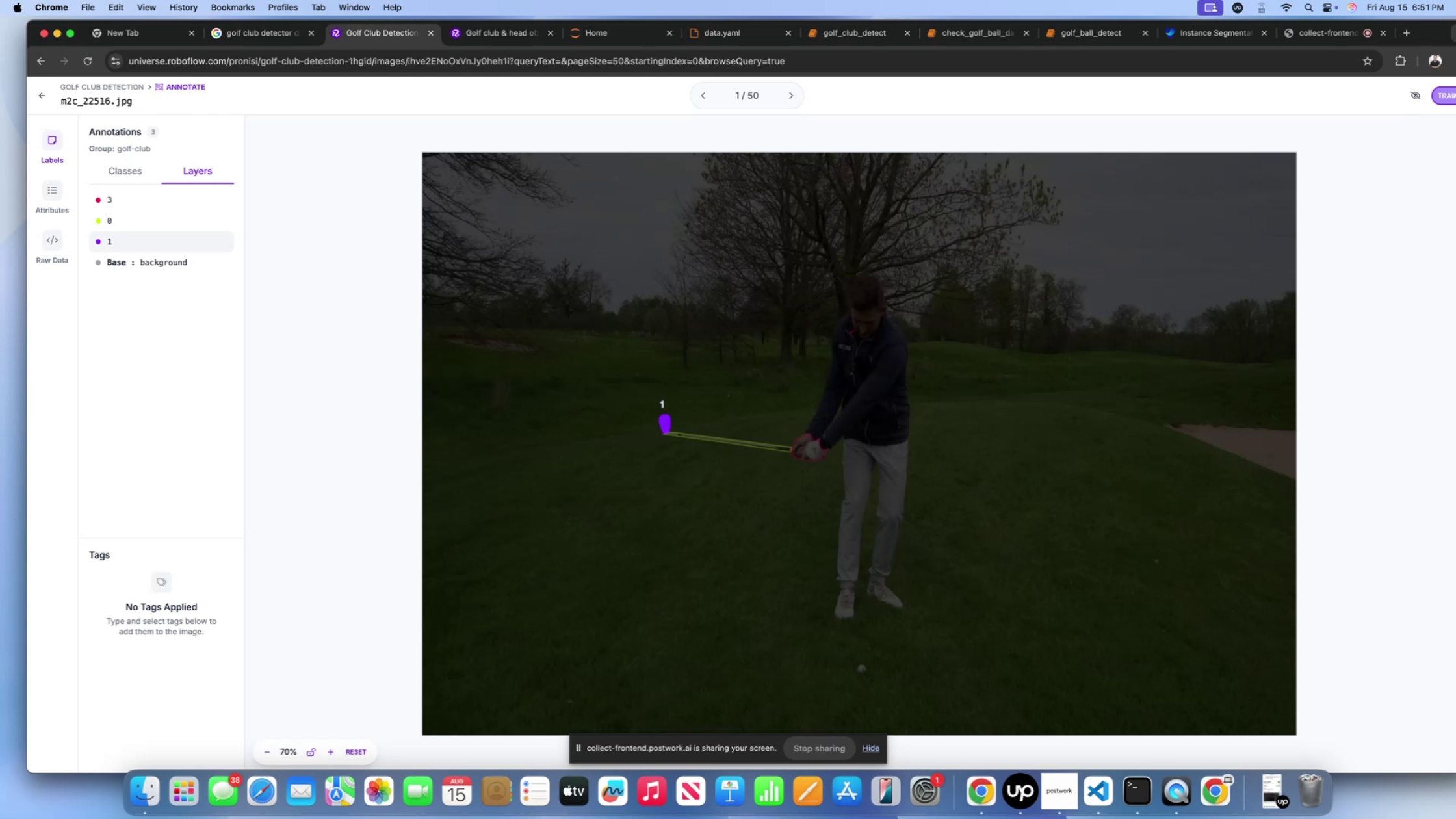 
wait(45.79)
 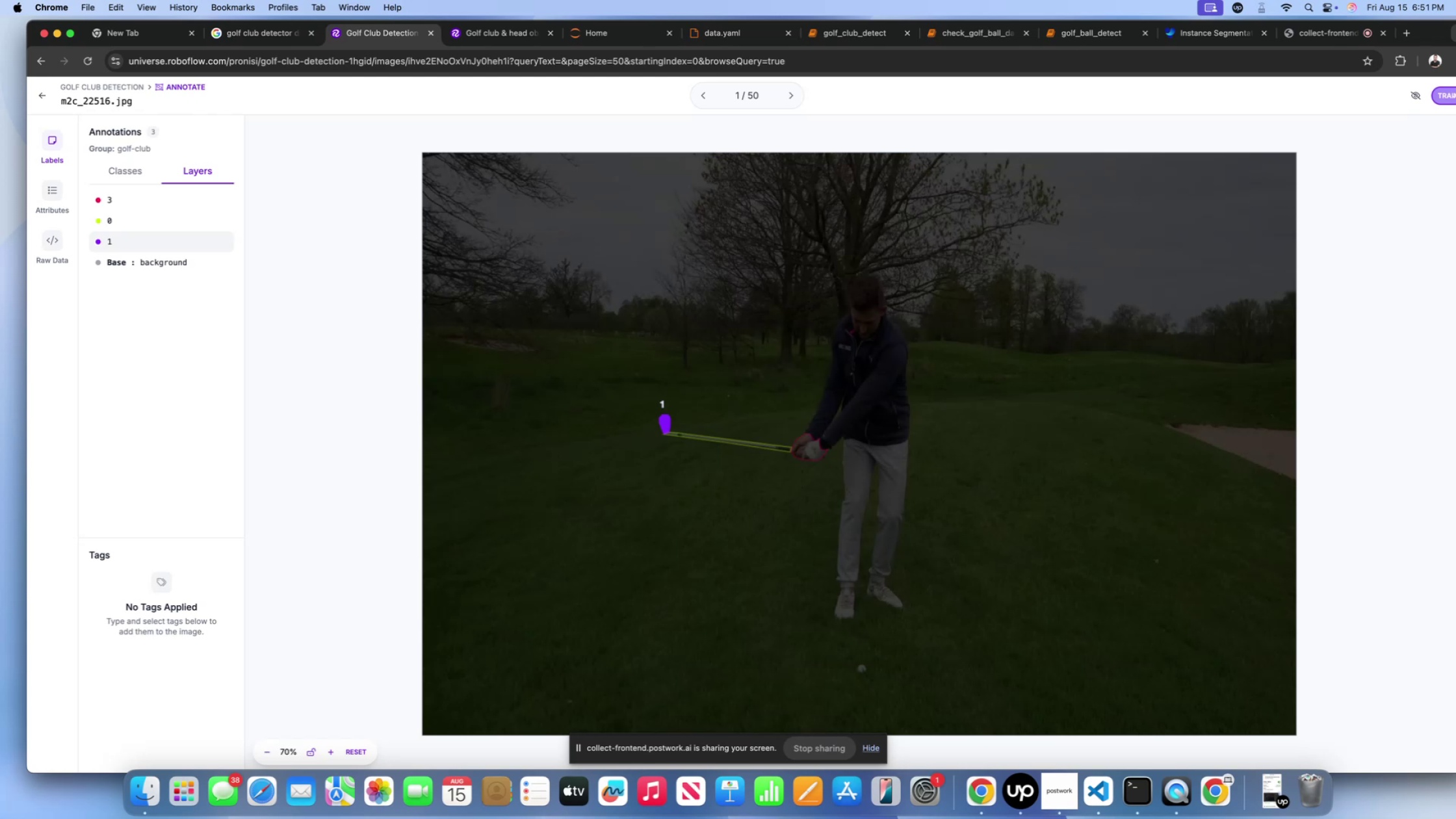 
scroll: coordinate [820, 454], scroll_direction: down, amount: 1.0
 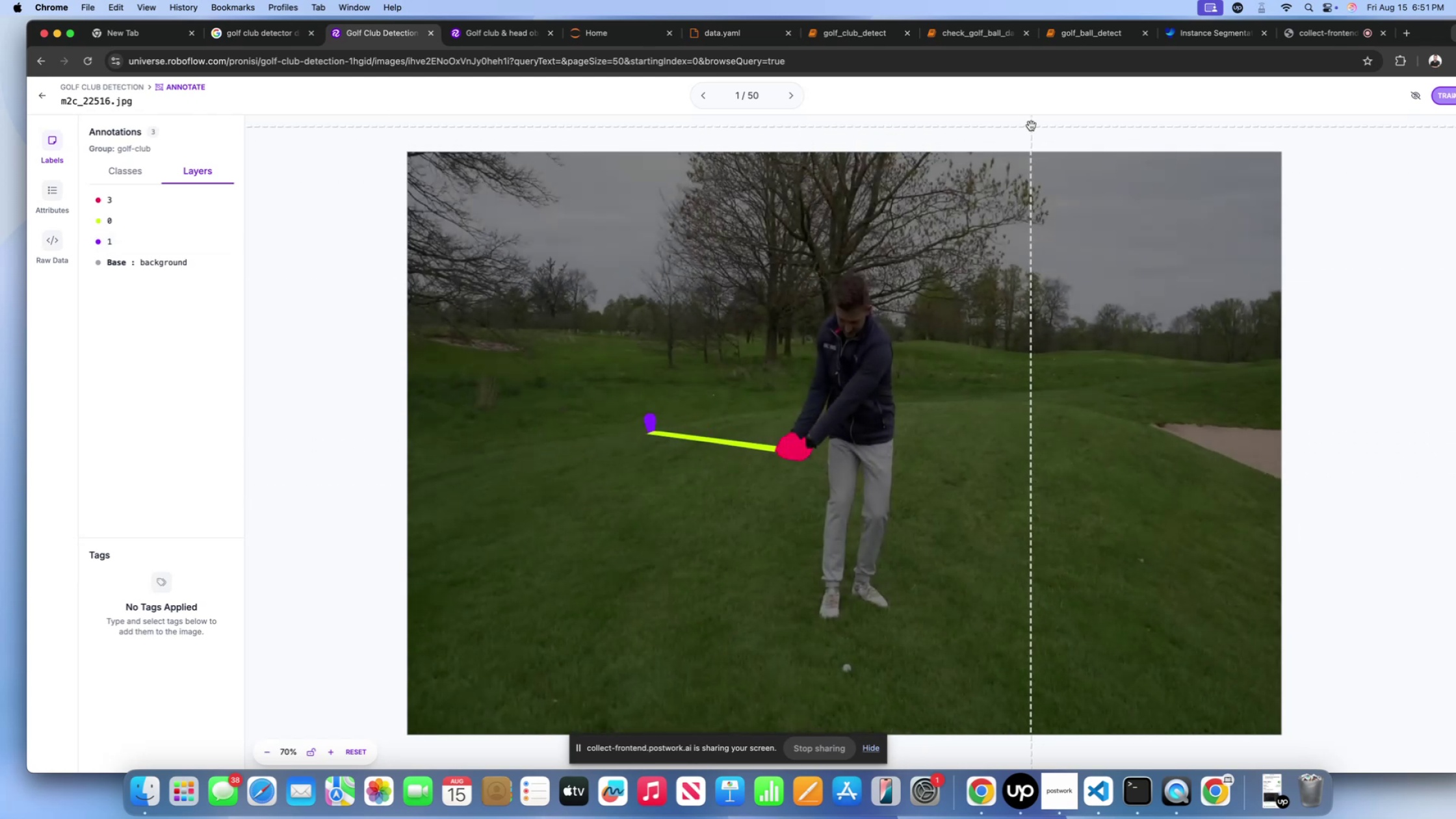 
left_click([1082, 27])
 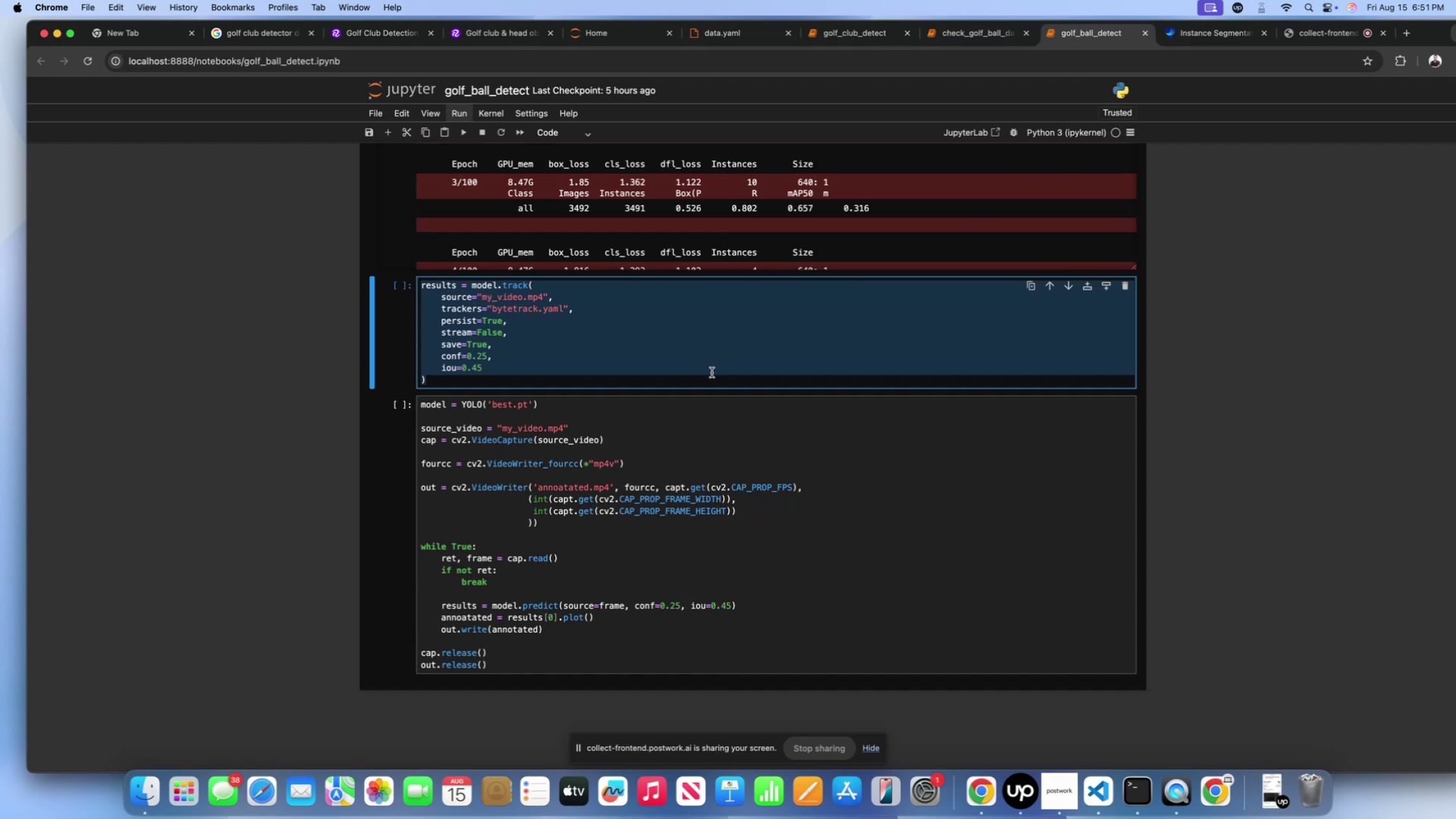 
left_click([705, 372])
 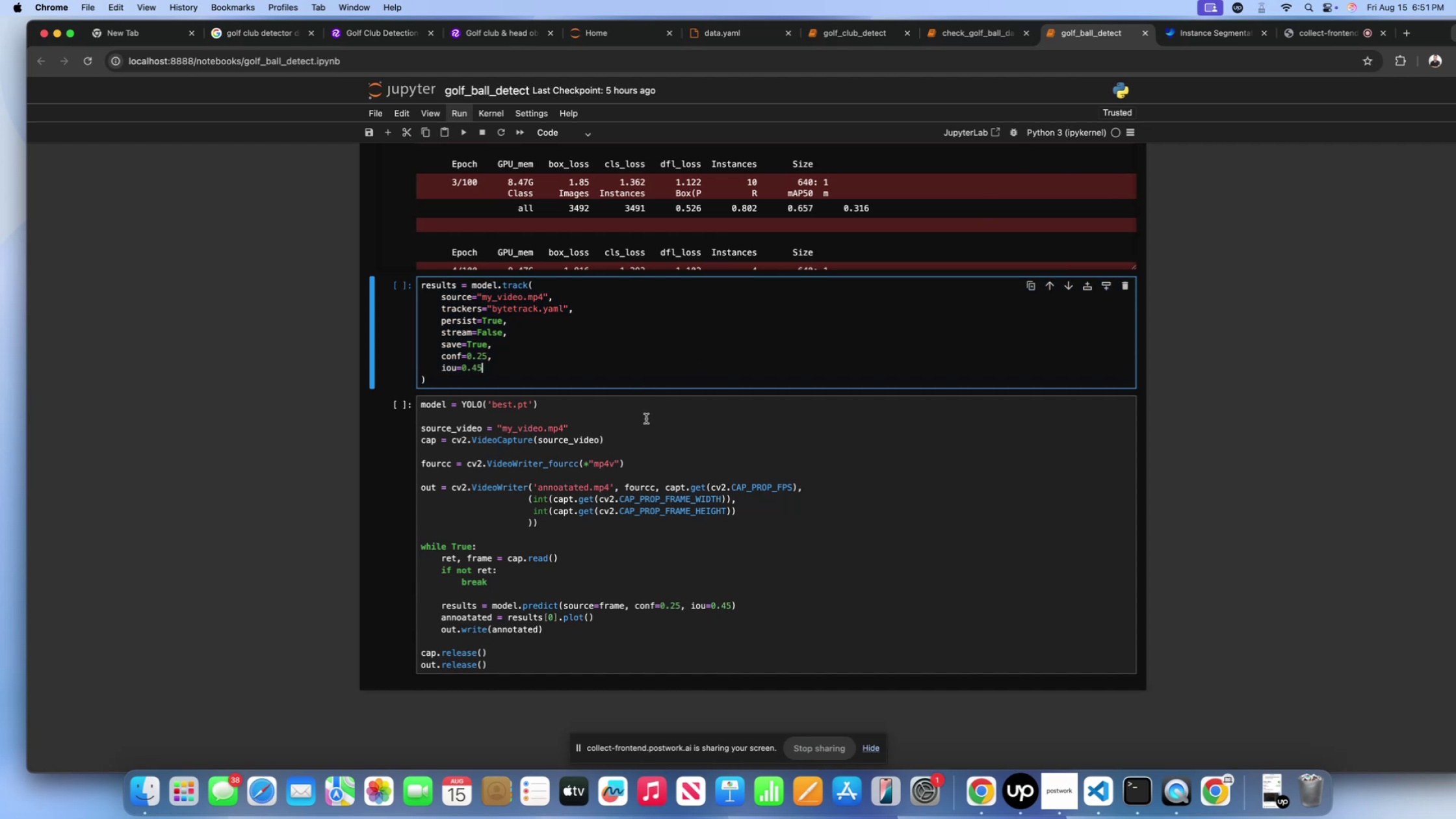 
left_click([648, 419])
 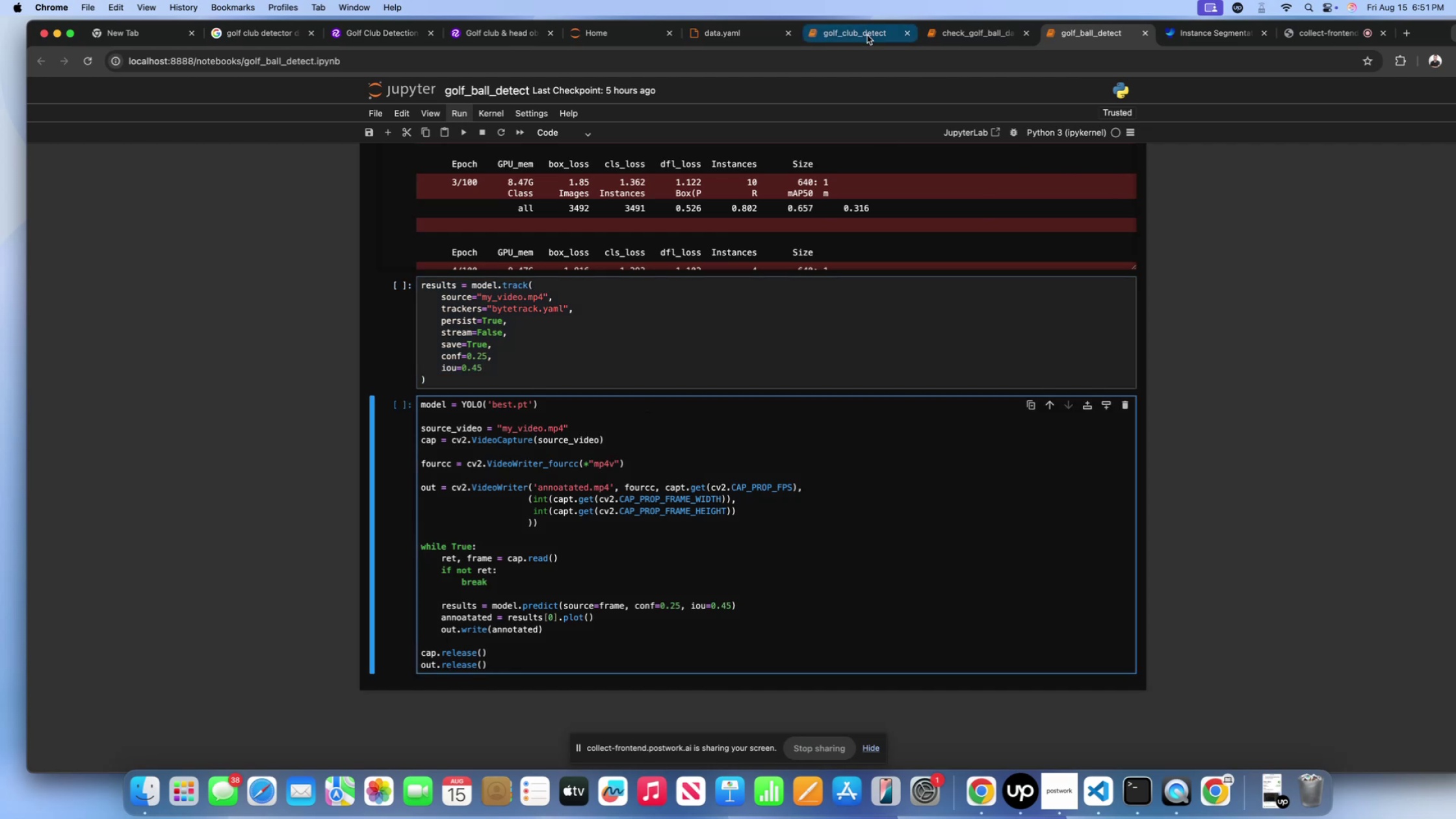 
left_click([867, 35])
 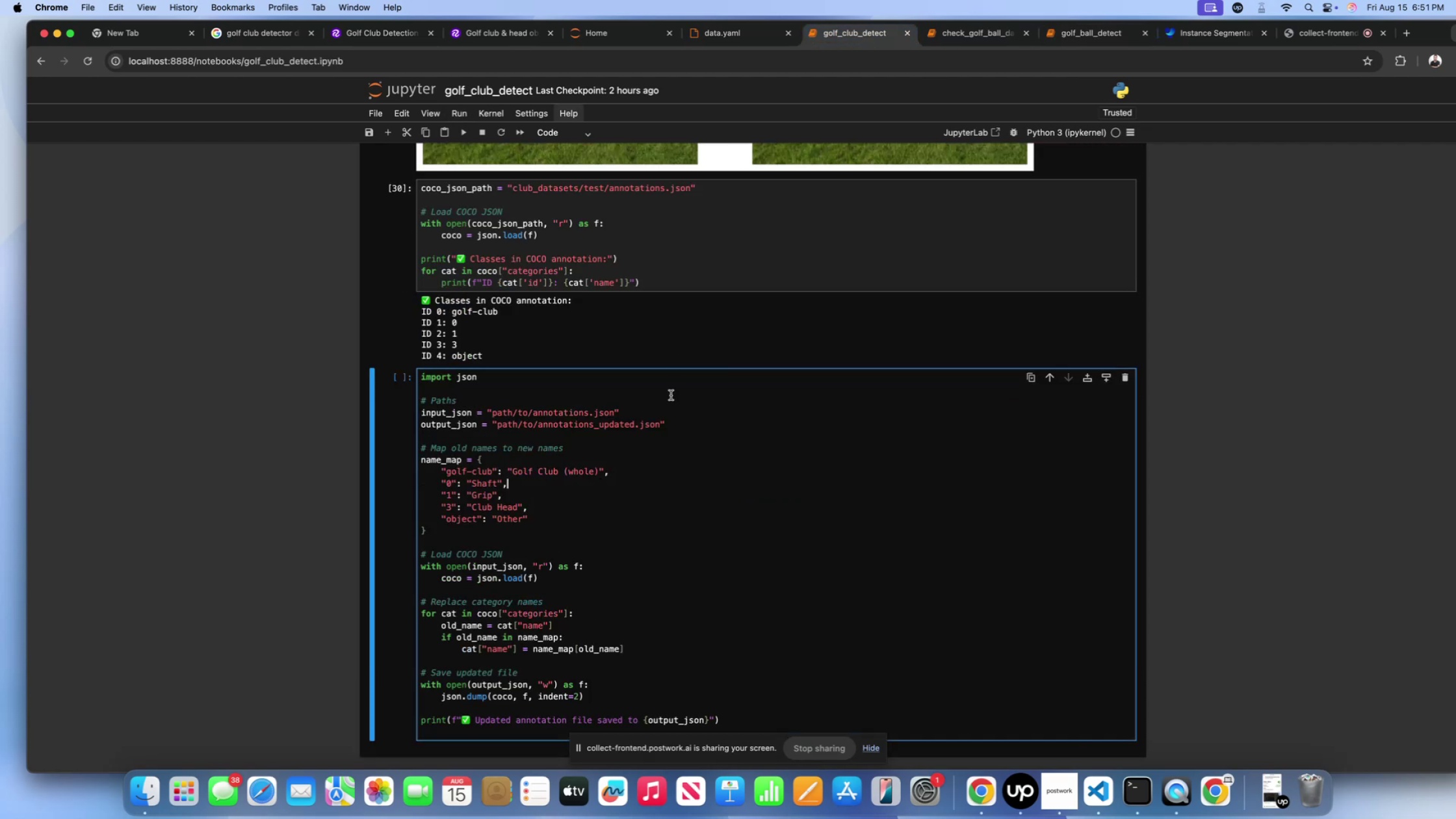 
scroll: coordinate [574, 394], scroll_direction: up, amount: 56.0
 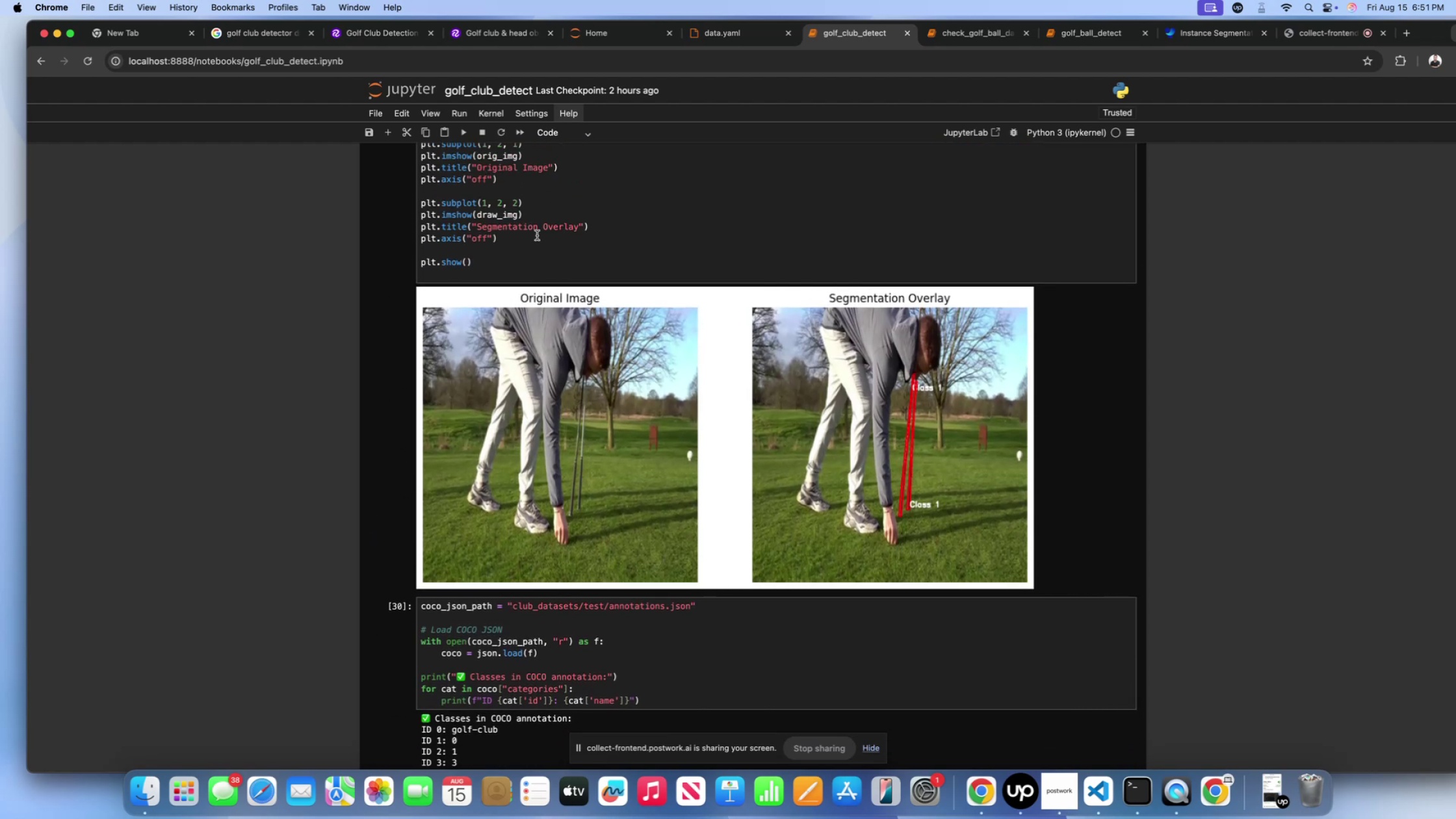 
left_click([534, 232])
 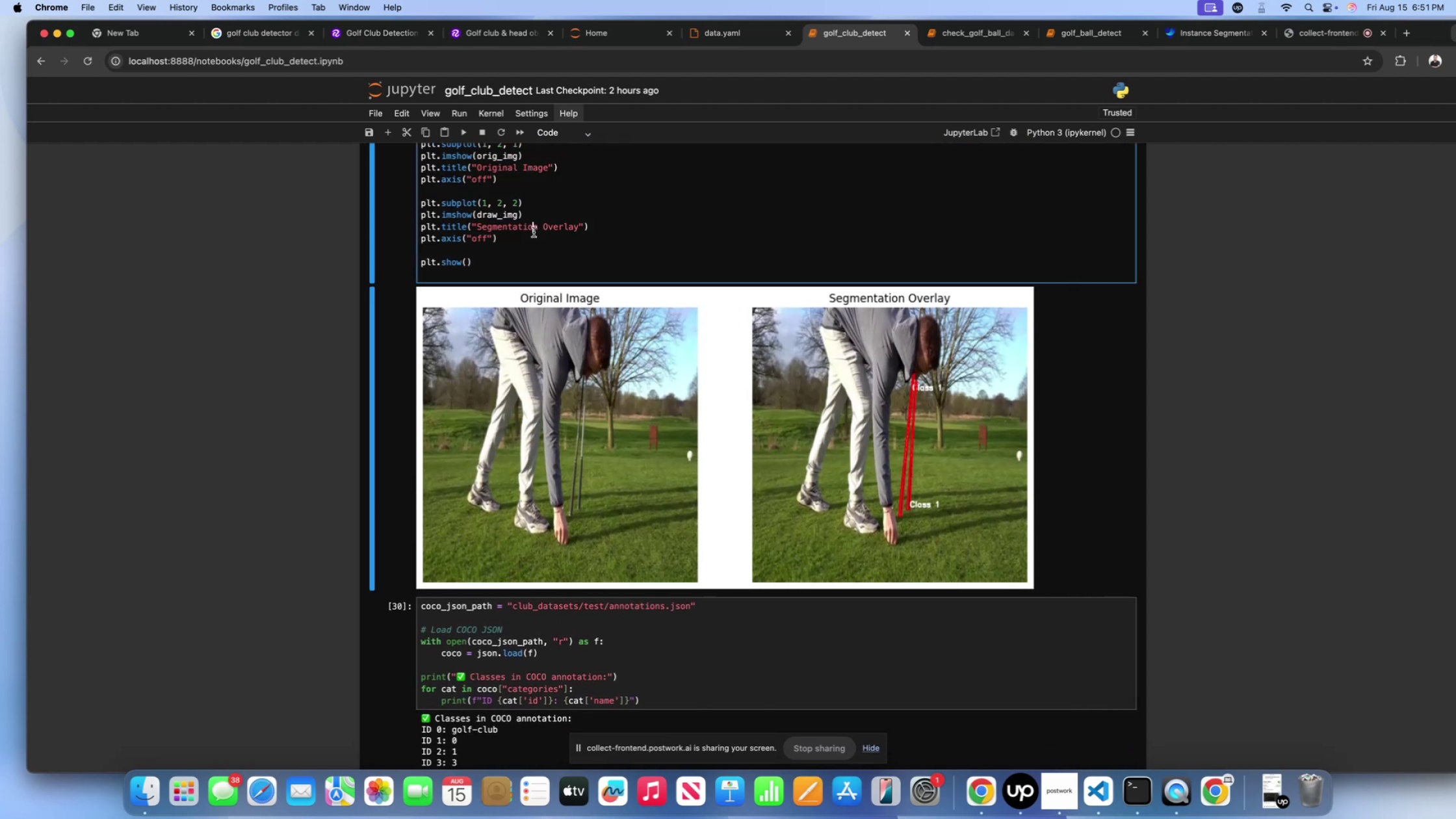 
key(Shift+ShiftLeft)
 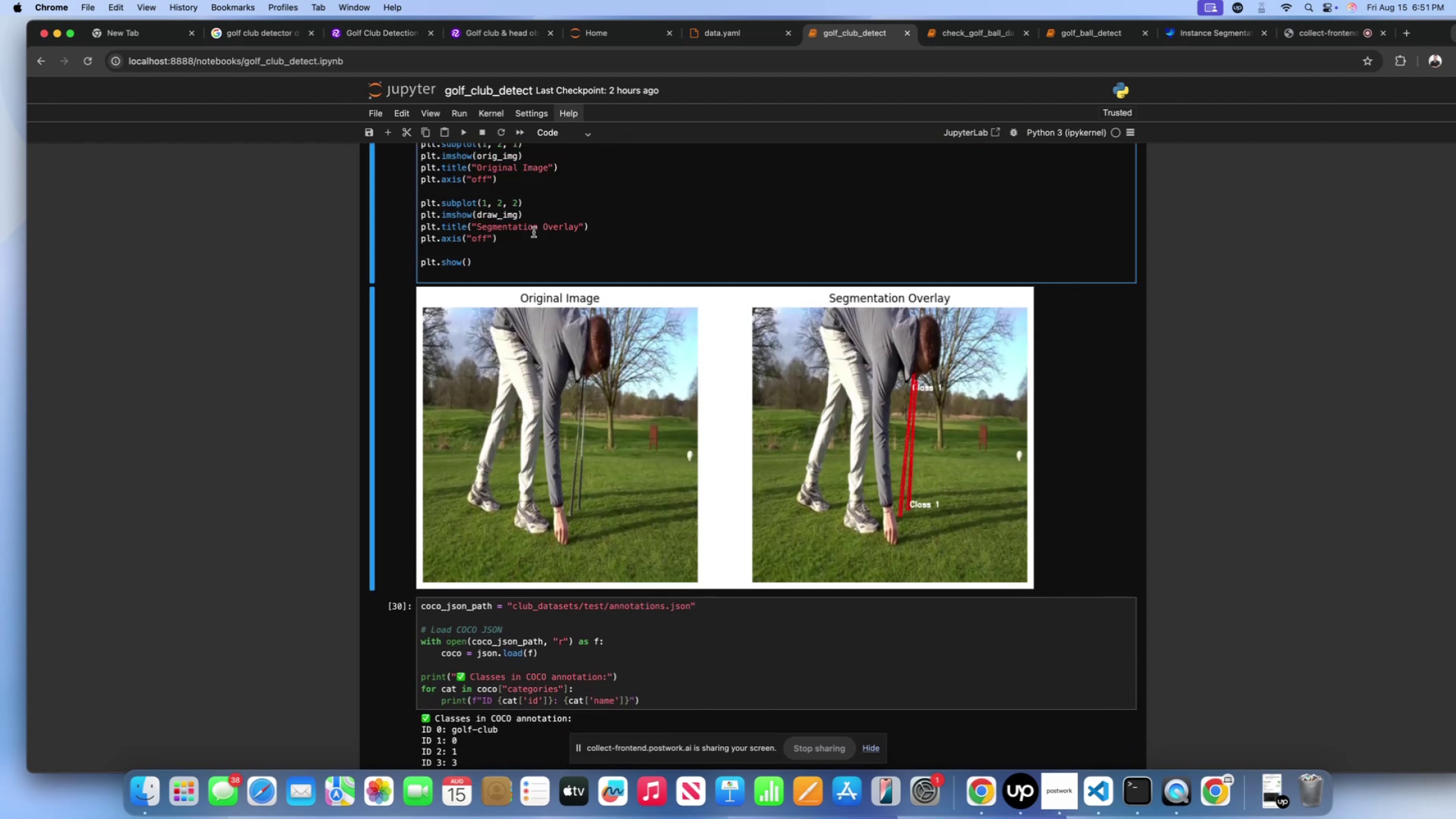 
key(Shift+Enter)
 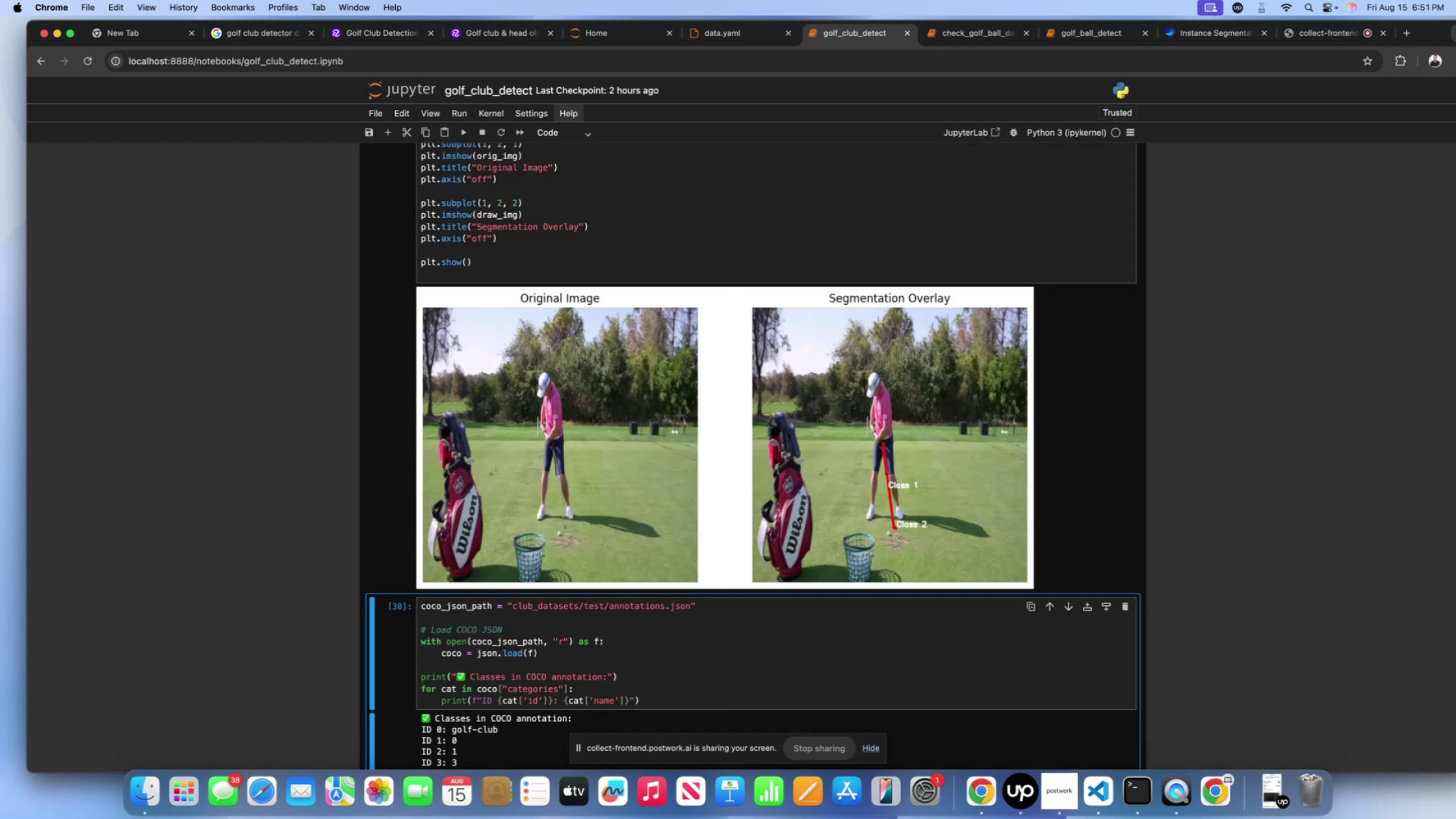 
key(Shift+Enter)
 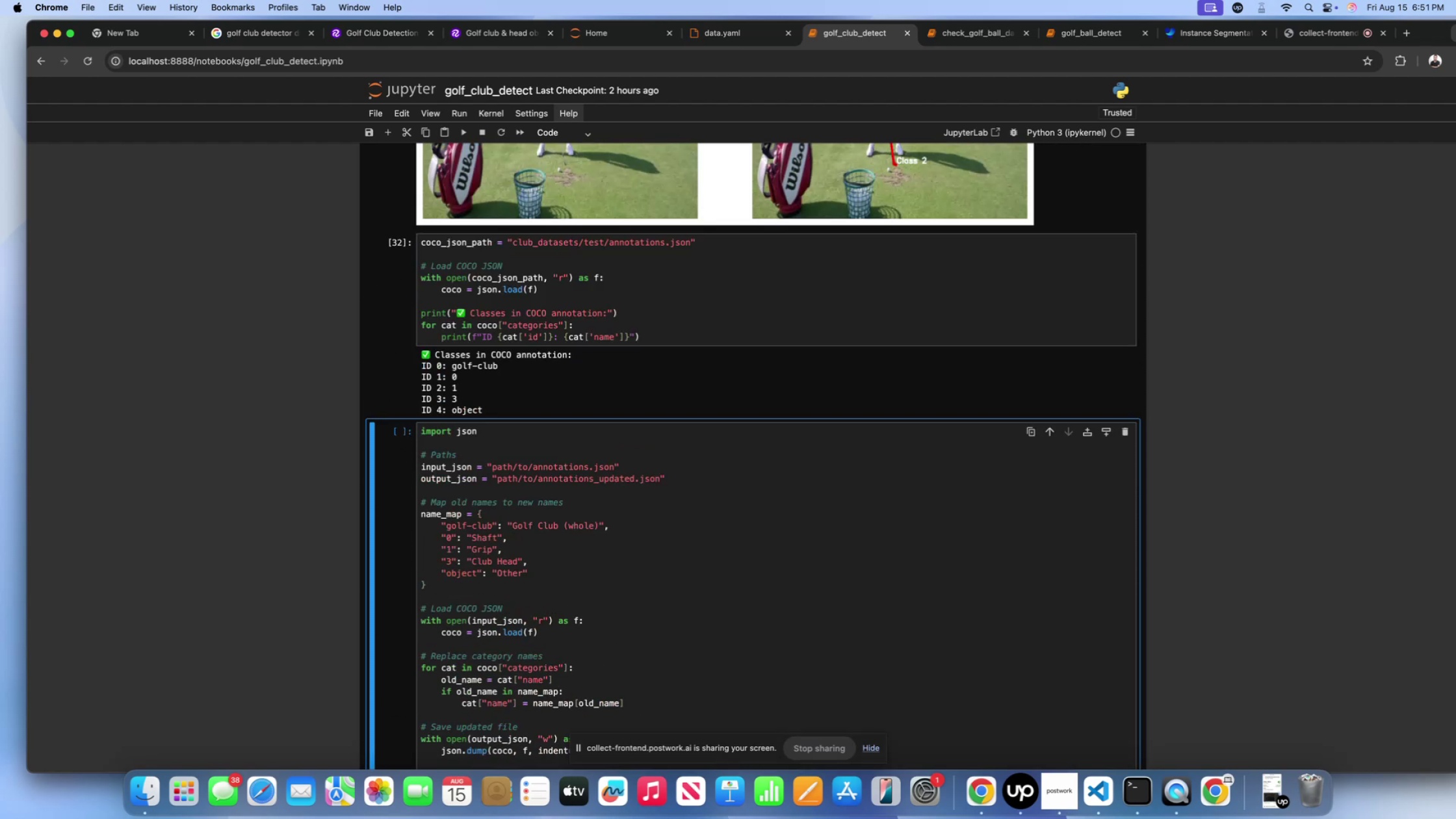 
scroll: coordinate [595, 377], scroll_direction: up, amount: 60.0
 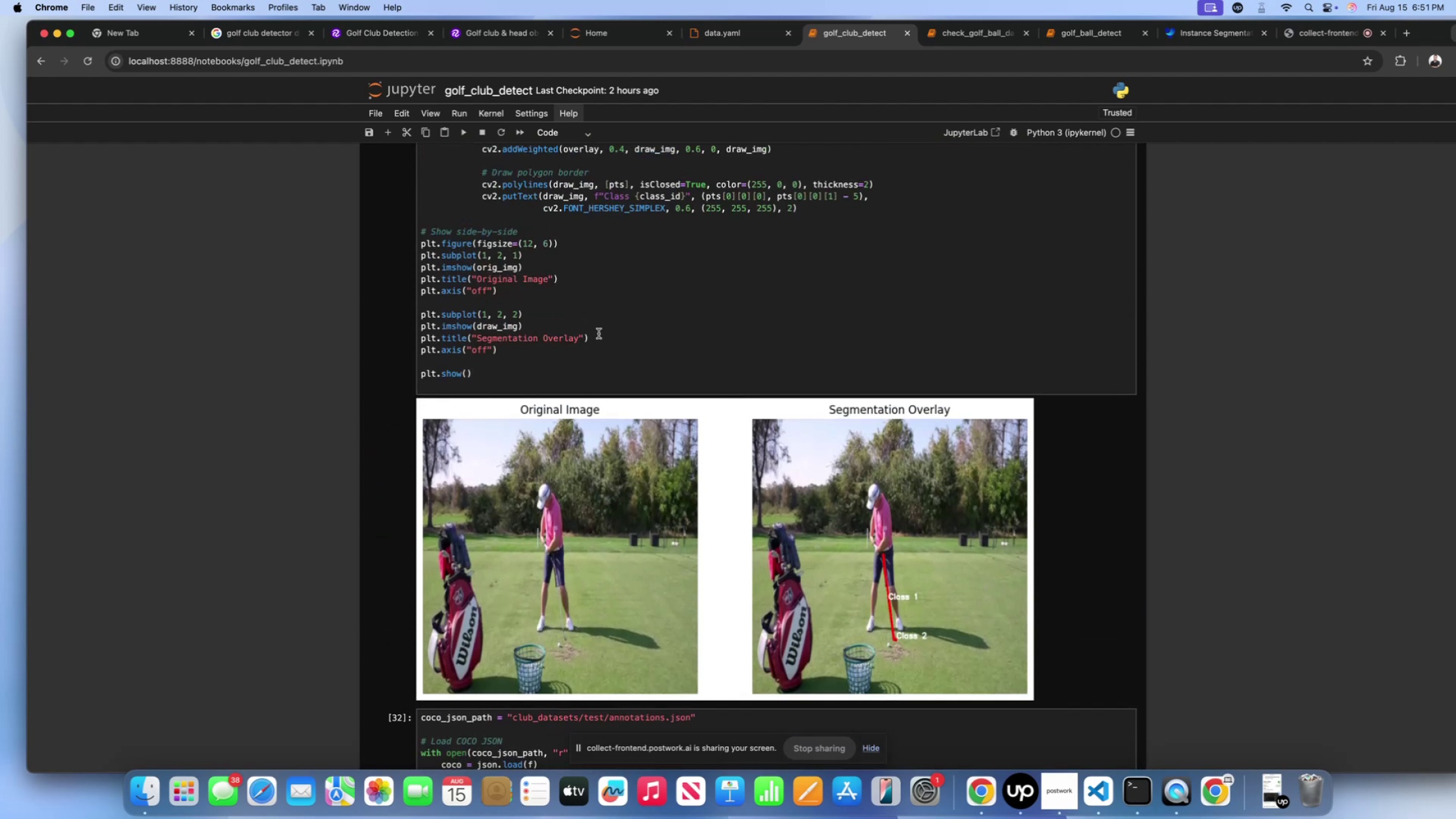 
left_click([599, 333])
 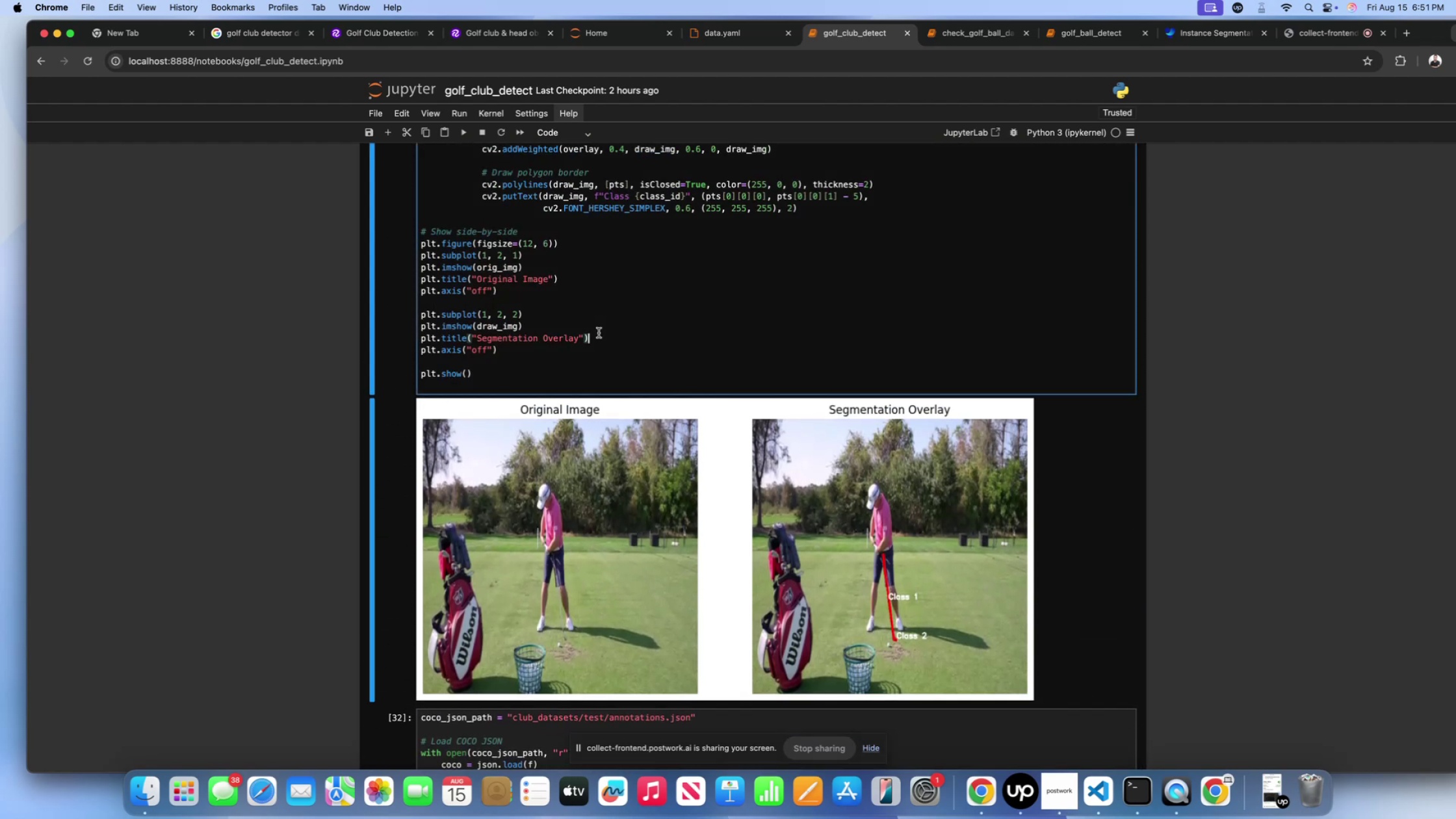 
scroll: coordinate [608, 359], scroll_direction: down, amount: 4.0
 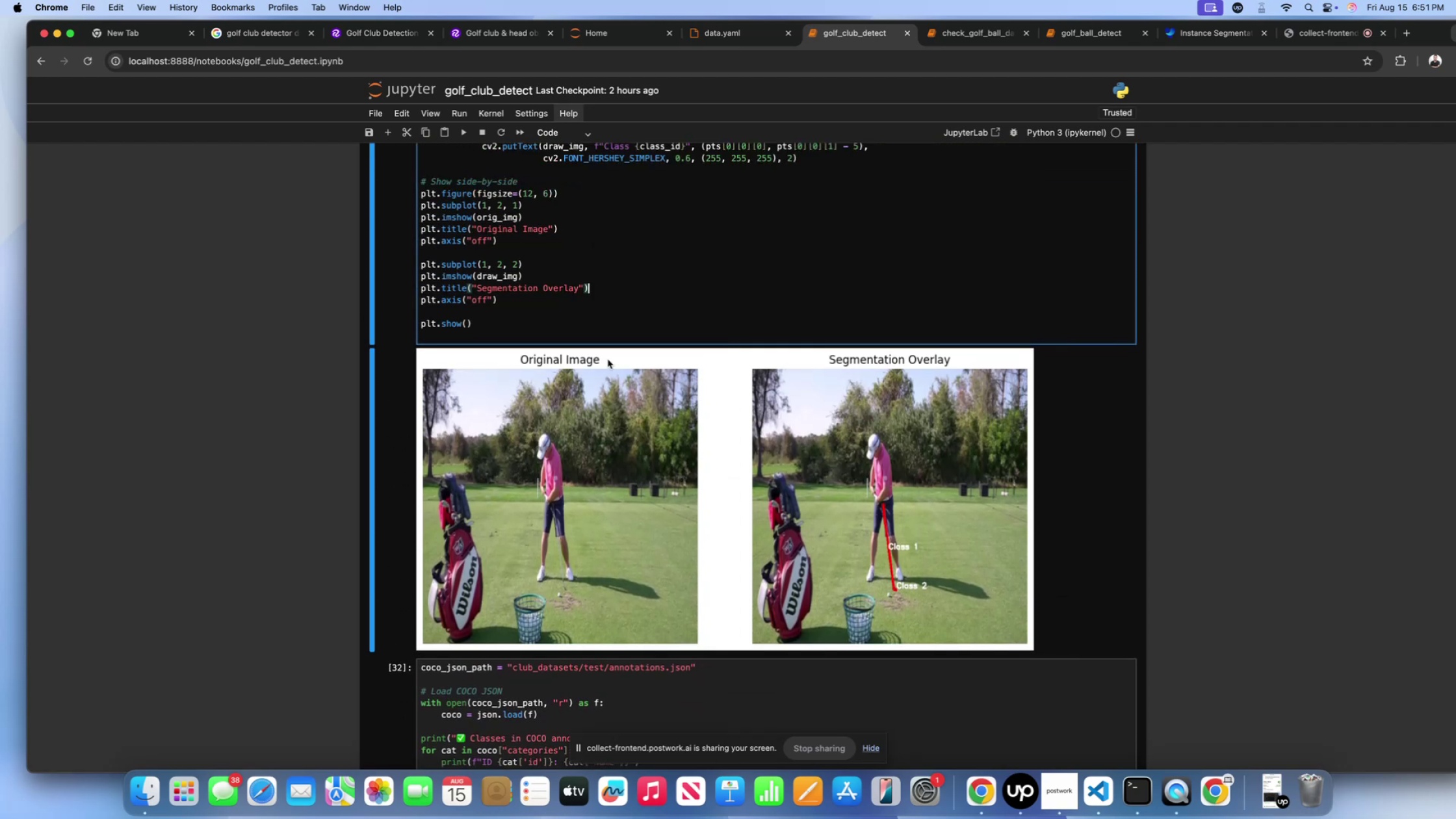 
key(Shift+Enter)
 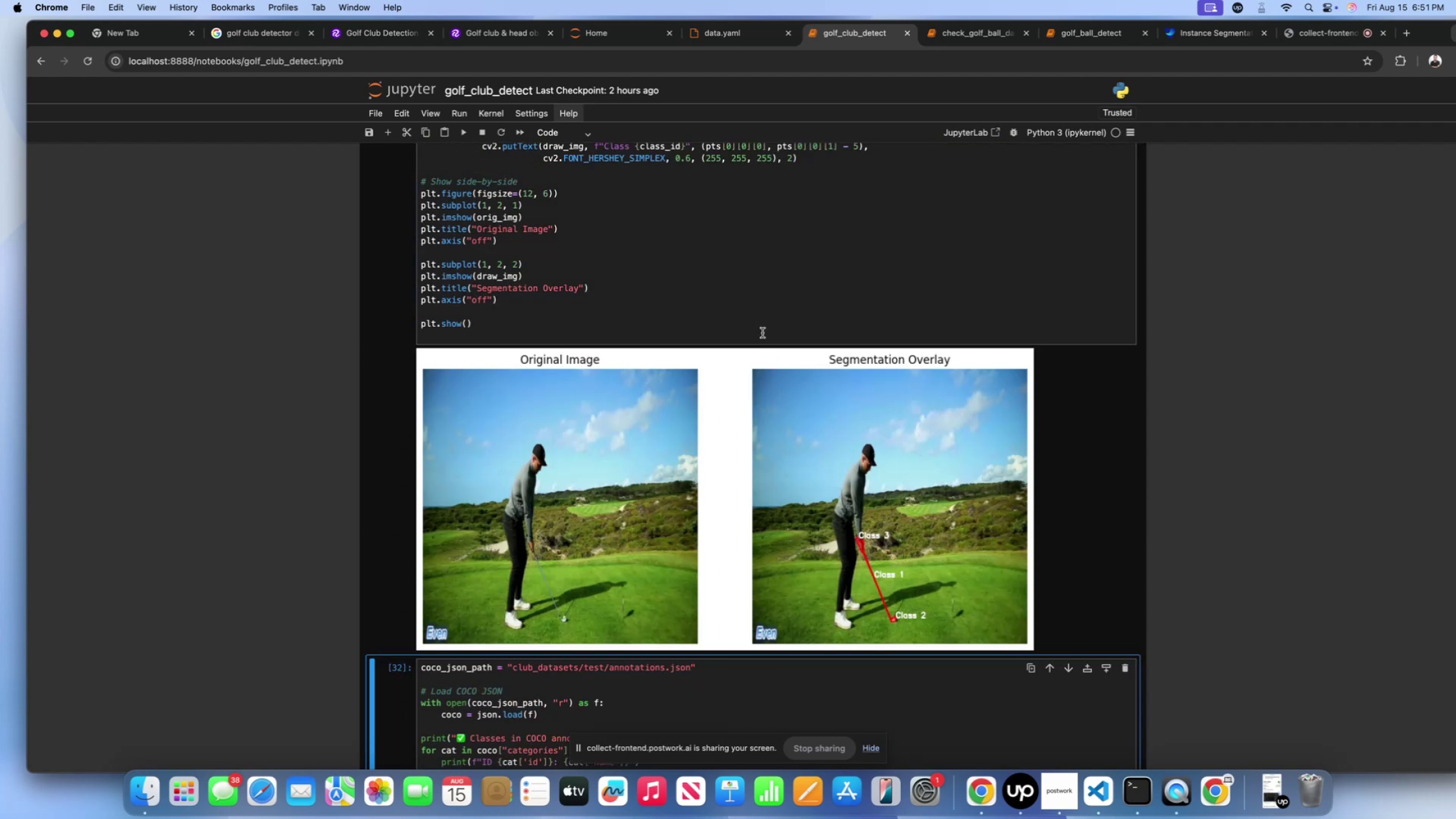 
scroll: coordinate [762, 333], scroll_direction: down, amount: 13.0
 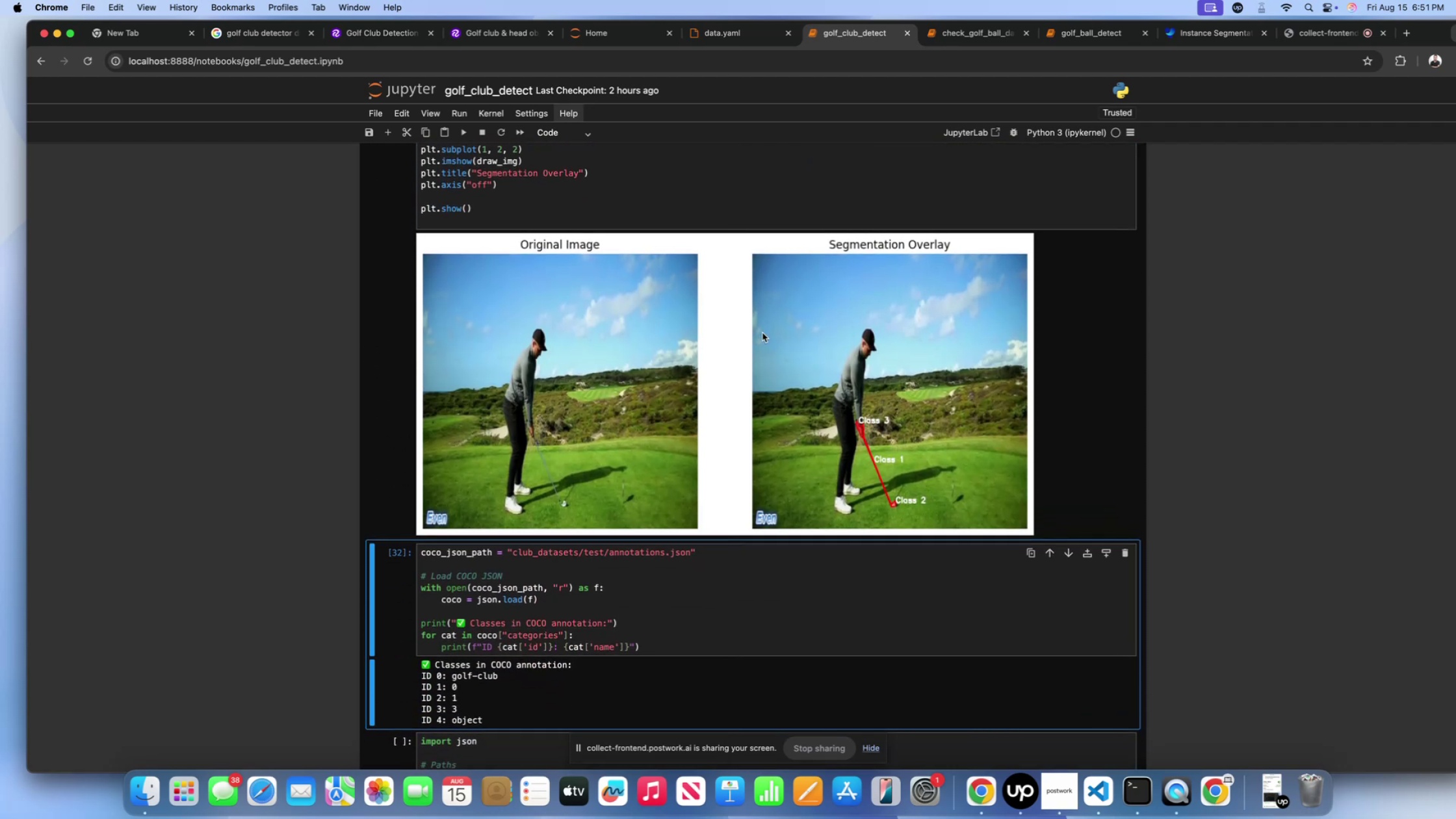 
wait(5.41)
 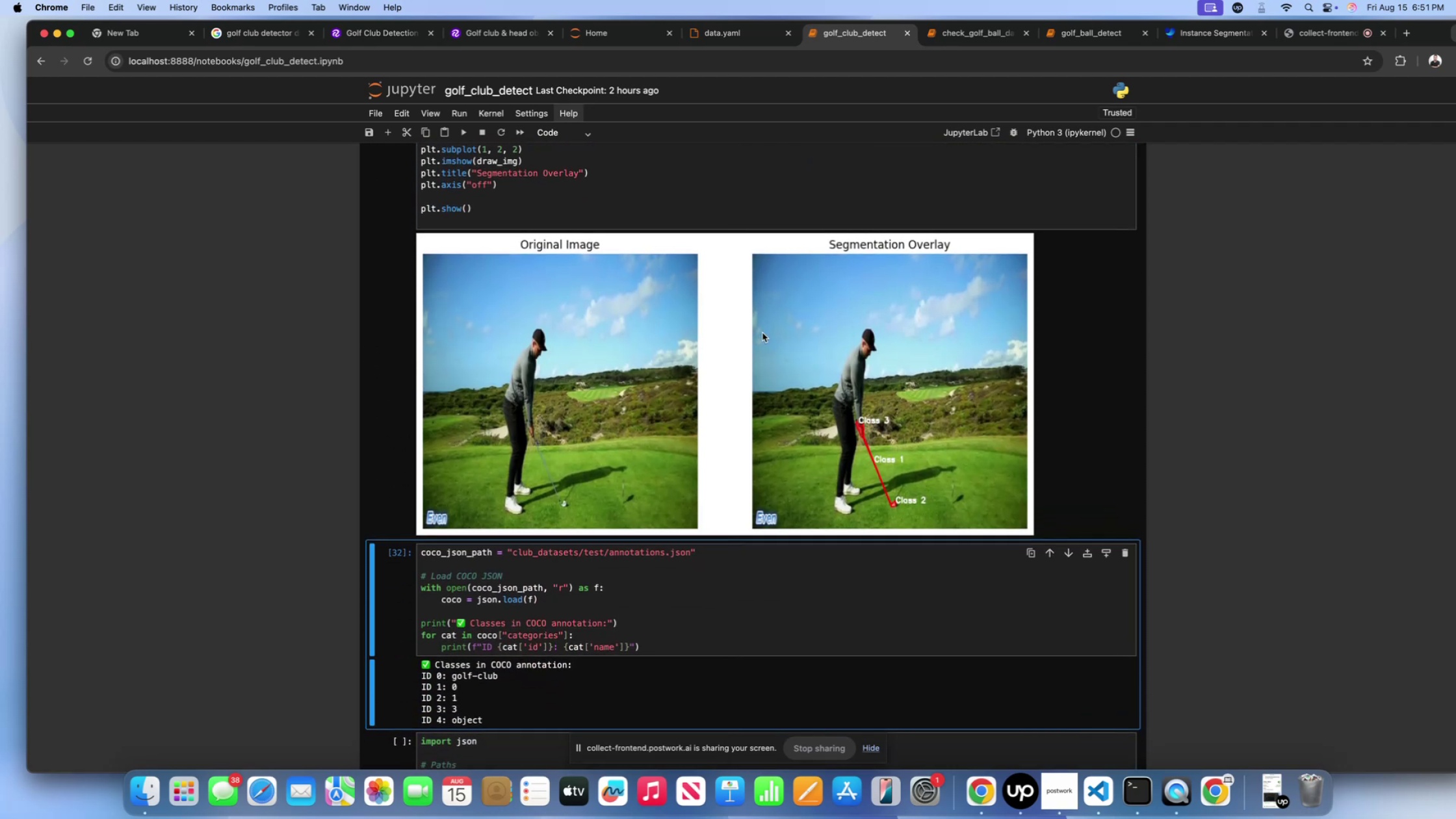 
scroll: coordinate [610, 222], scroll_direction: up, amount: 1.0
 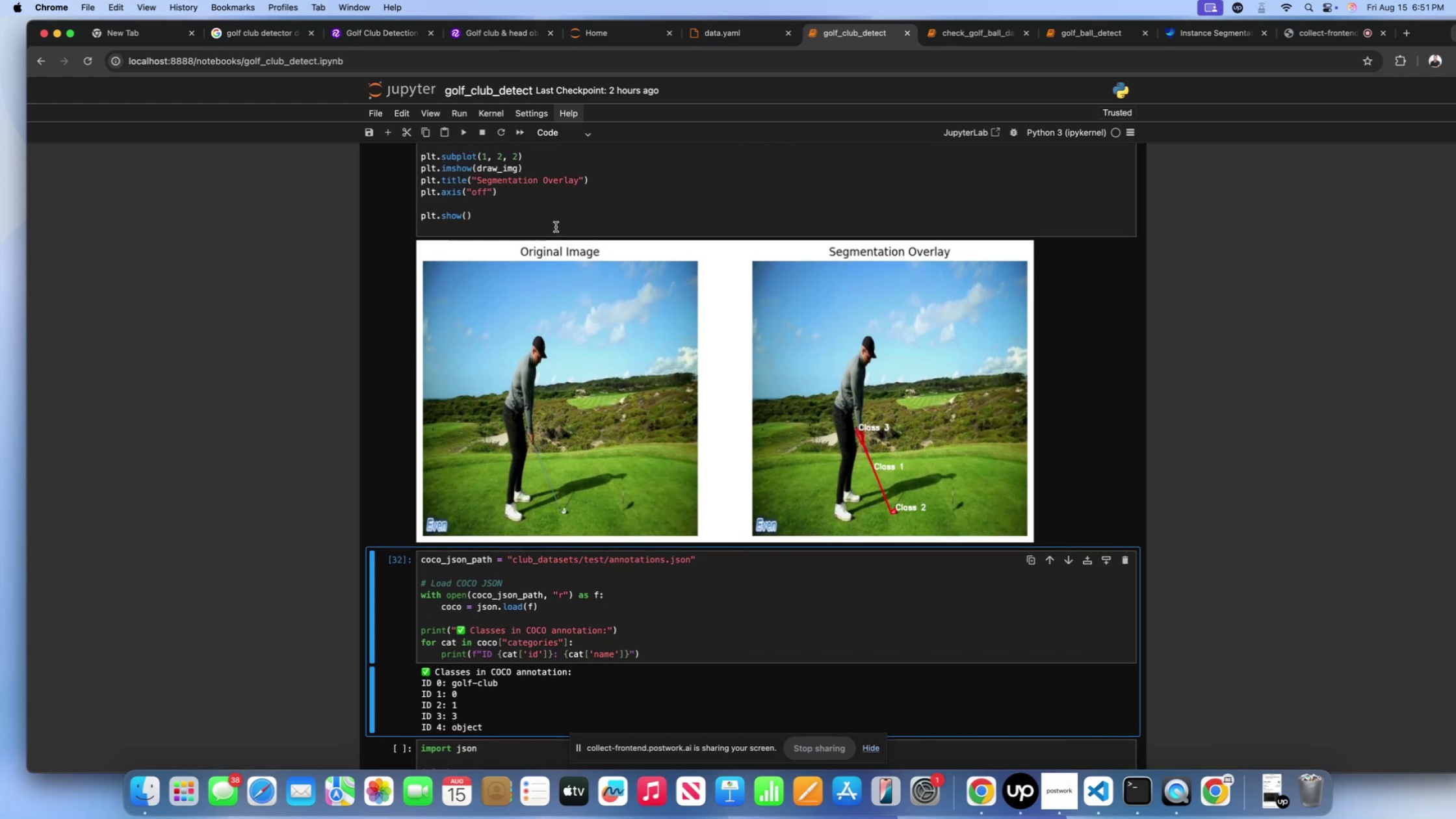 
left_click([556, 227])
 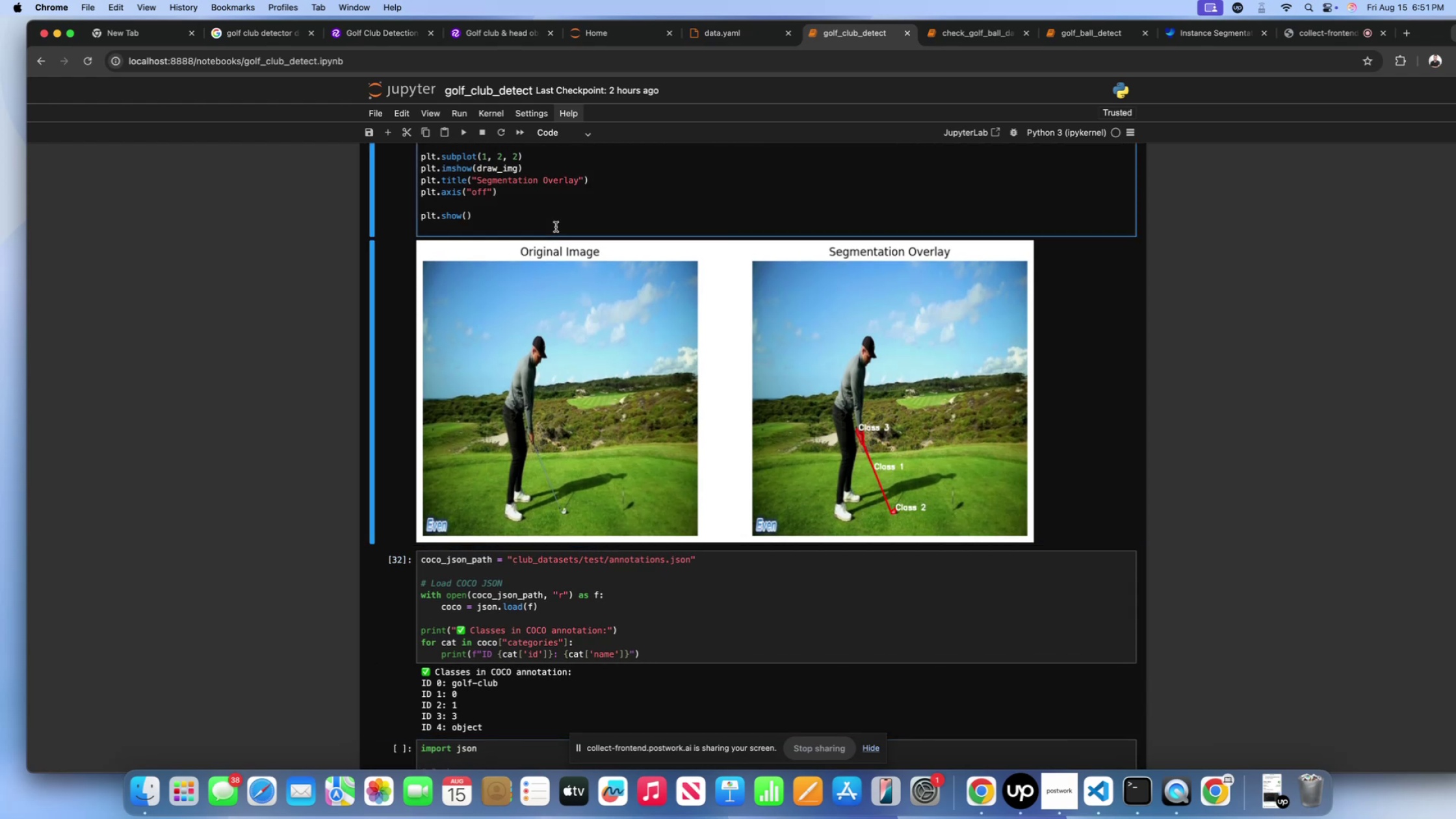 
key(Shift+ShiftLeft)
 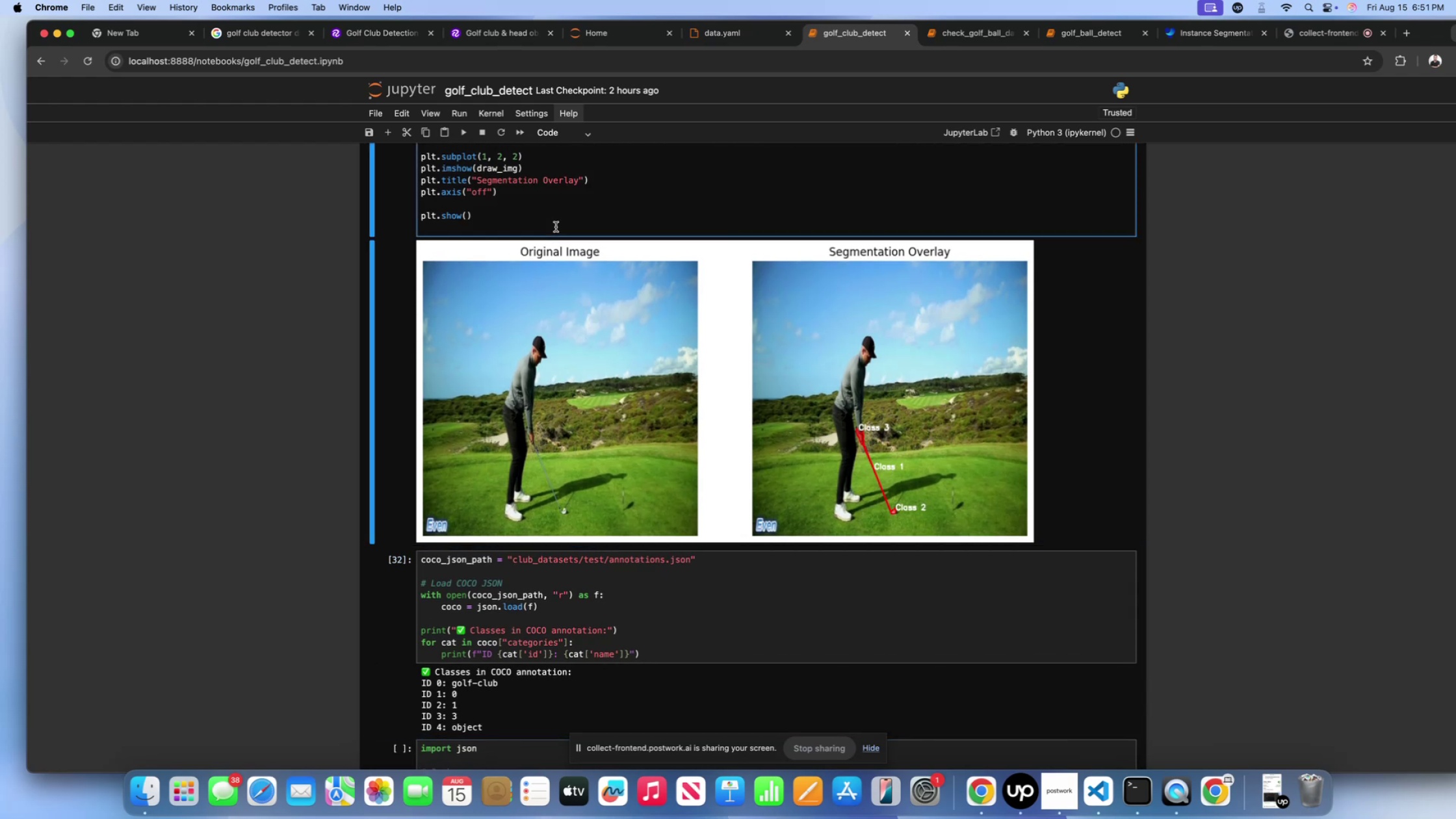 
key(Shift+Enter)
 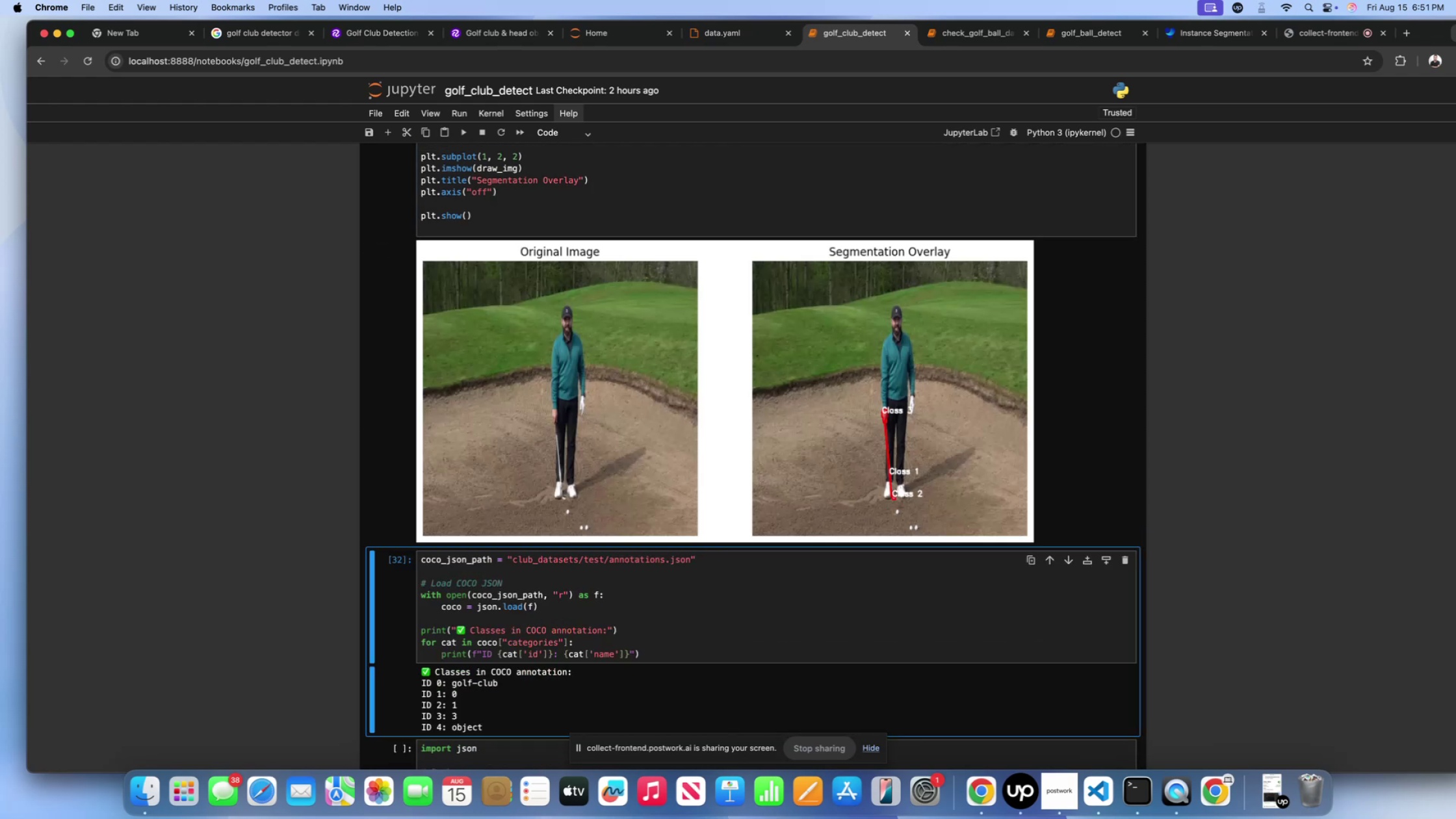 
left_click([567, 218])
 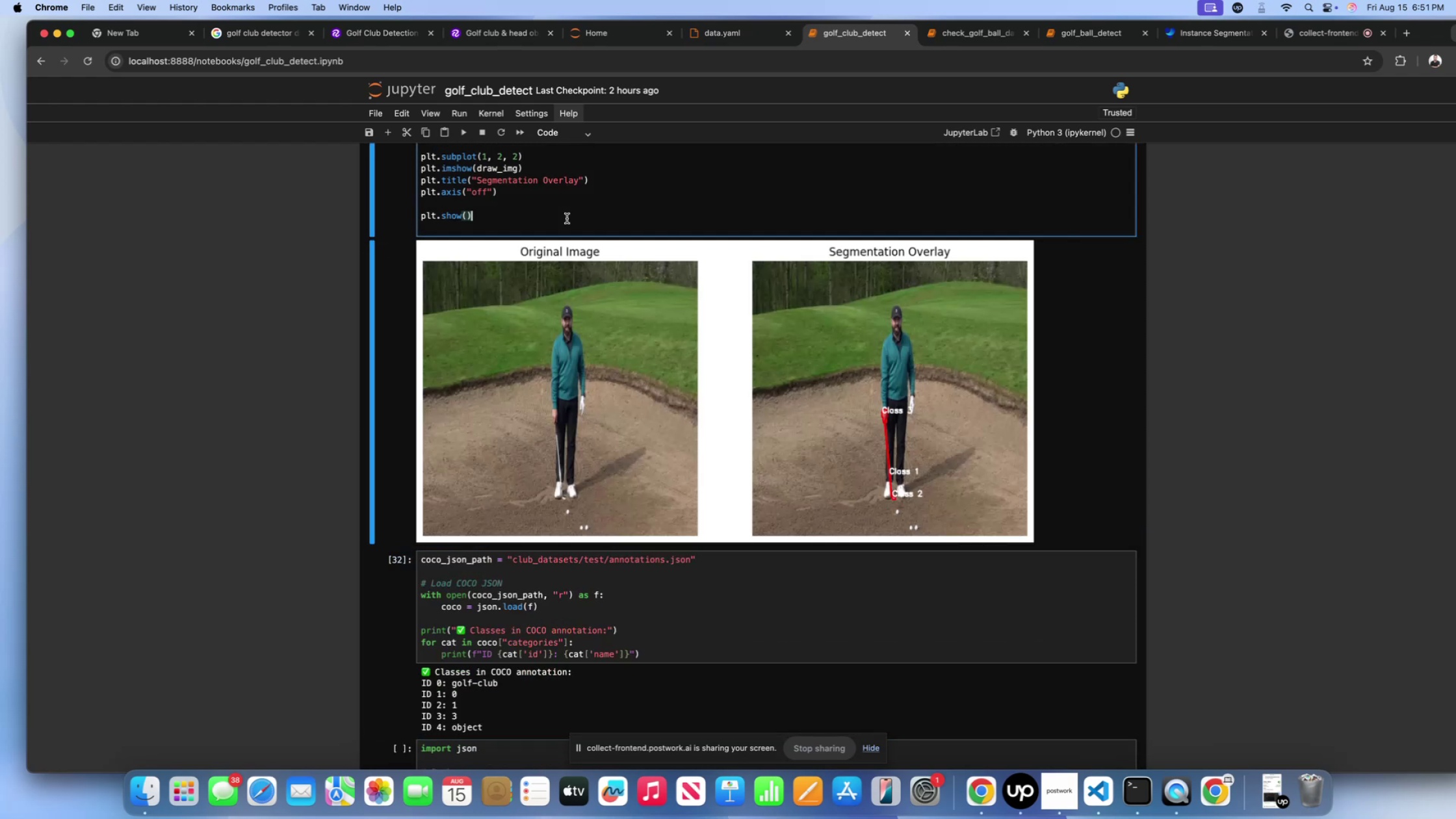 
key(Shift+Enter)
 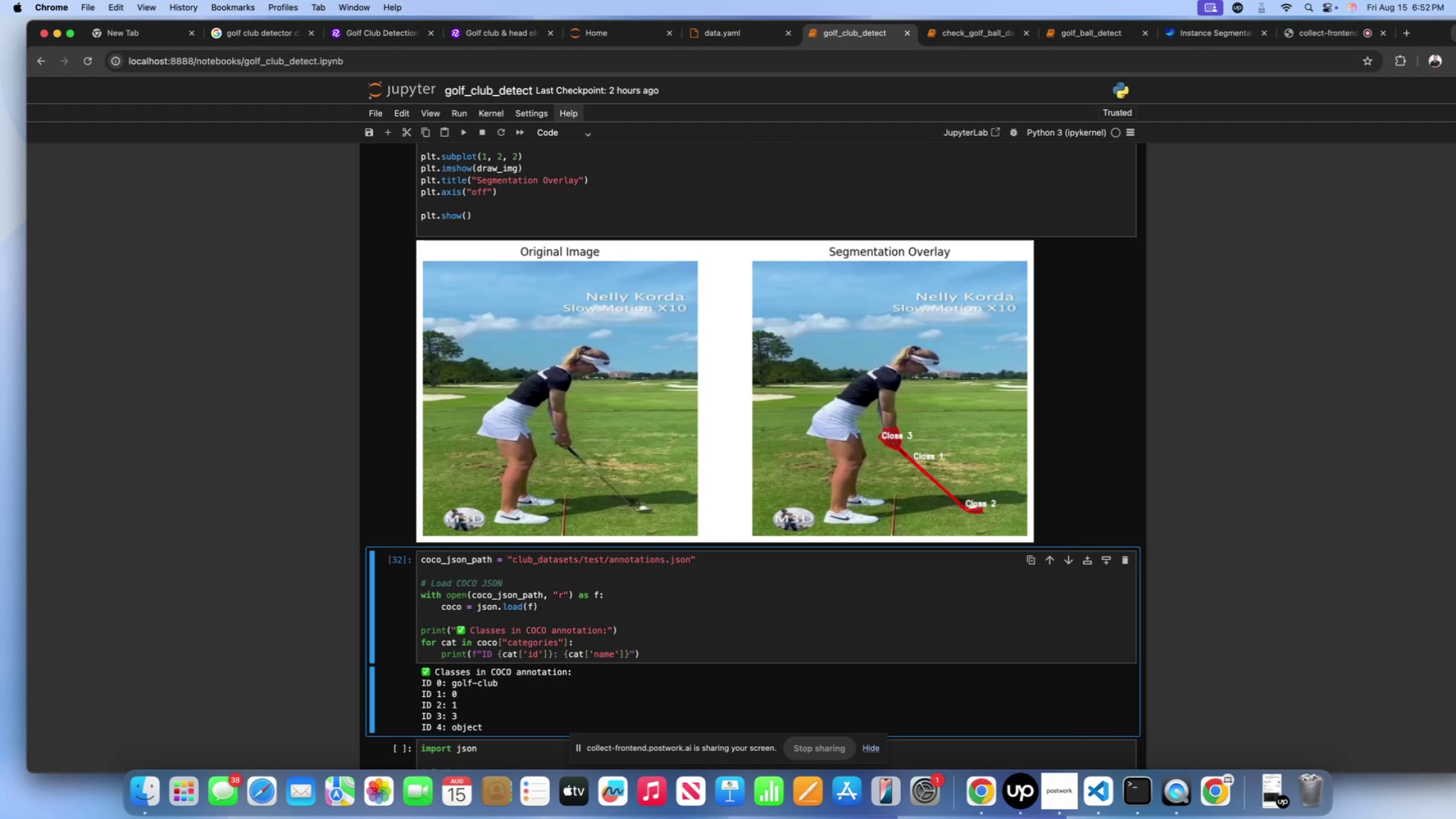 
wait(13.74)
 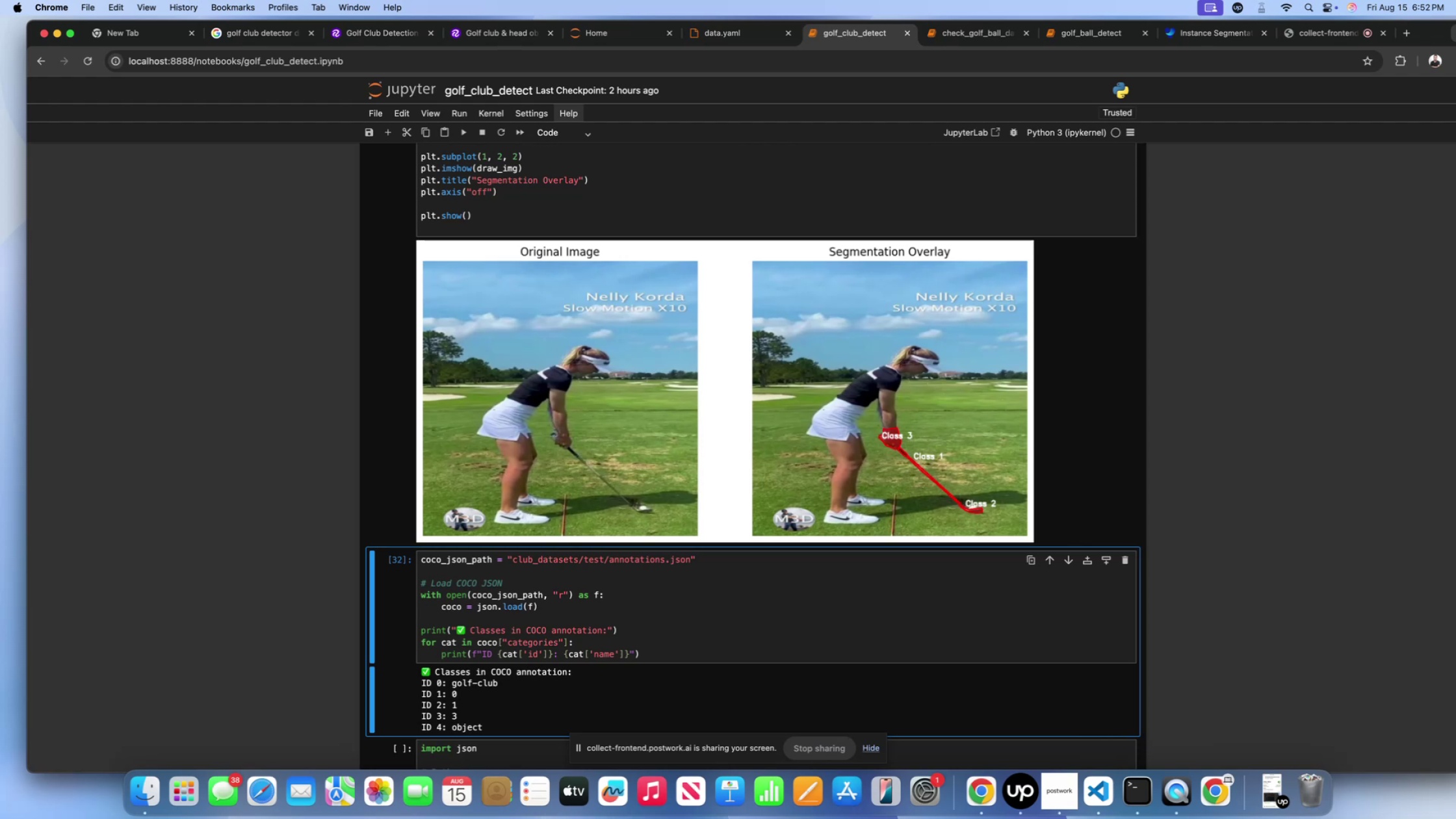 
left_click([339, 29])
 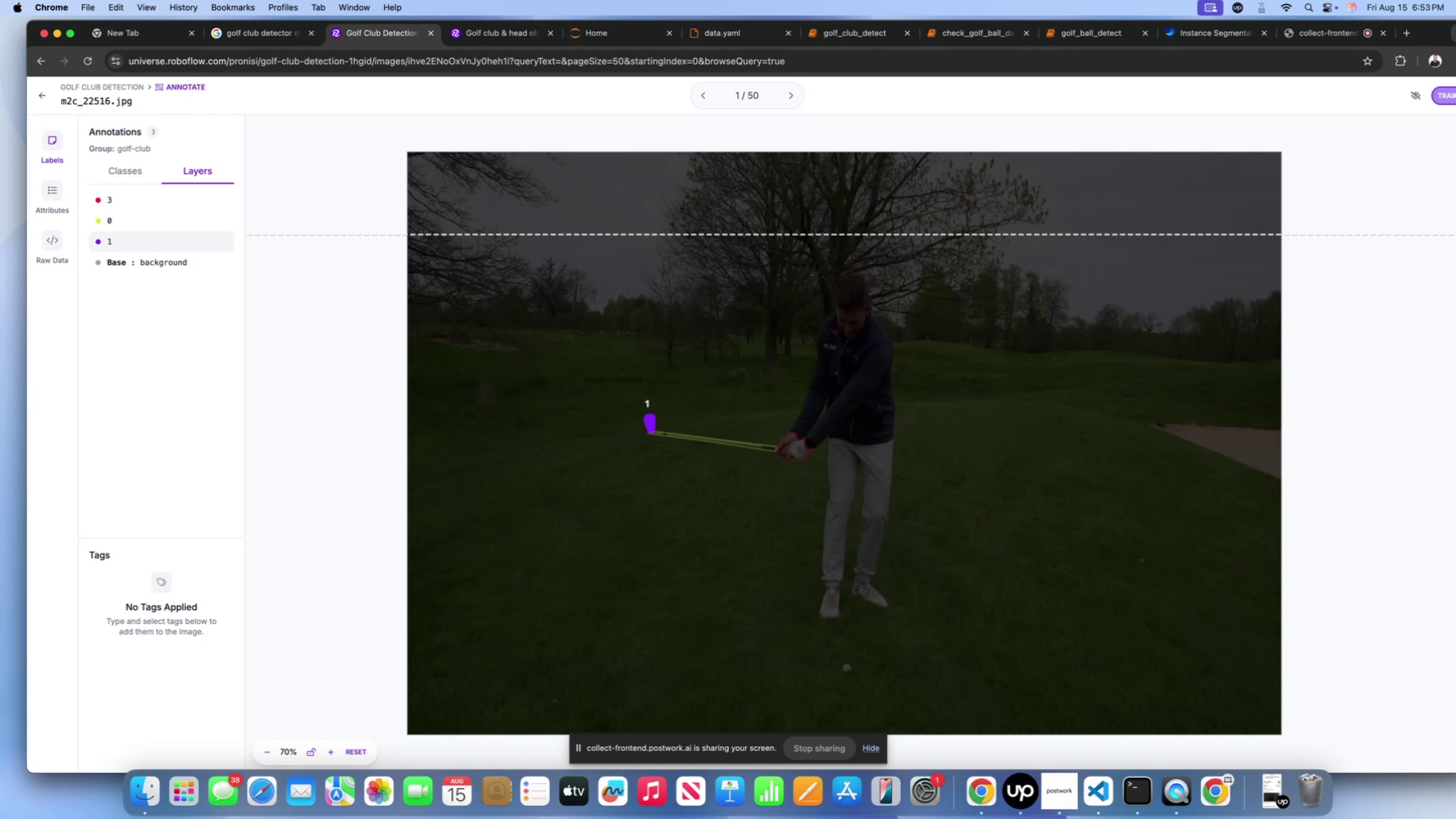 
wait(78.46)
 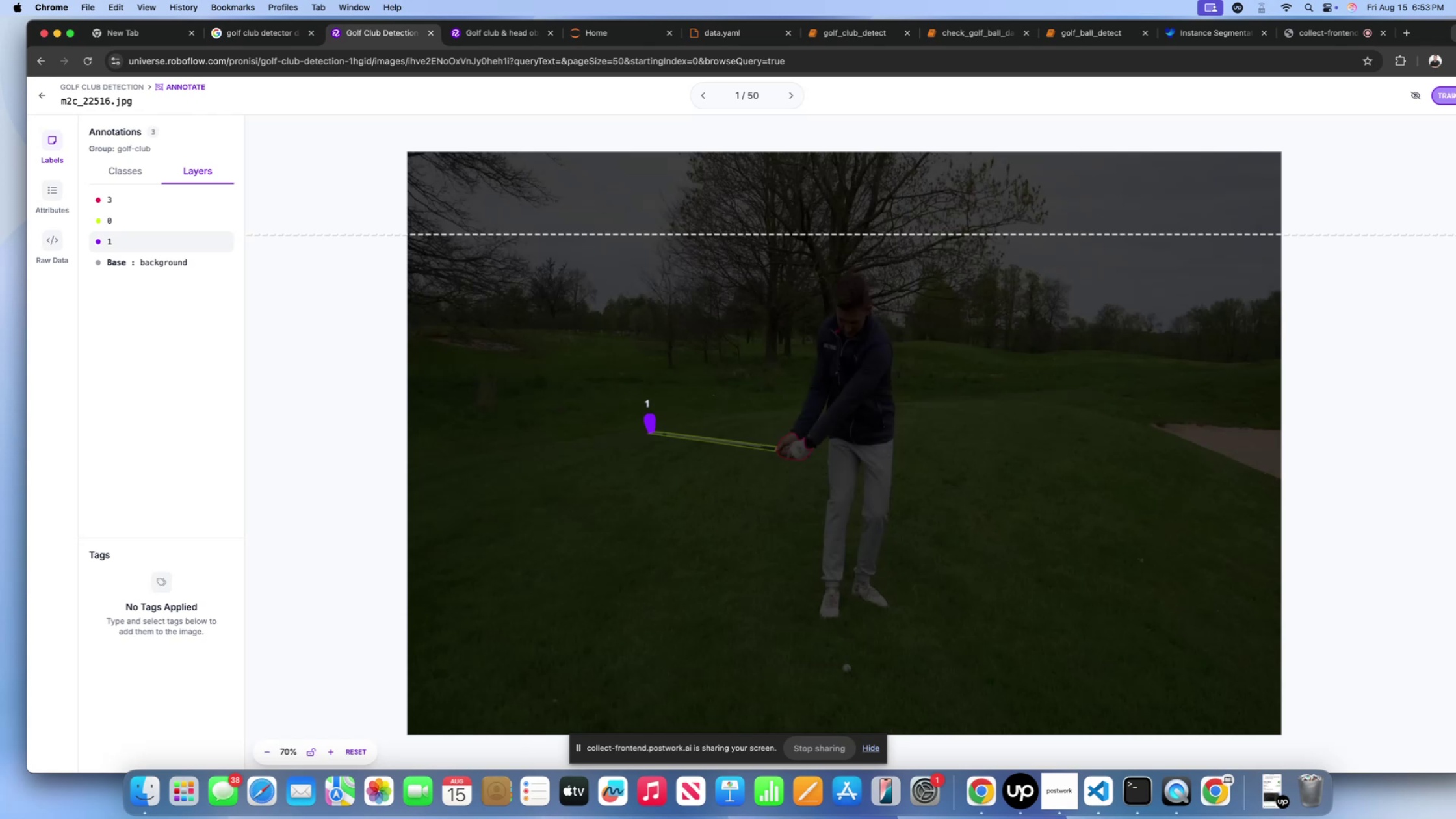 
left_click([844, 42])
 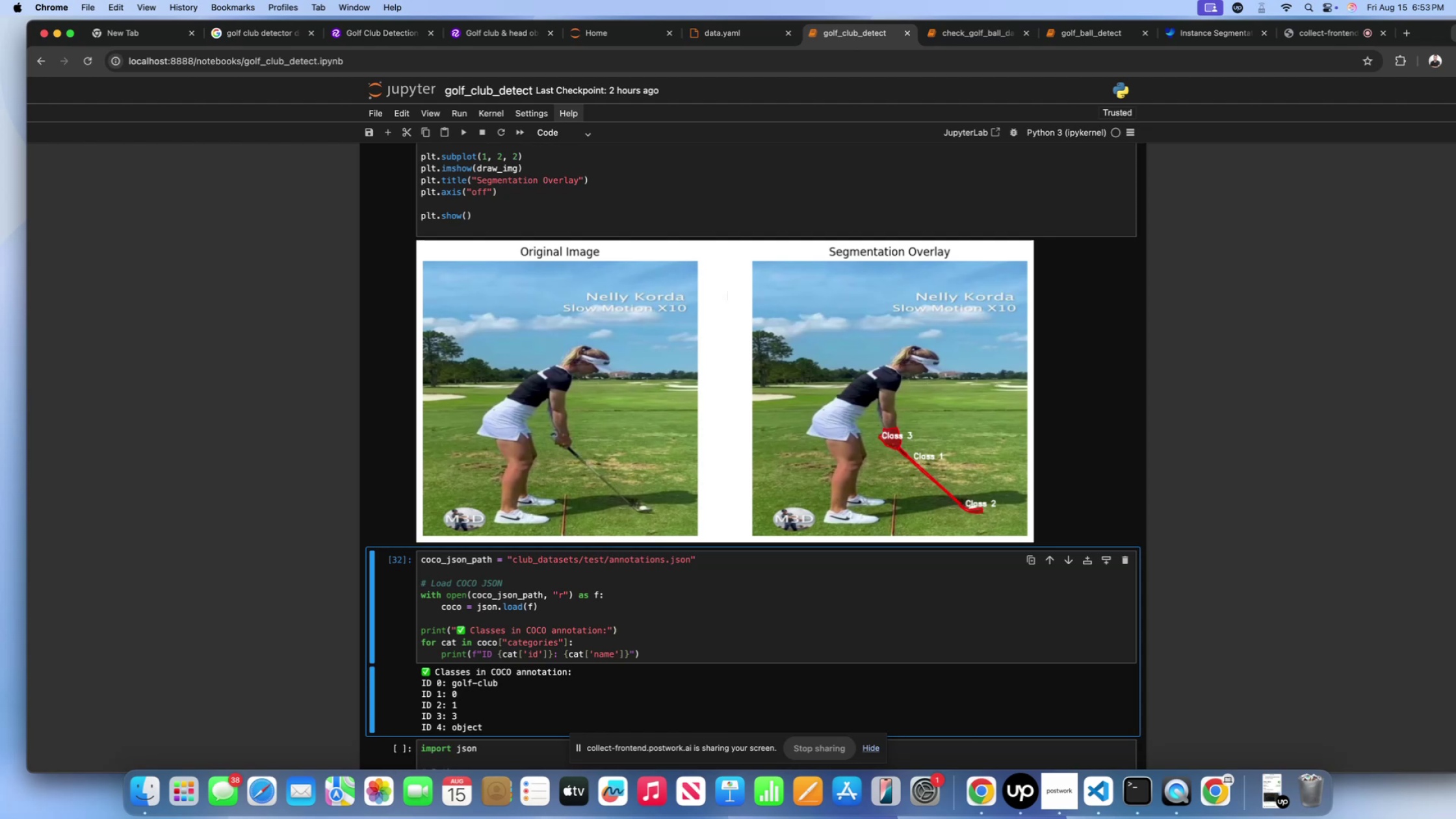 
wait(22.35)
 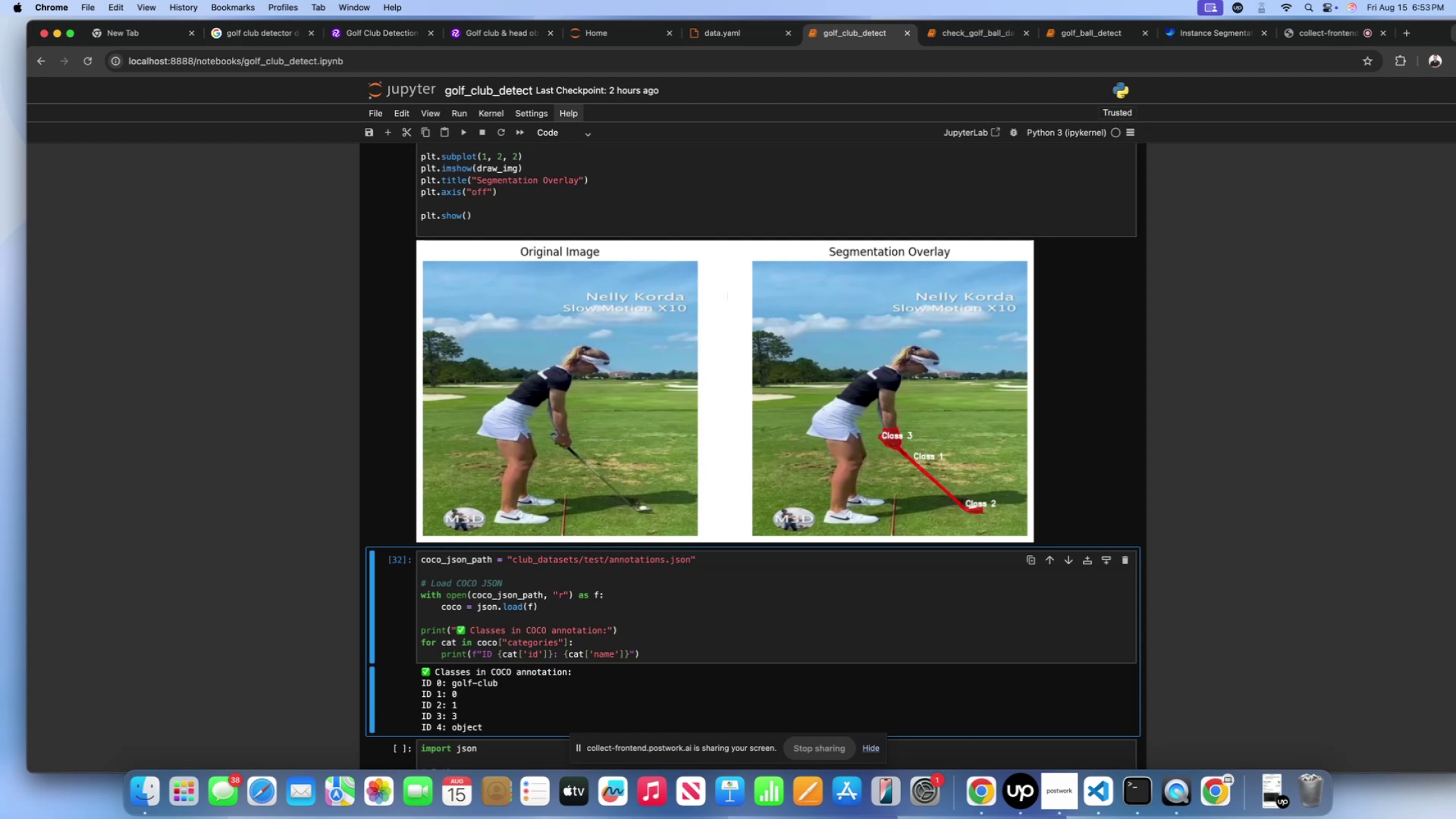 
left_click([1214, 37])
 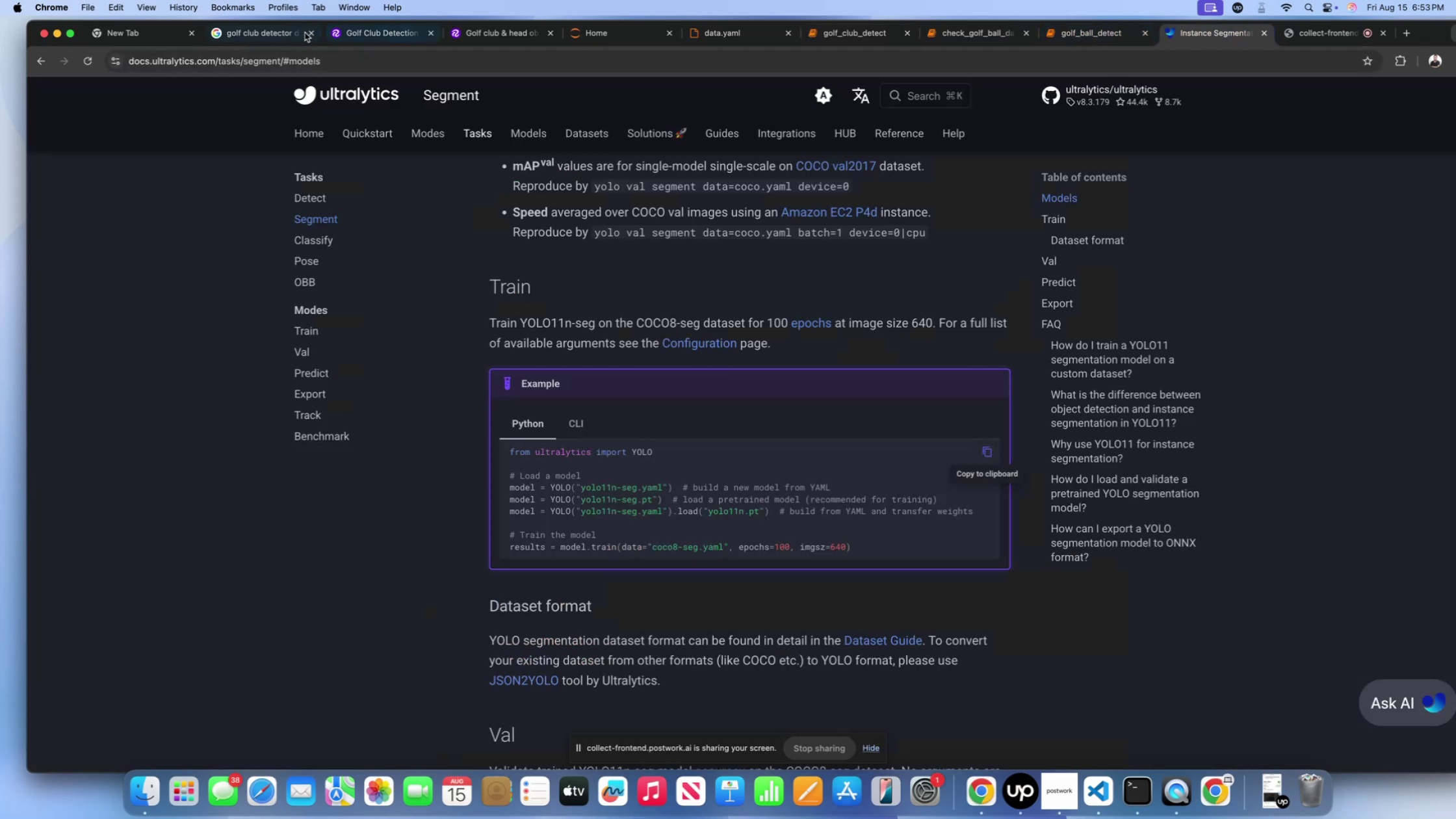 
left_click([339, 31])
 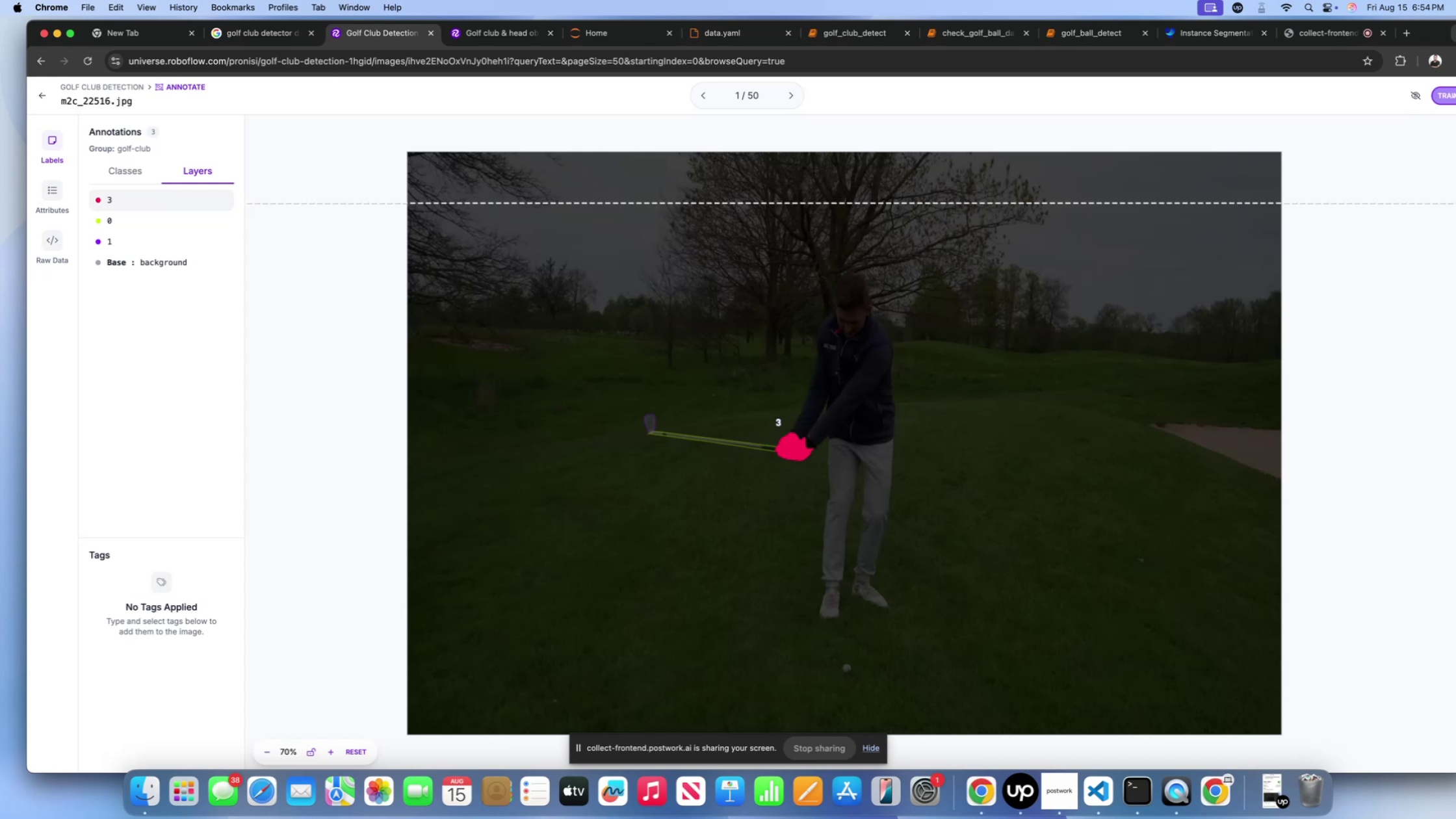 
wait(15.74)
 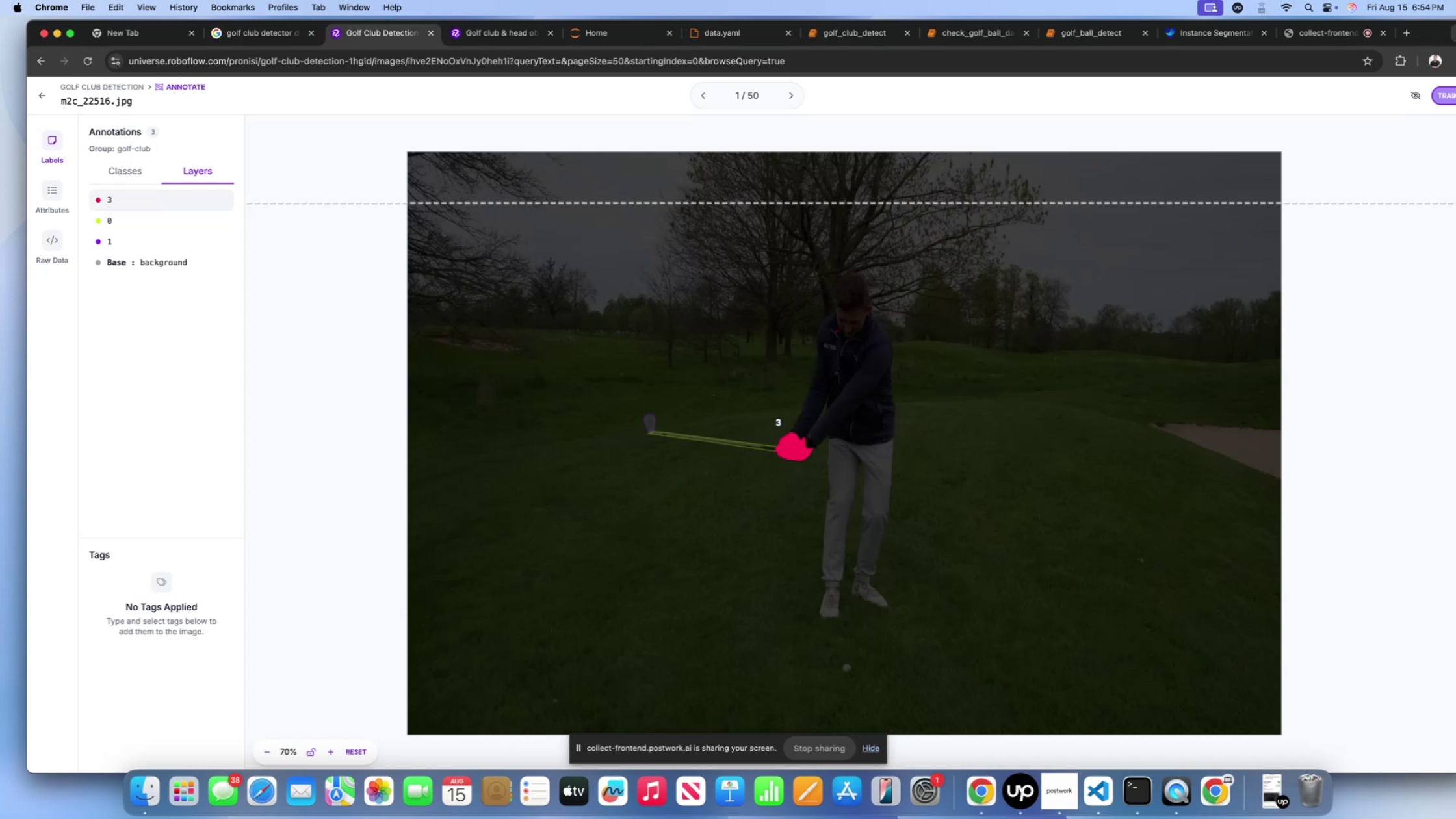 
left_click([39, 99])
 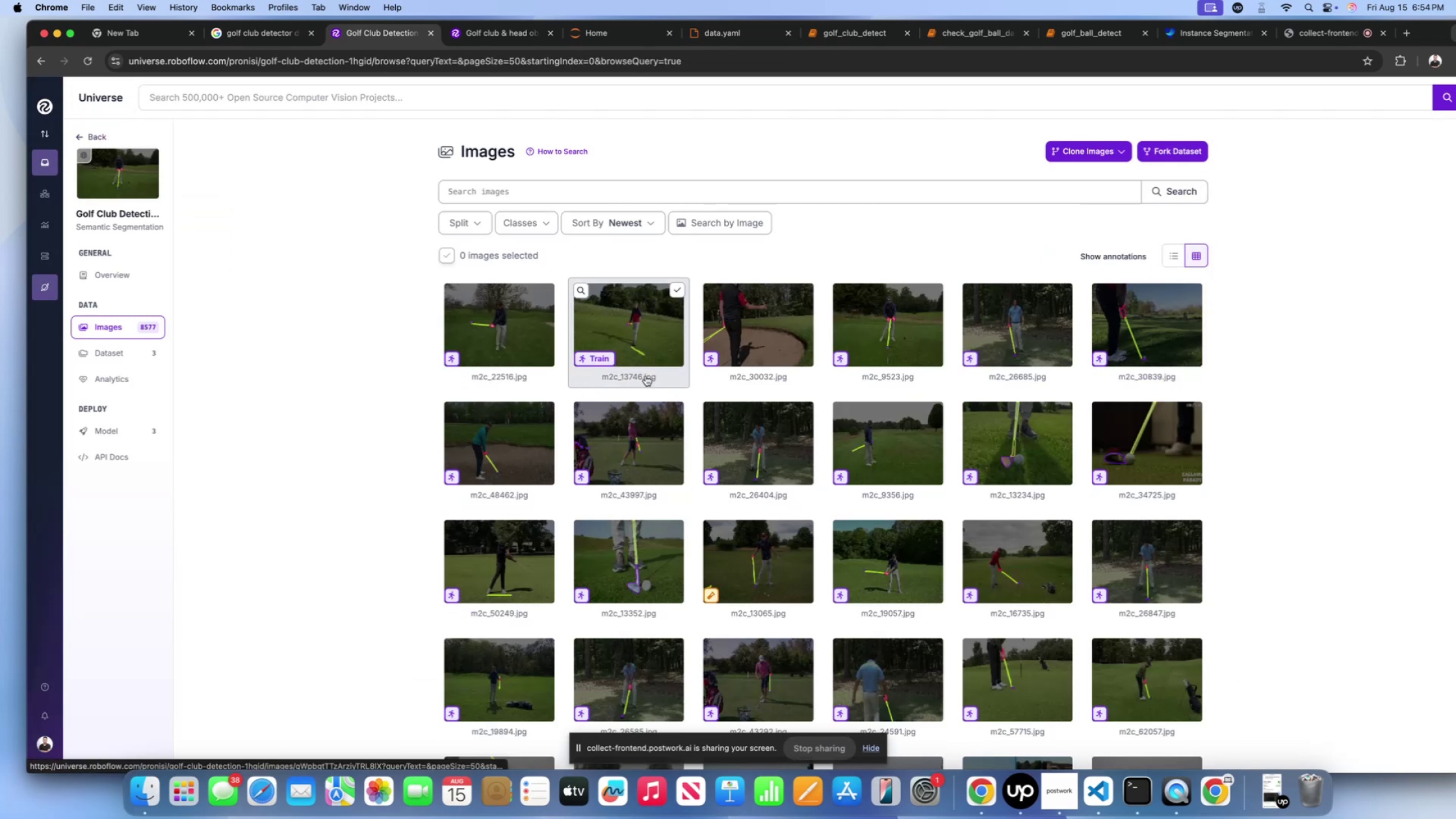 
scroll: coordinate [680, 429], scroll_direction: down, amount: 110.0
 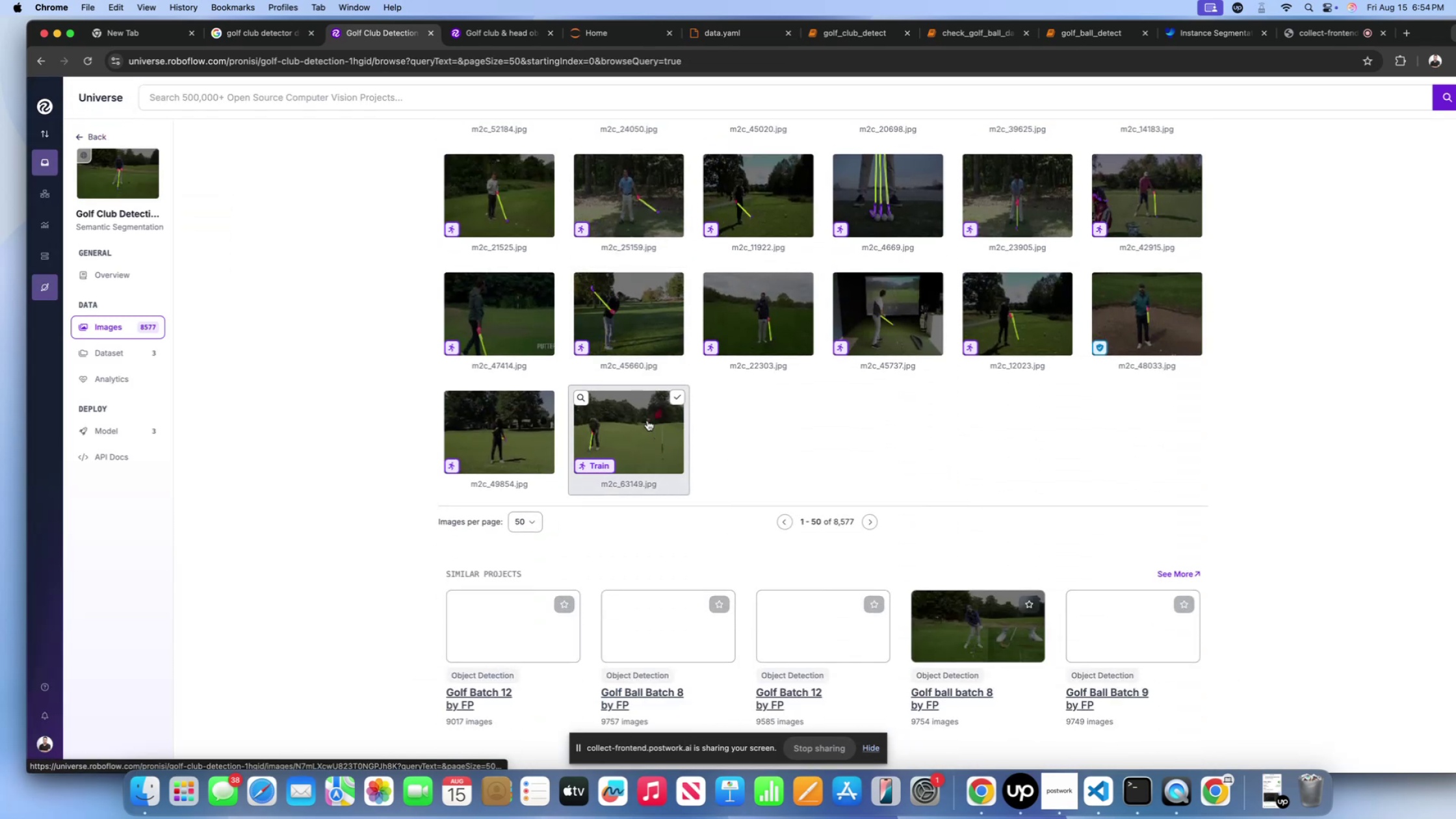 
left_click([646, 421])
 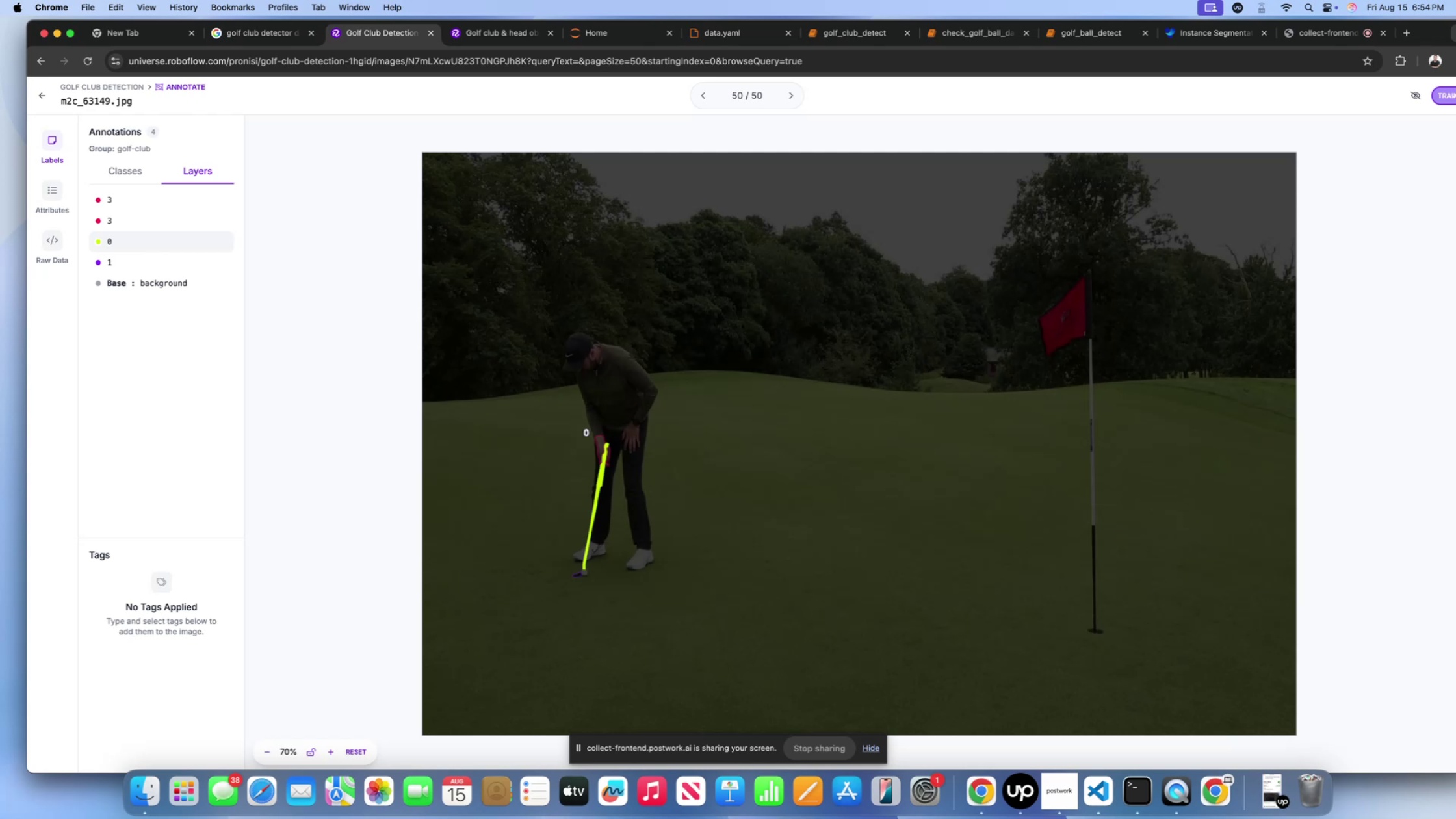 
wait(48.3)
 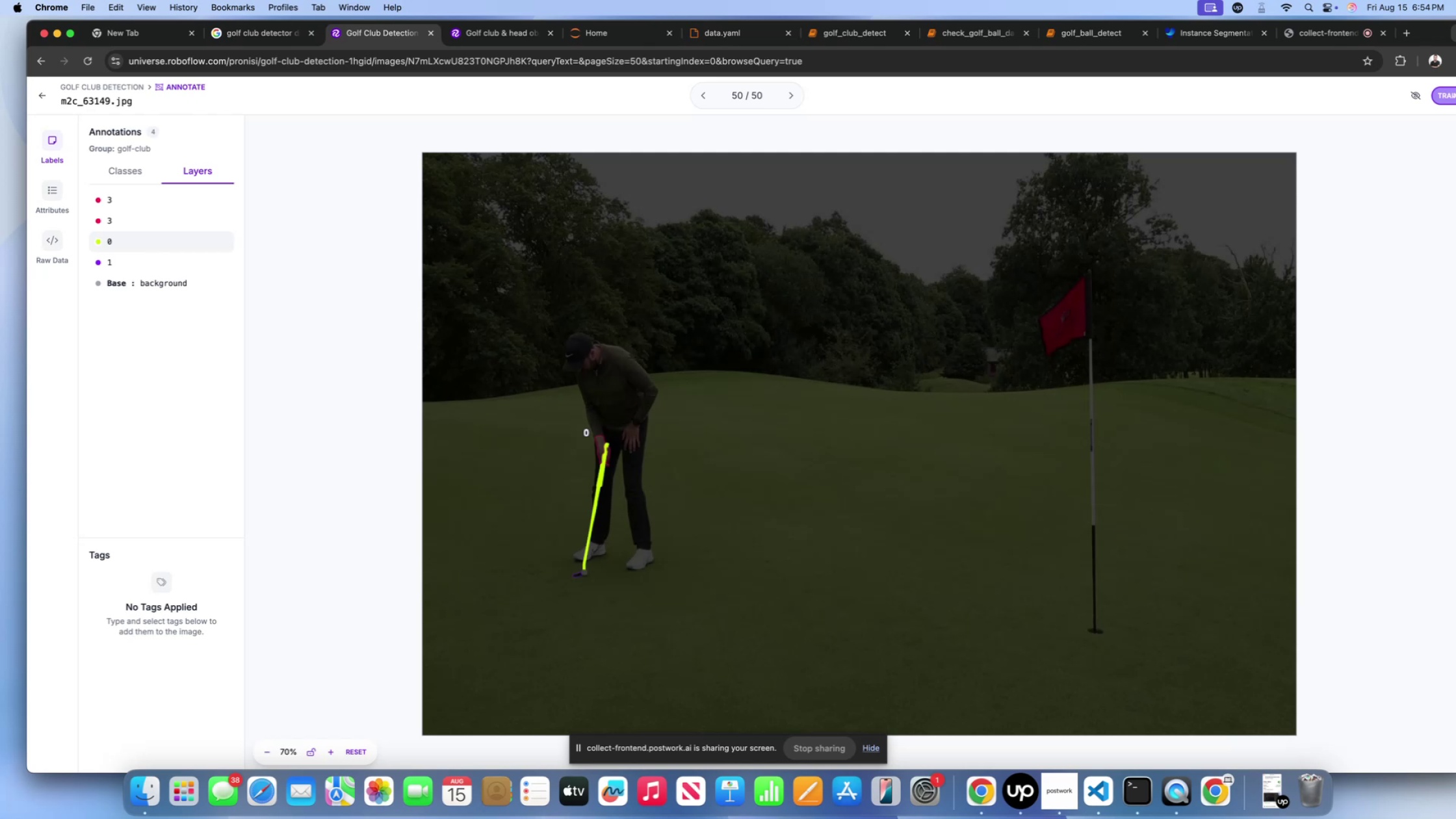 
left_click([1069, 34])
 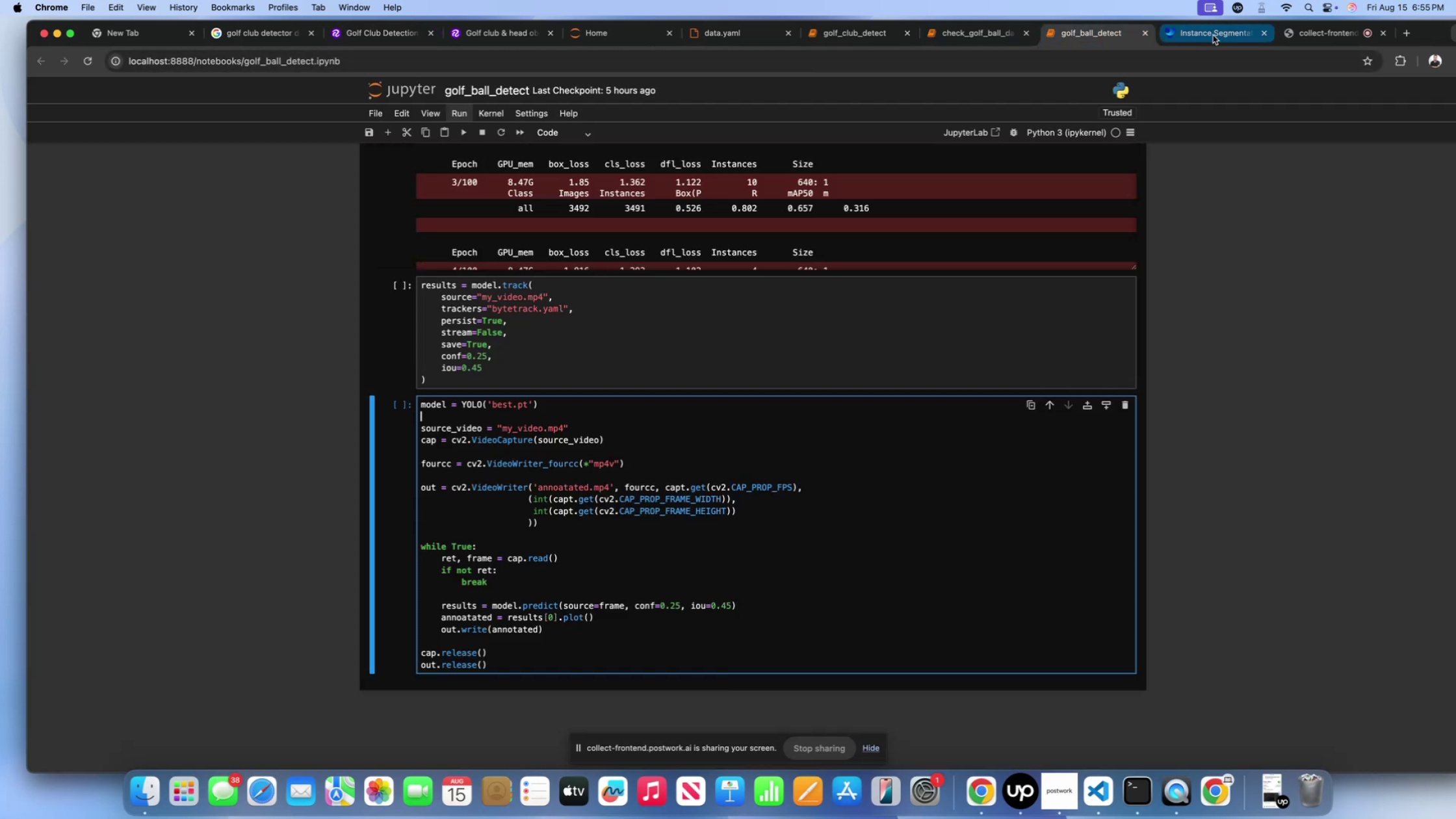 
mouse_move([1069, 224])
 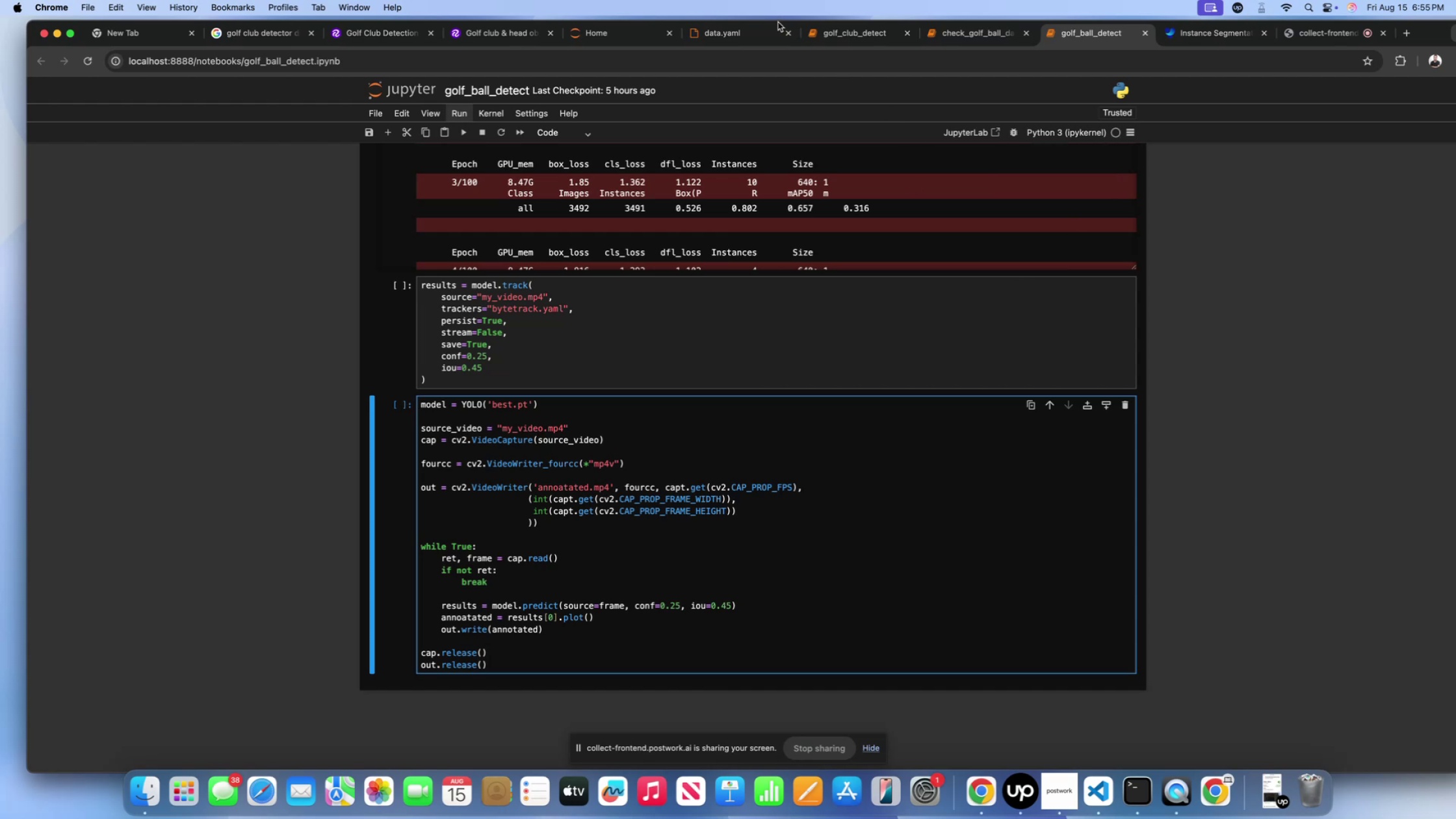 
left_click([829, 29])
 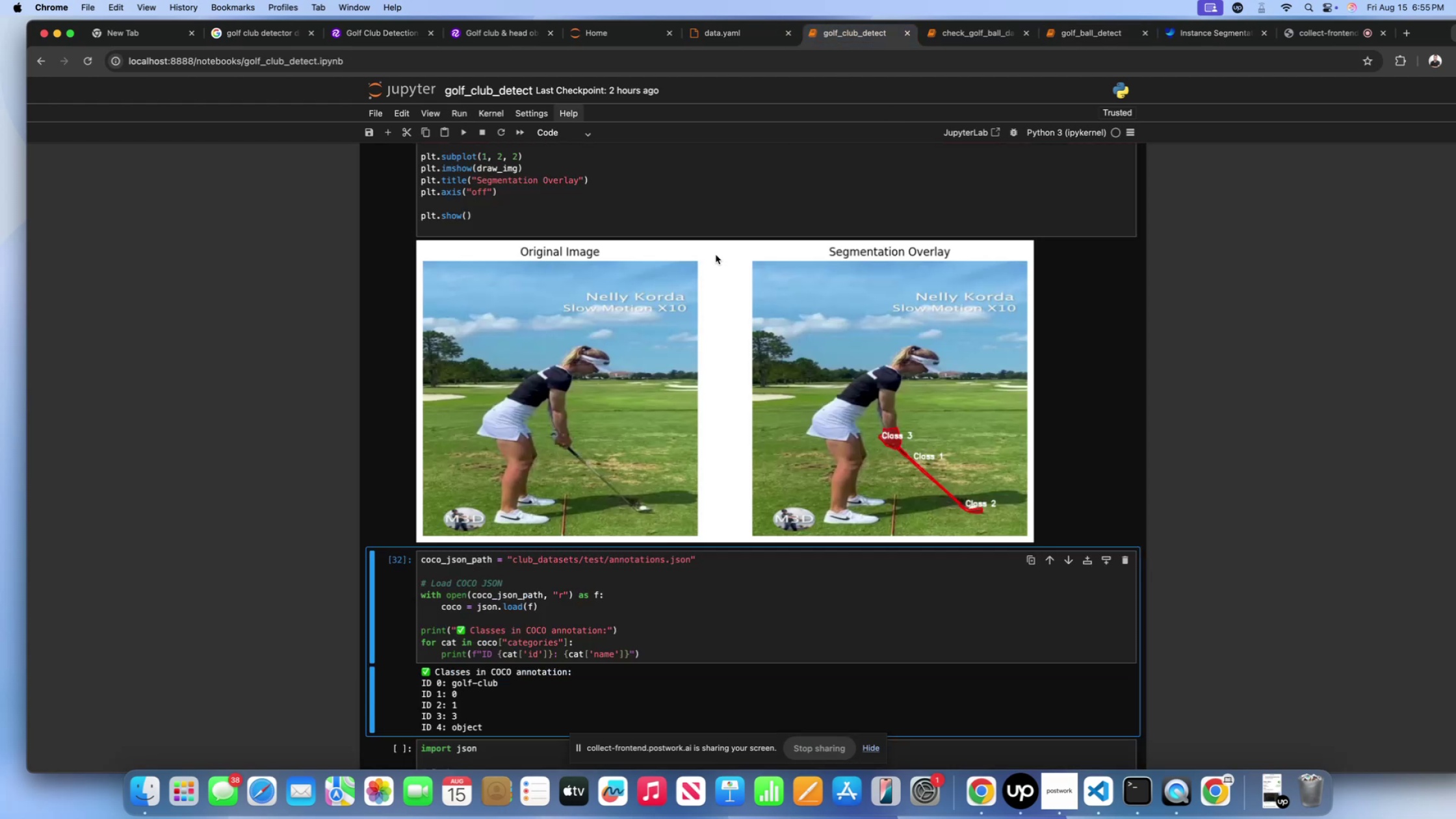 
scroll: coordinate [690, 296], scroll_direction: up, amount: 17.0
 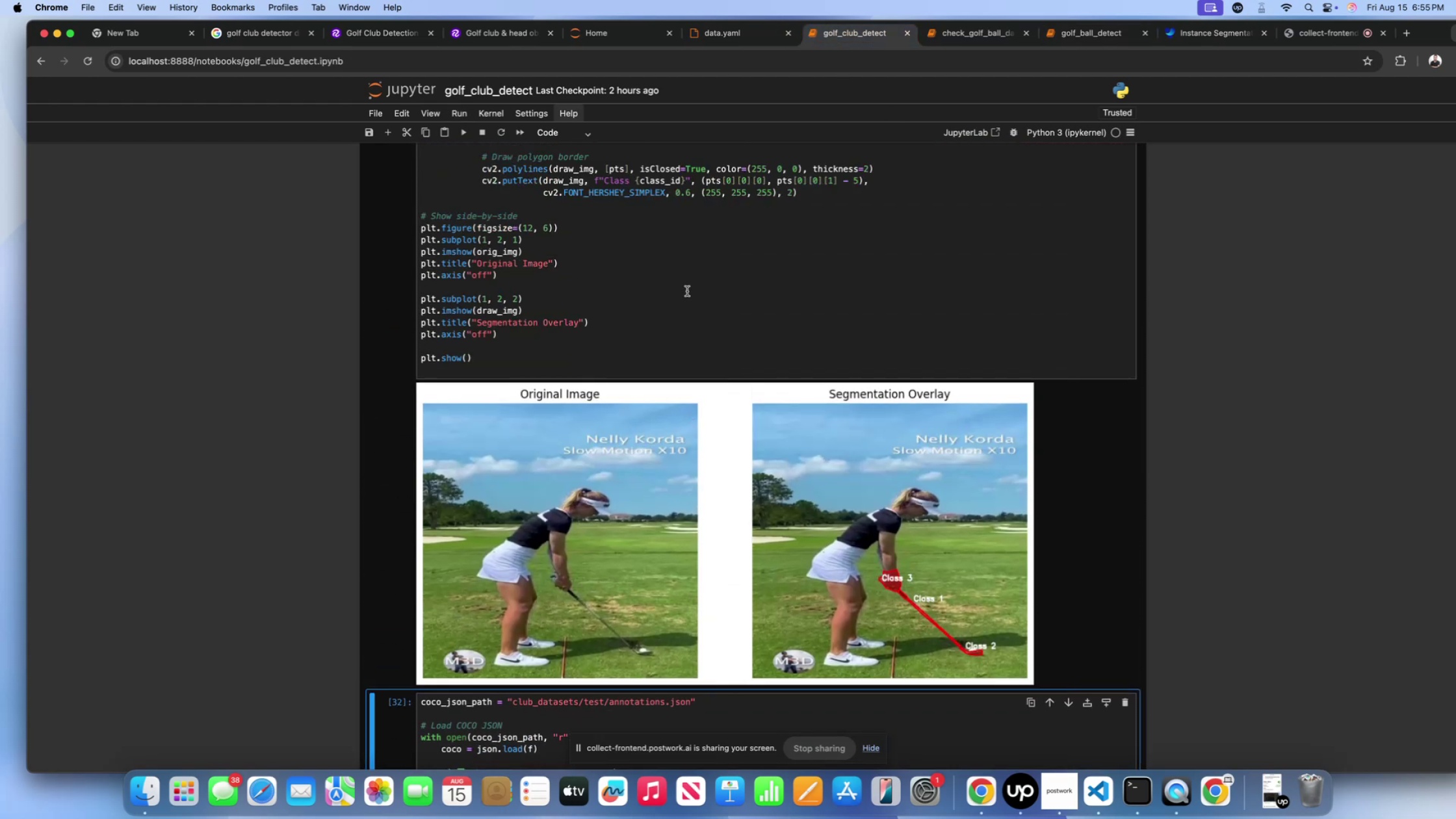 
left_click([687, 291])
 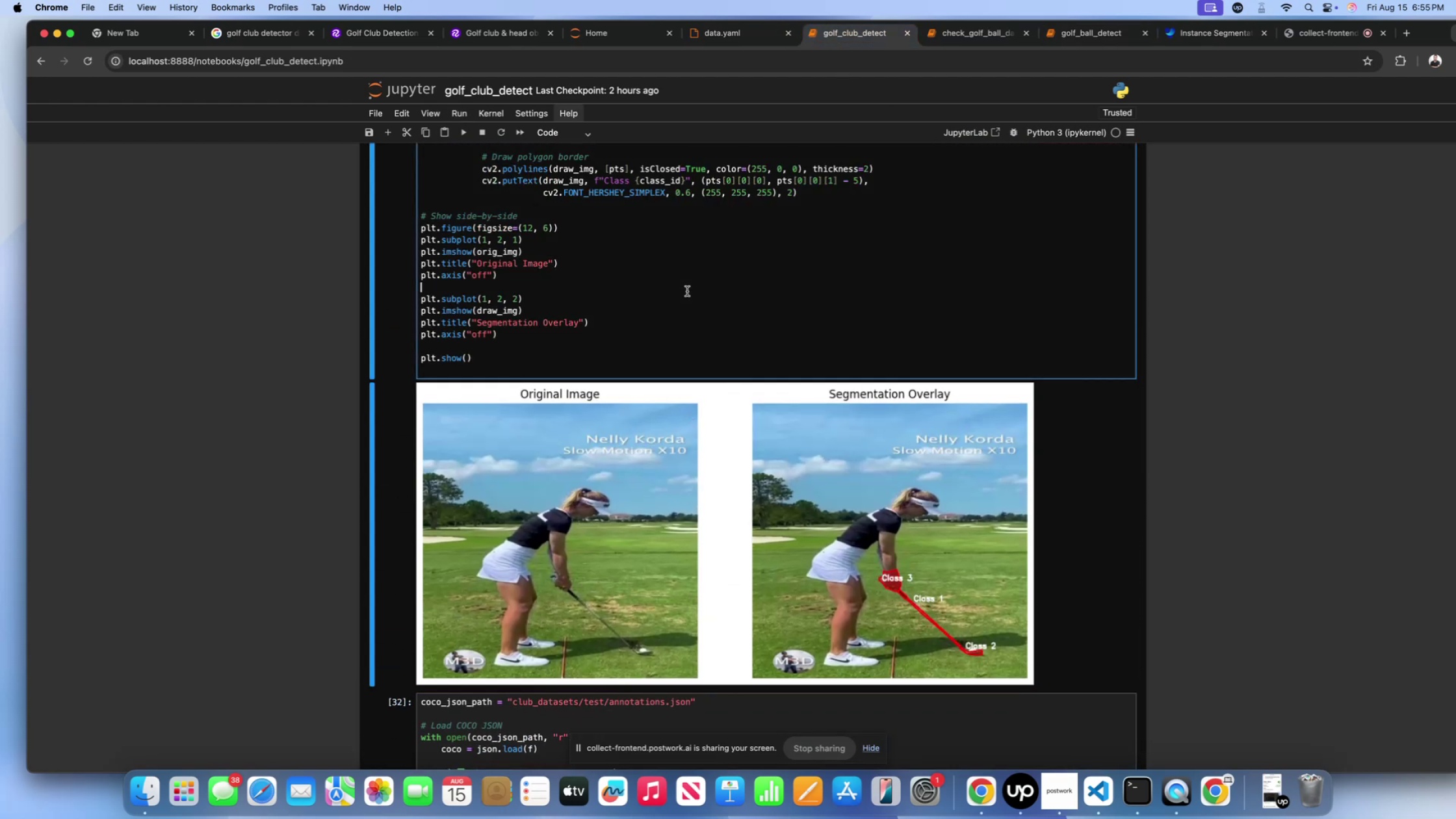 
key(Meta+CommandLeft)
 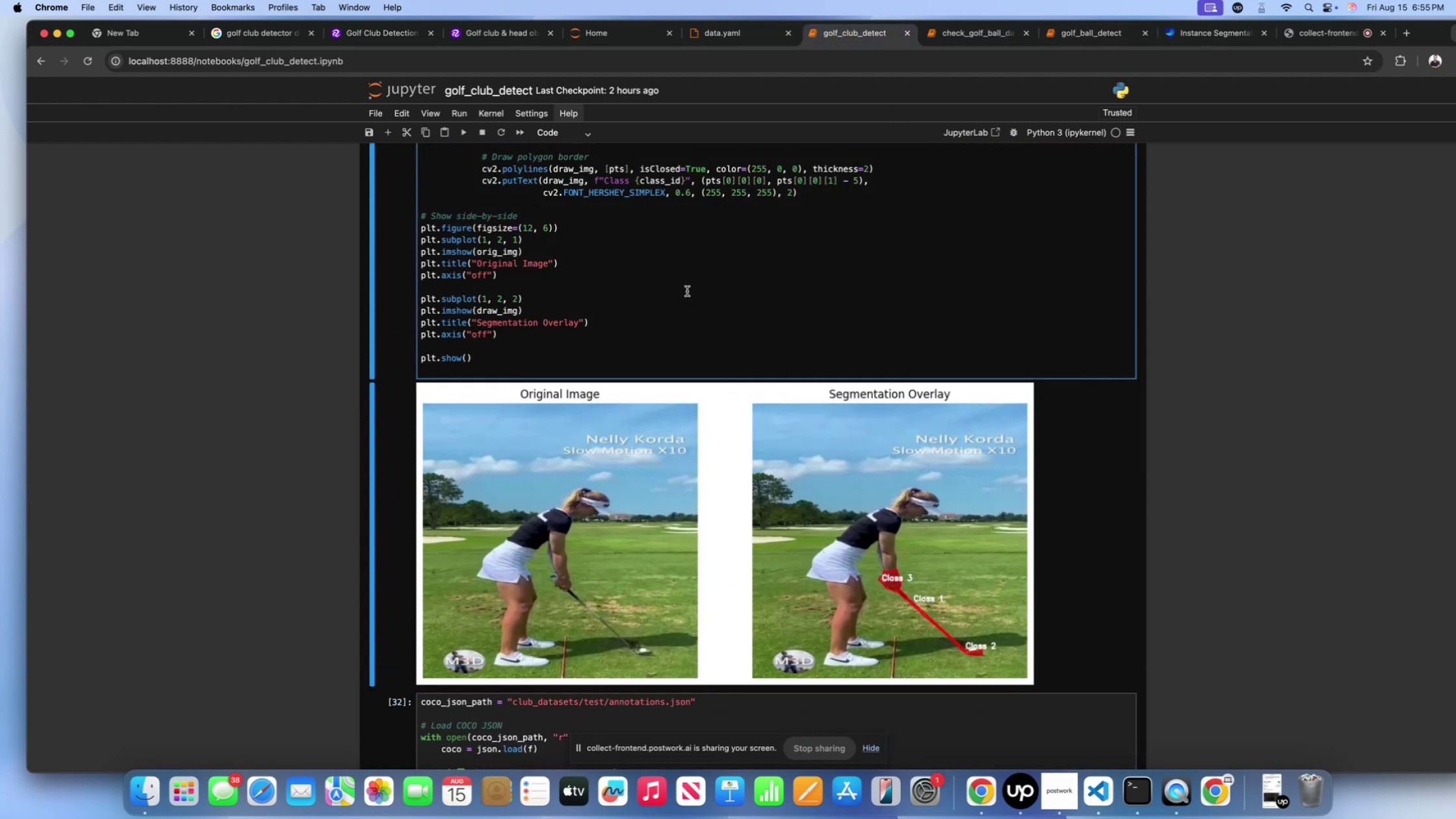 
key(Meta+A)
 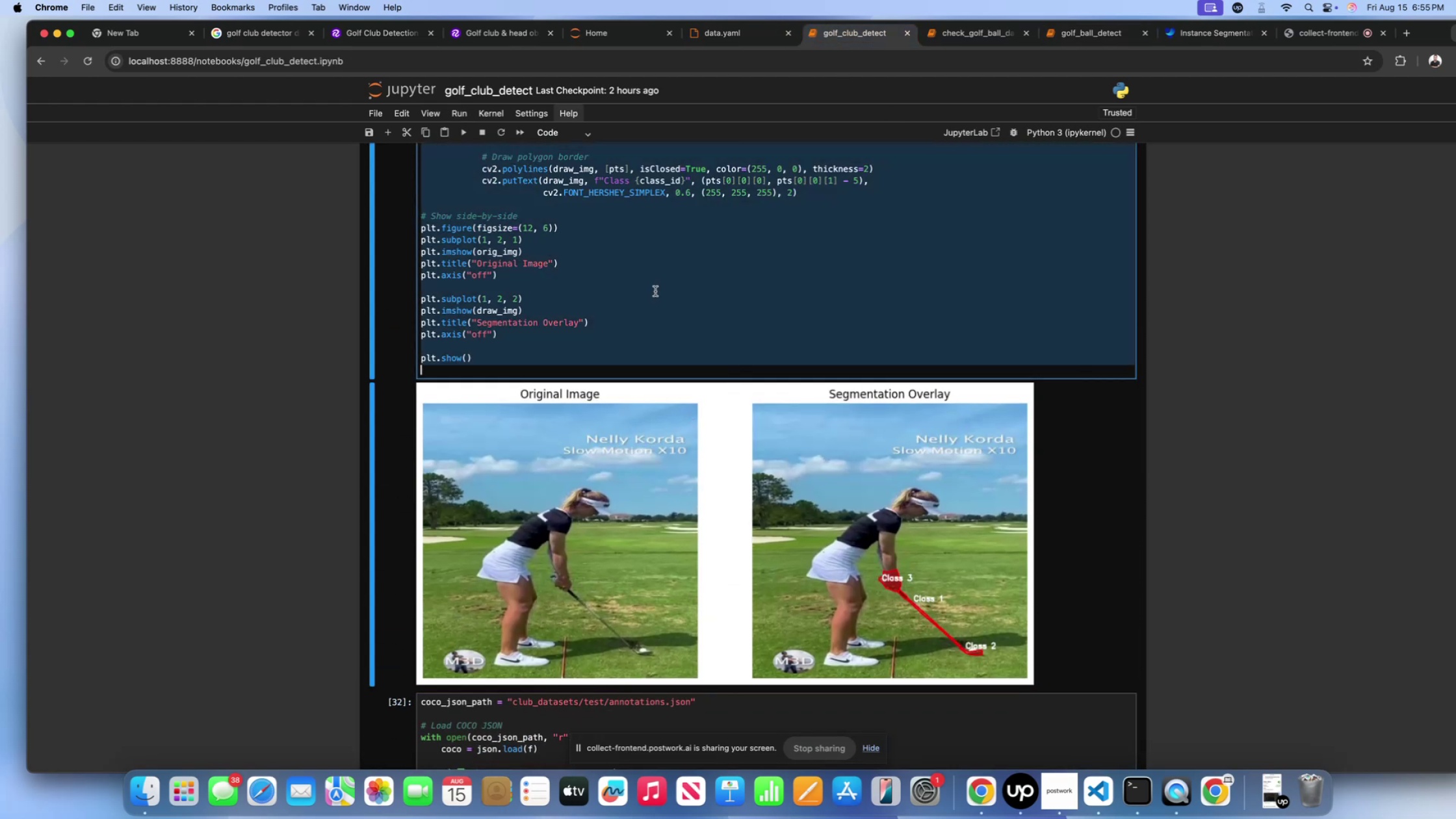 
key(Meta+C)
 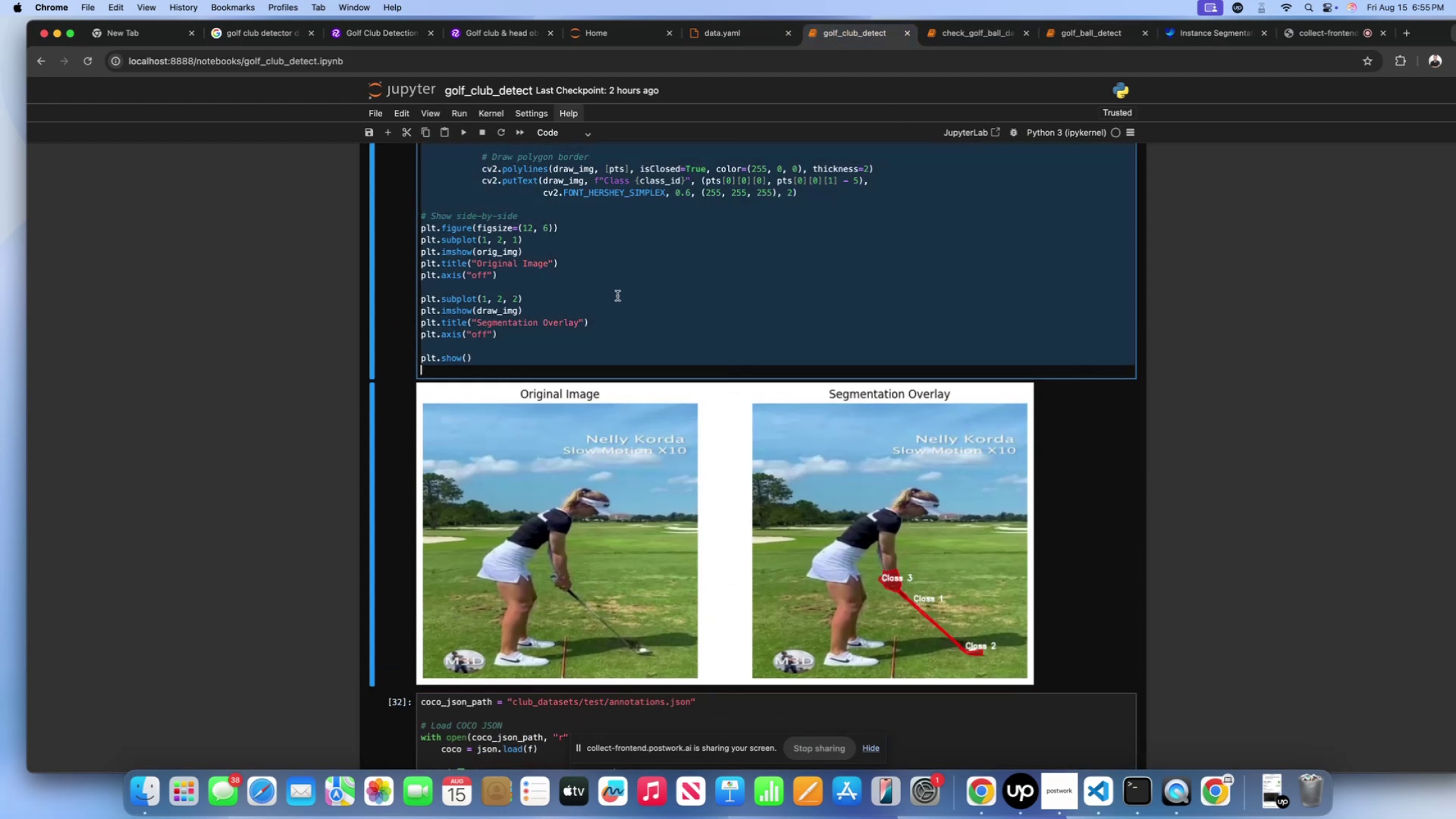 
scroll: coordinate [618, 296], scroll_direction: up, amount: 46.0
 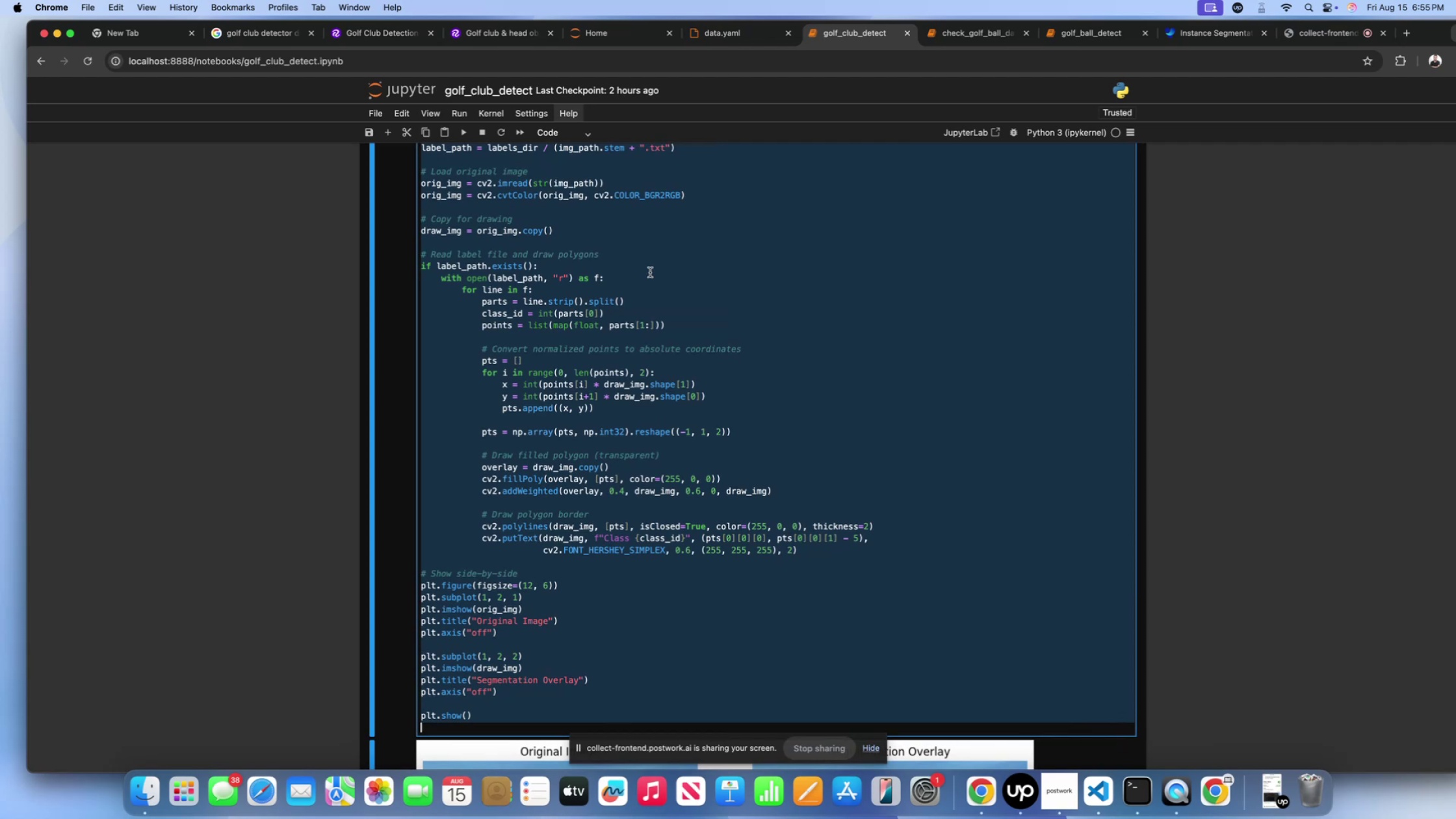 
left_click([655, 269])
 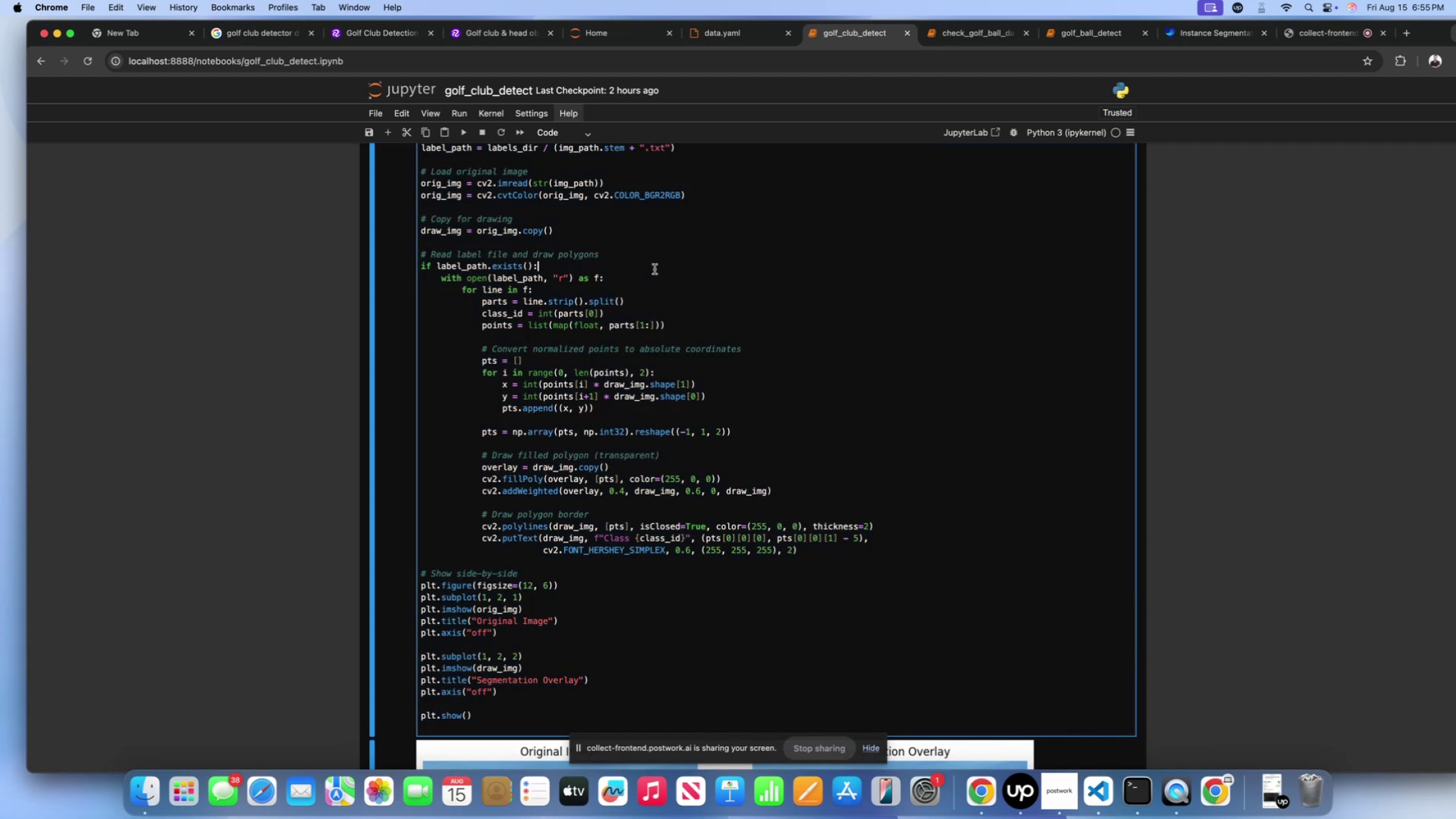 
scroll: coordinate [655, 269], scroll_direction: up, amount: 9.0
 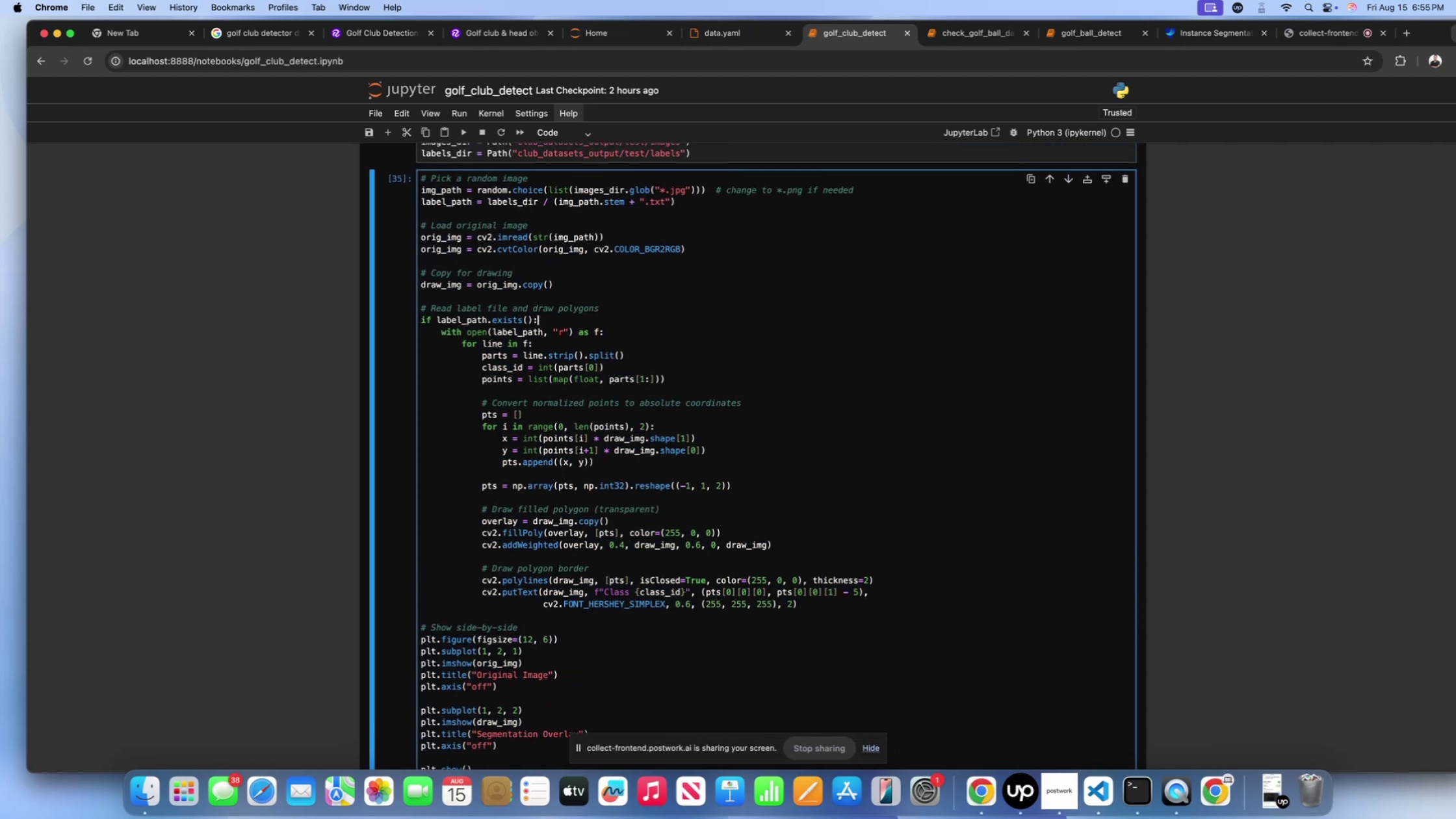 
wait(13.25)
 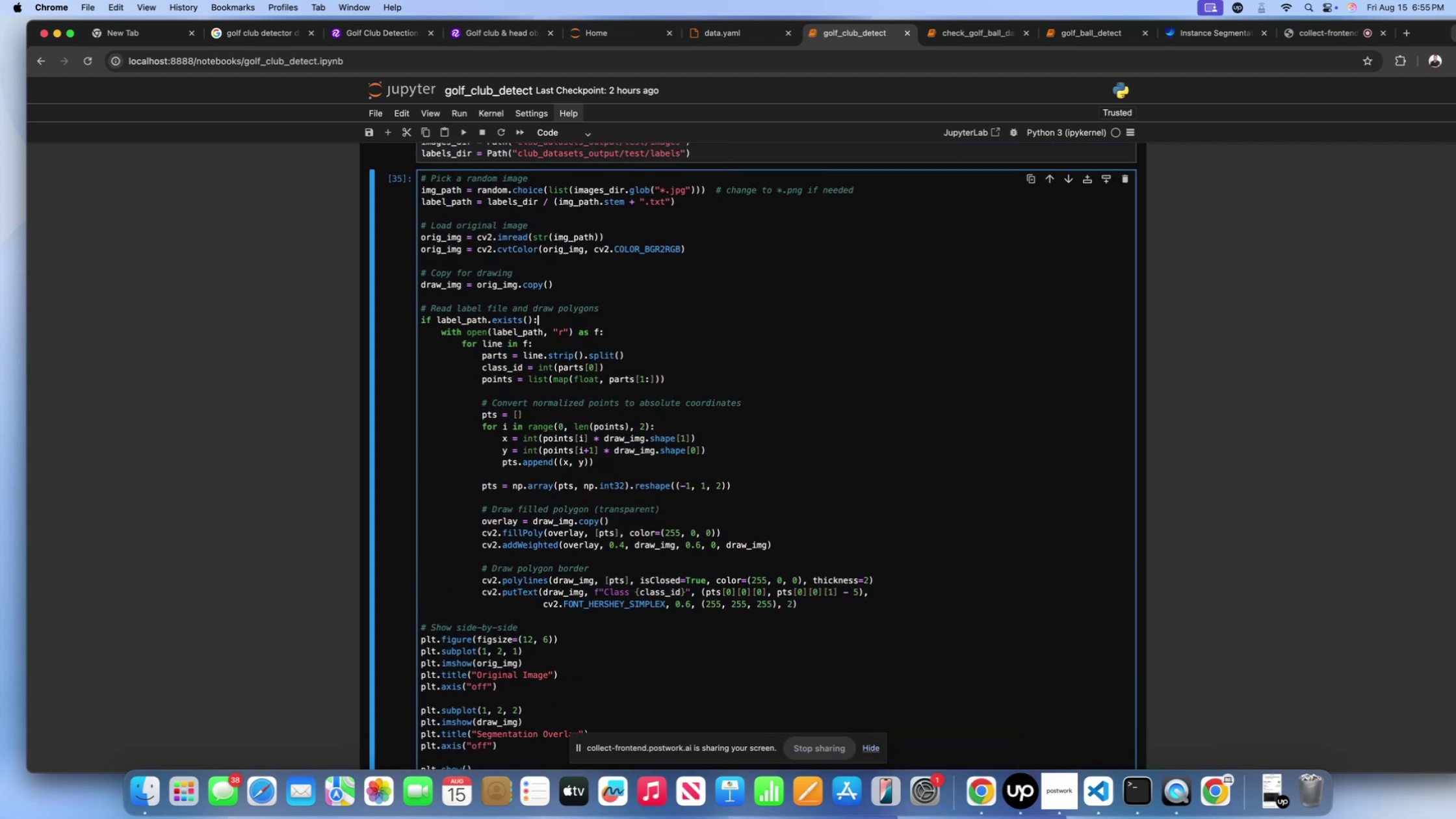 
scroll: coordinate [714, 241], scroll_direction: up, amount: 18.0
 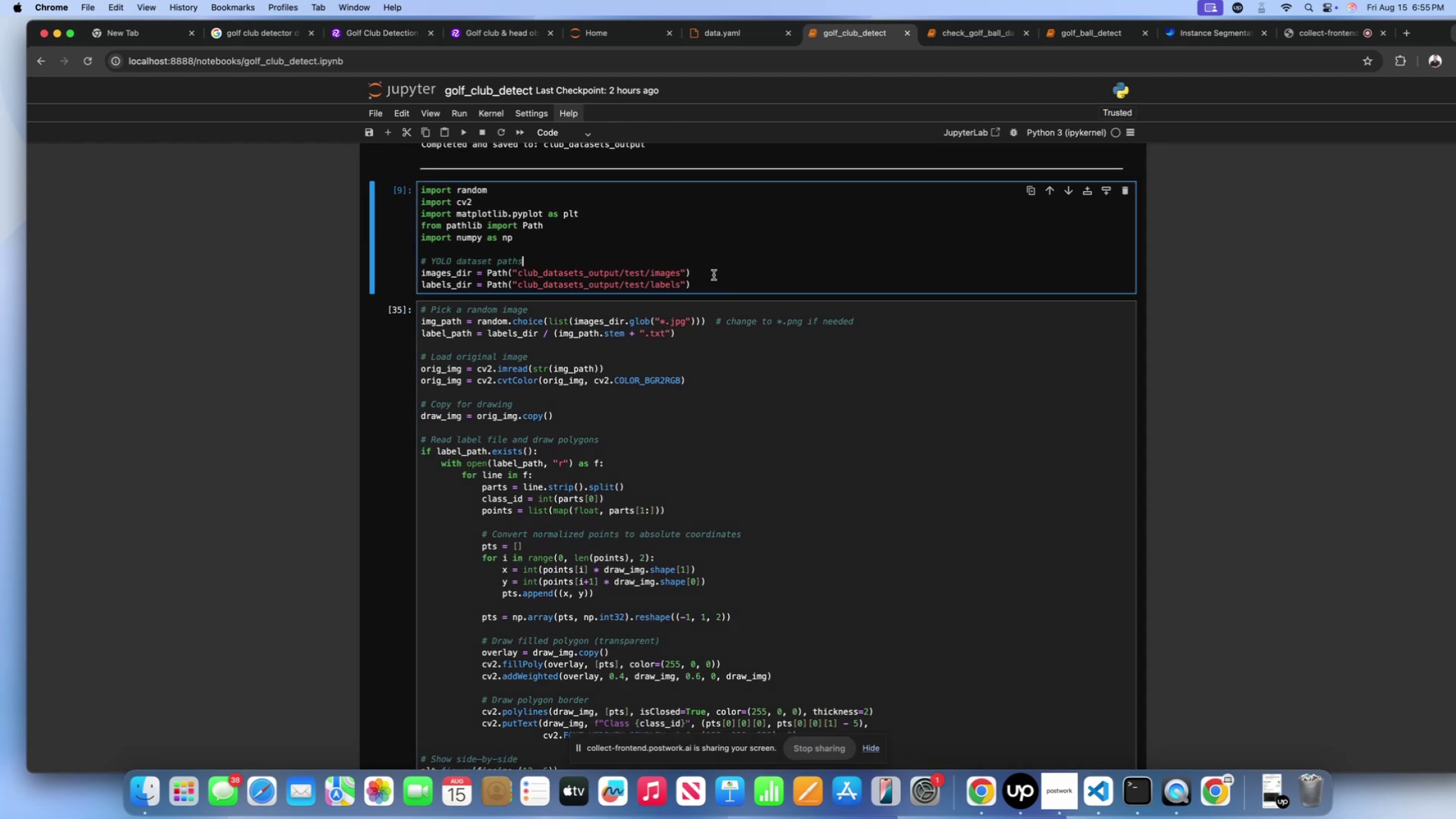 
double_click([714, 280])
 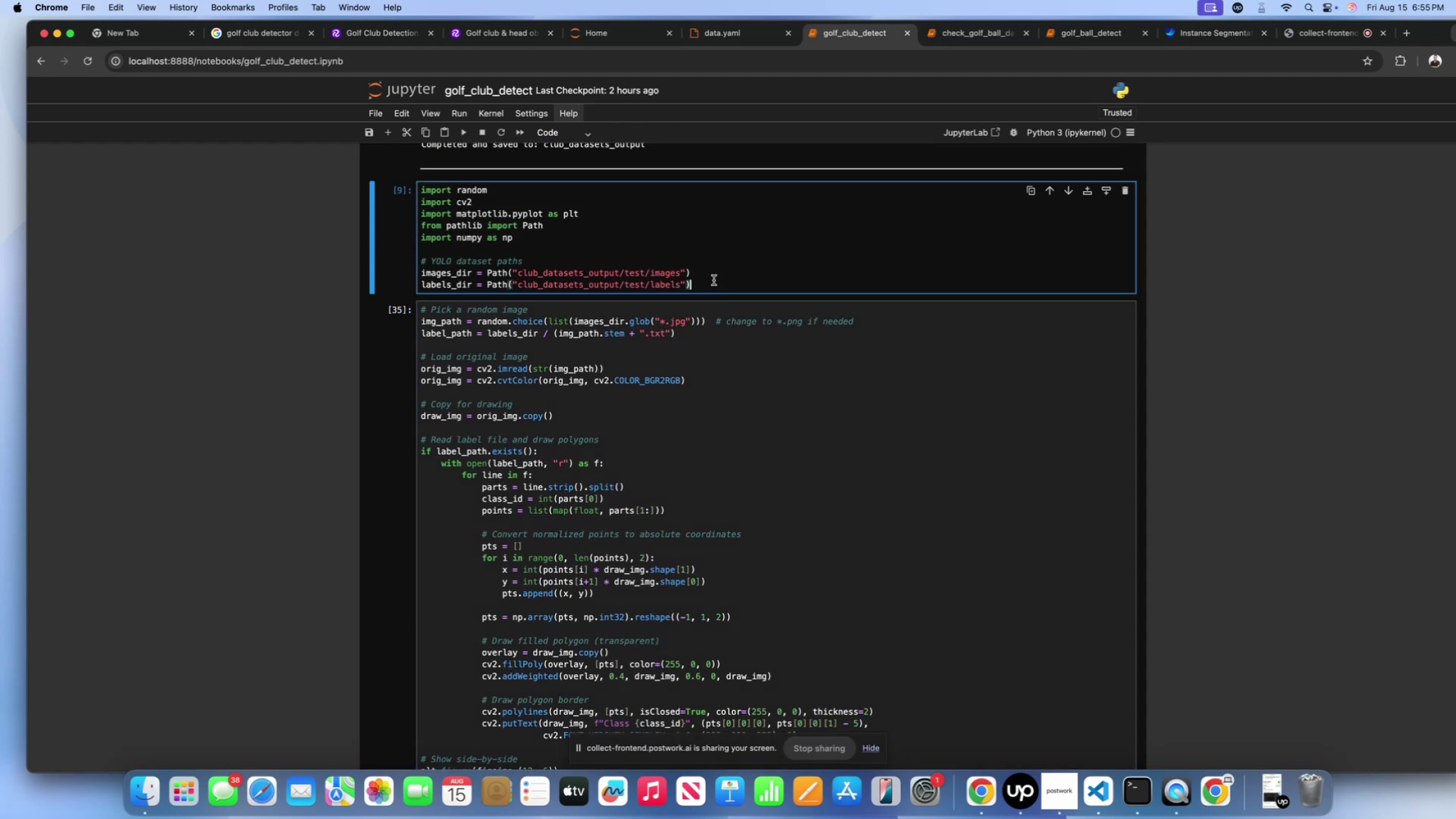 
key(Shift+ShiftLeft)
 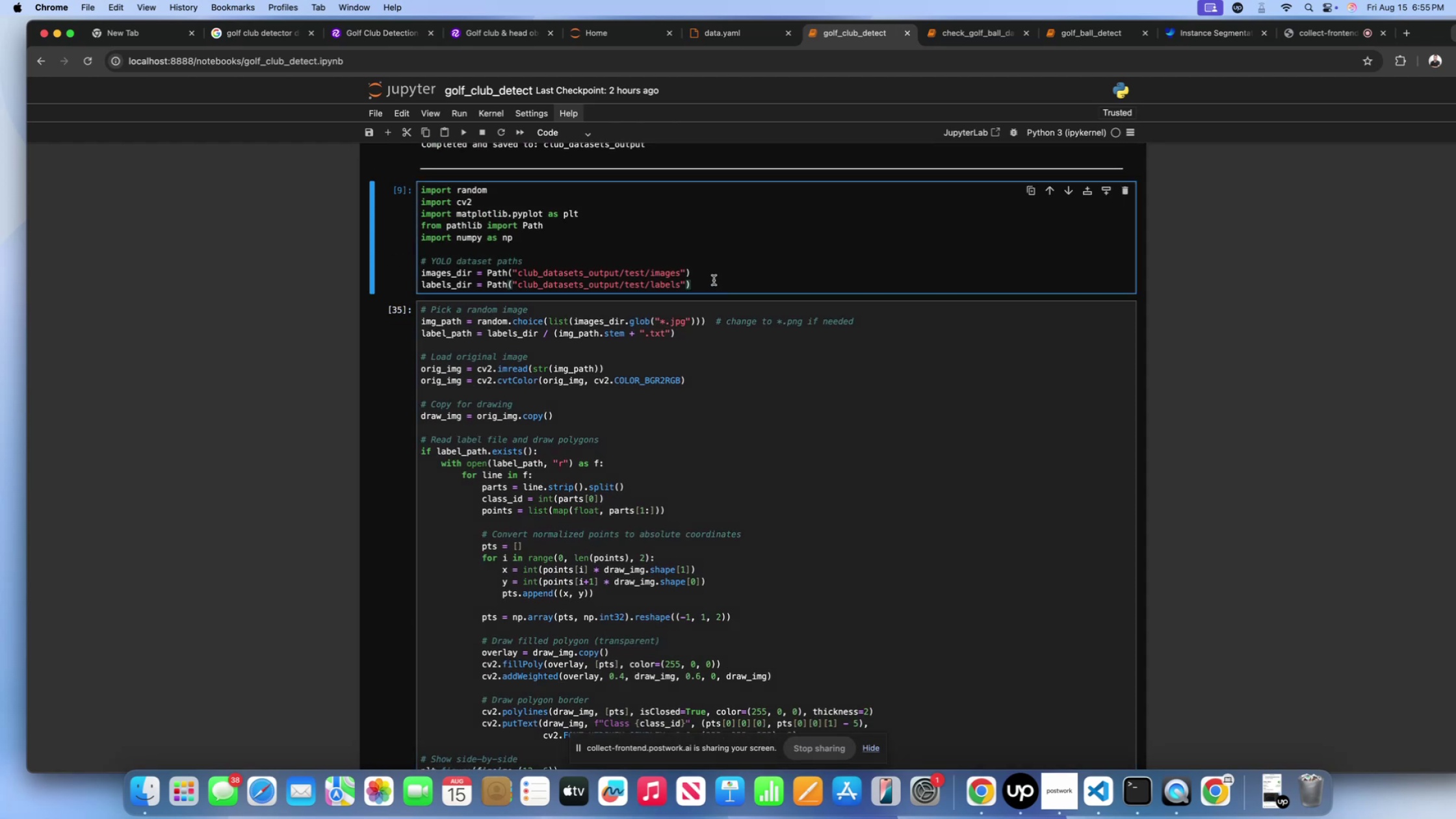 
key(Shift+Enter)
 